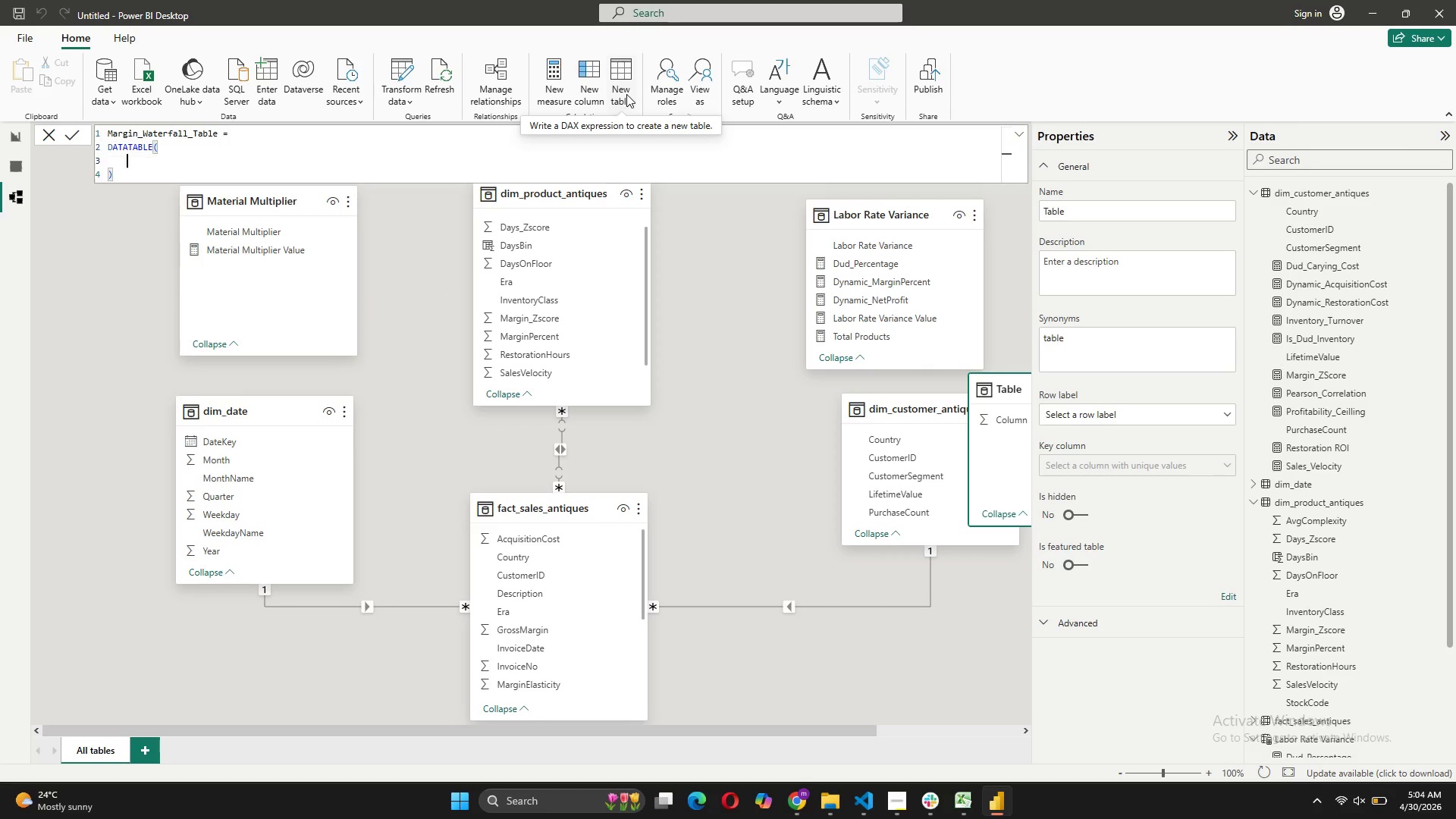 
key(Shift+Enter)
 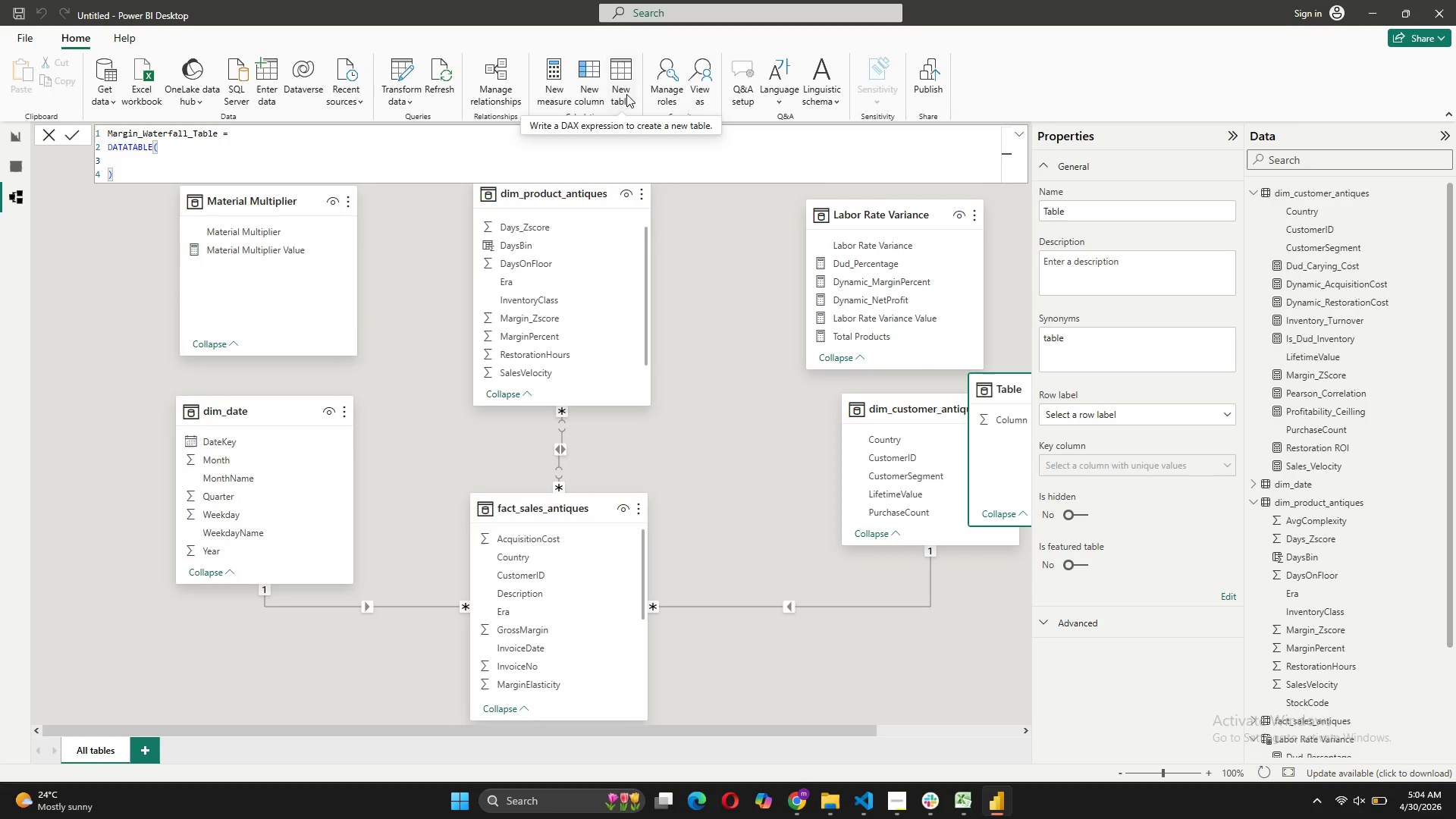 
type("Stage", SR)
key(Backspace)
type(TRING,)
 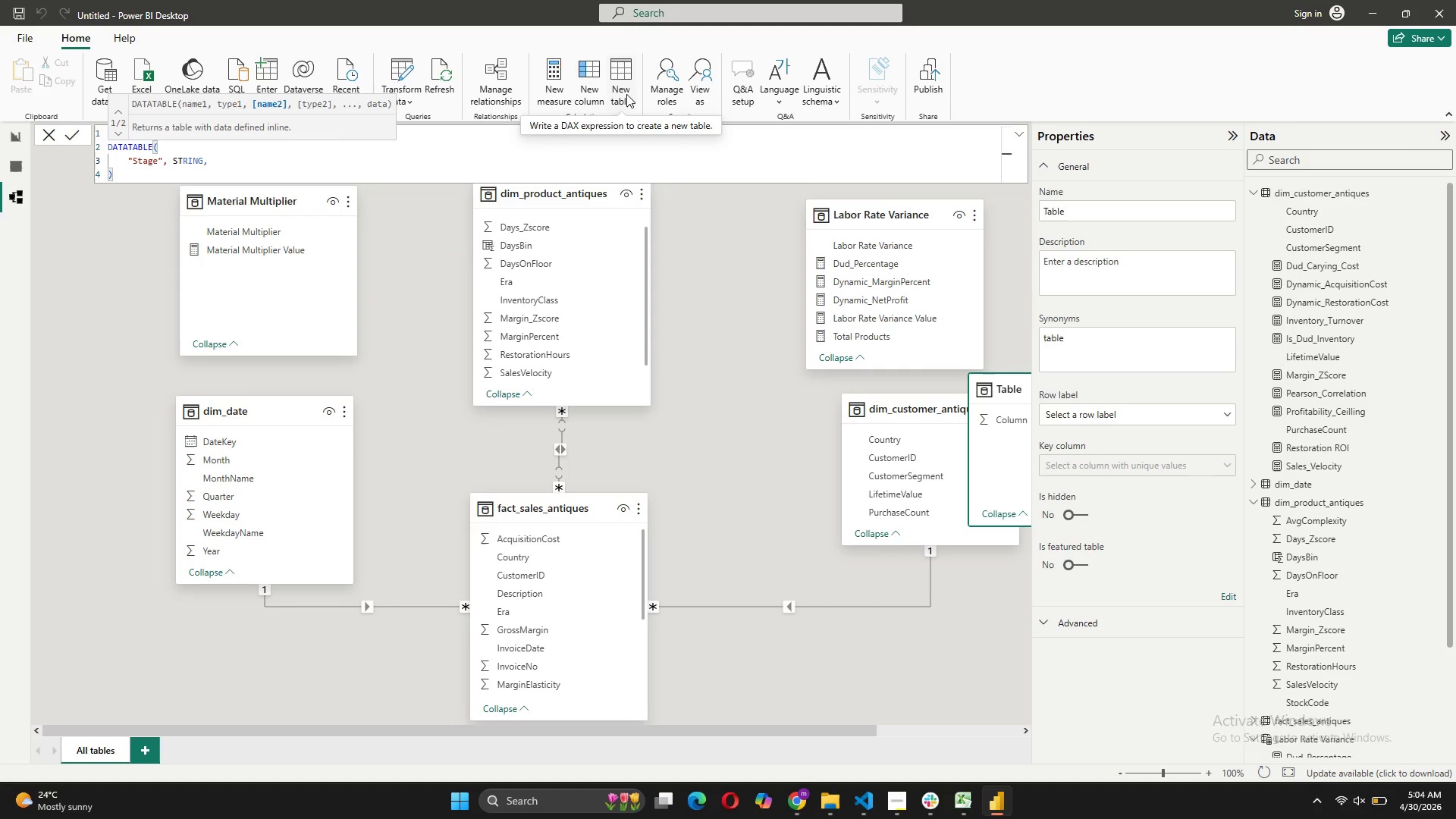 
key(Shift+Enter)
 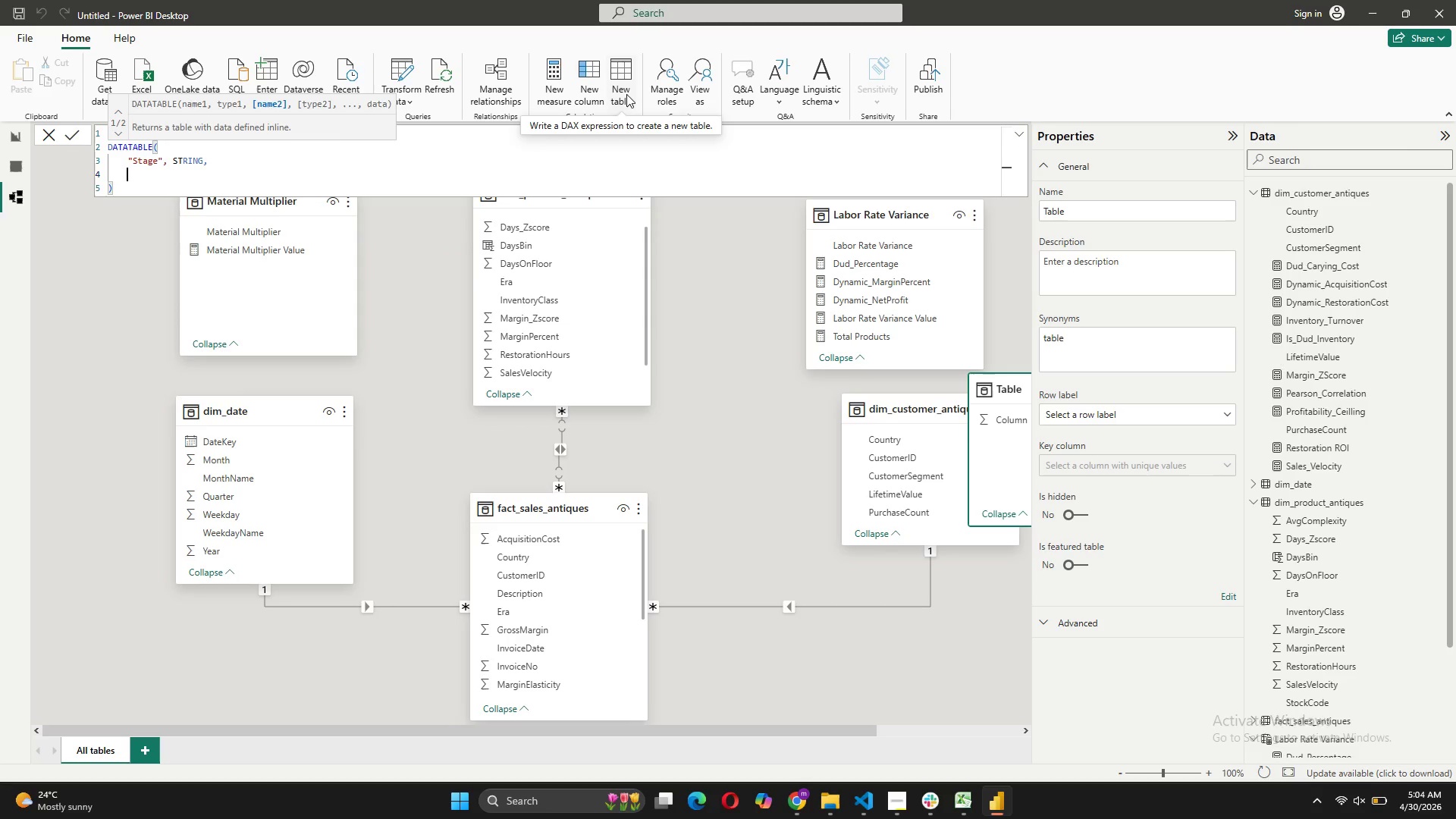 
type("Amount", DOUBLE,)
 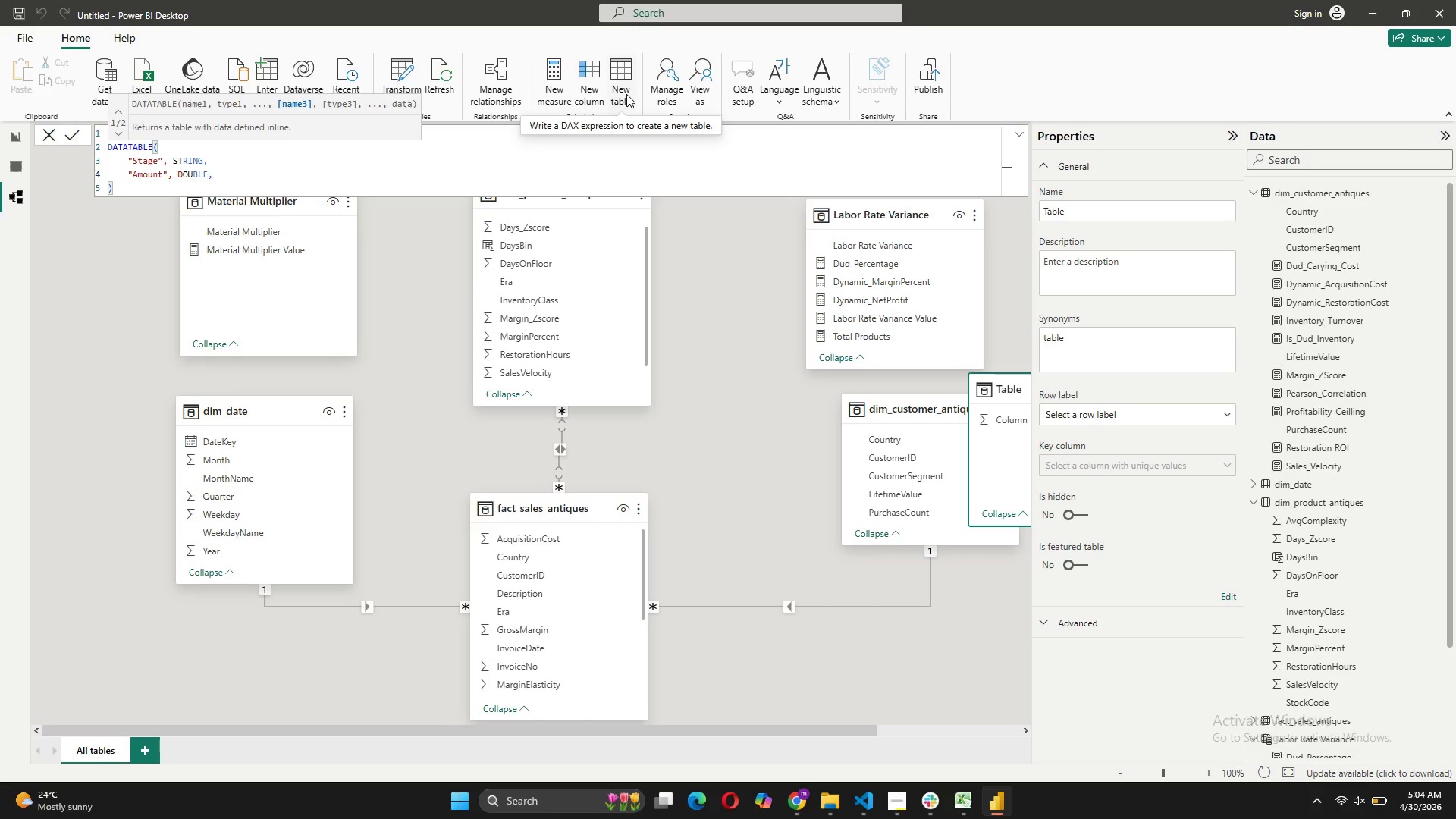 
key(Shift+Enter)
 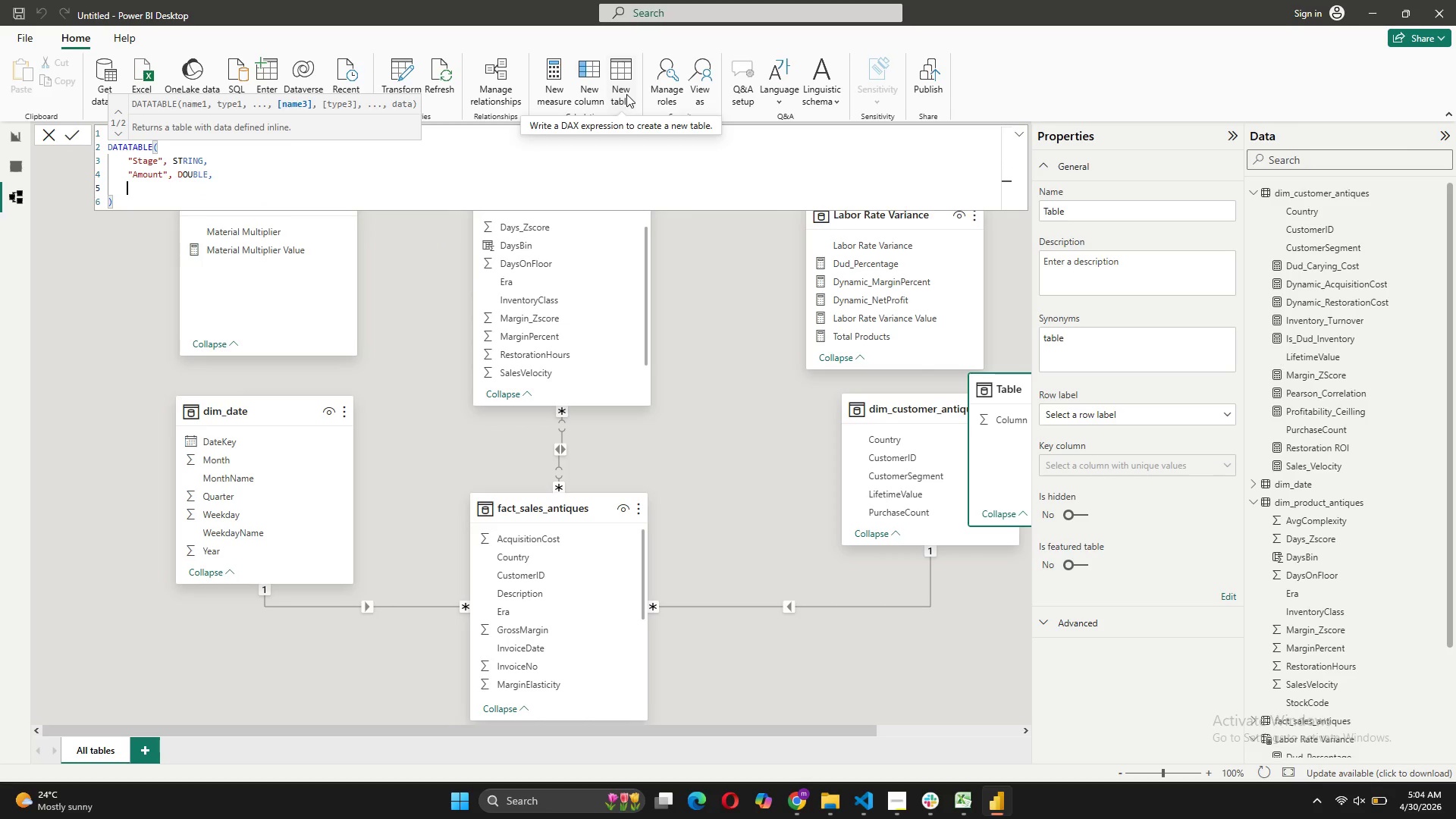 
key(Shift+BracketLeft)
 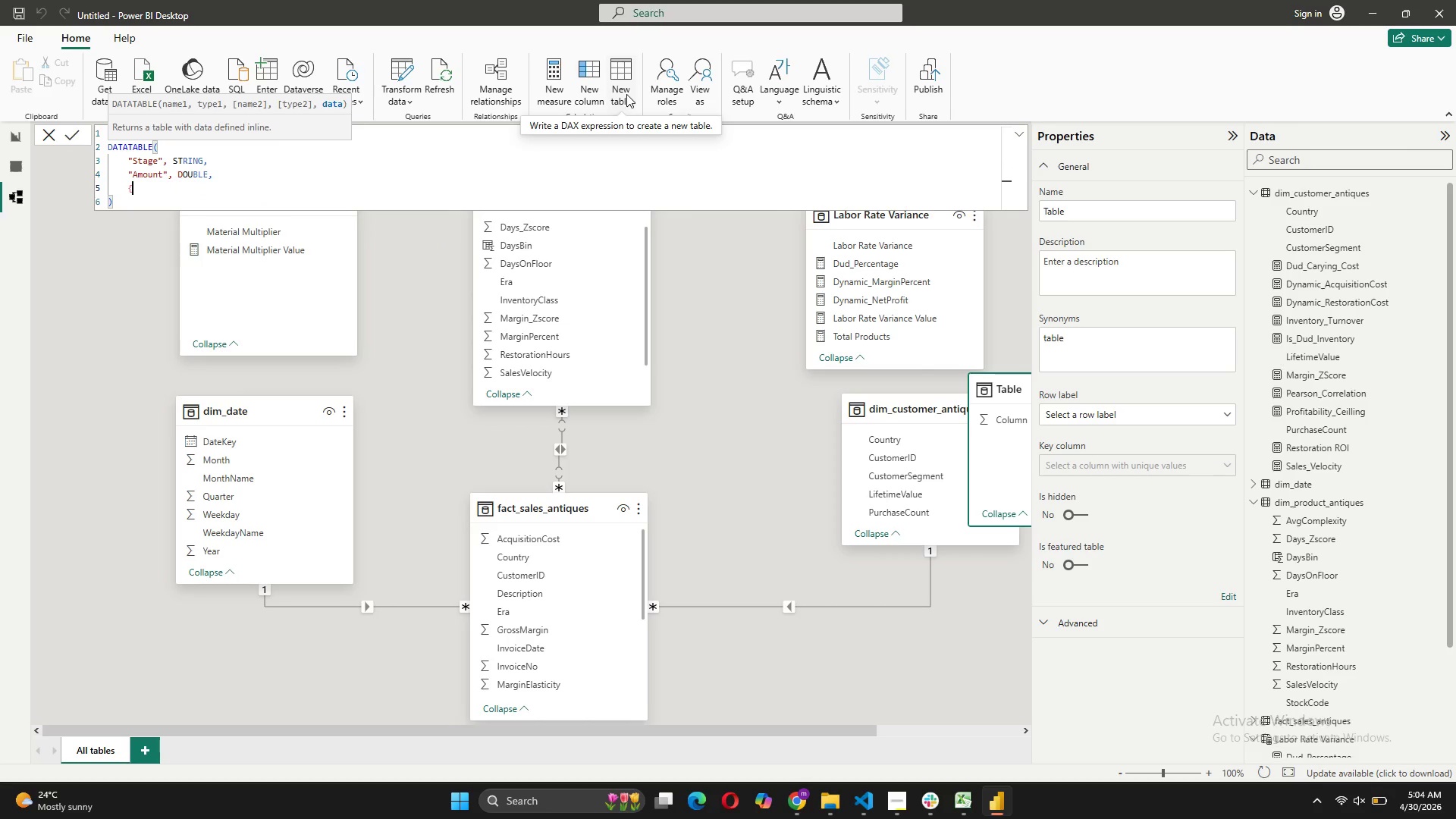 
key(Shift+BracketRight)
 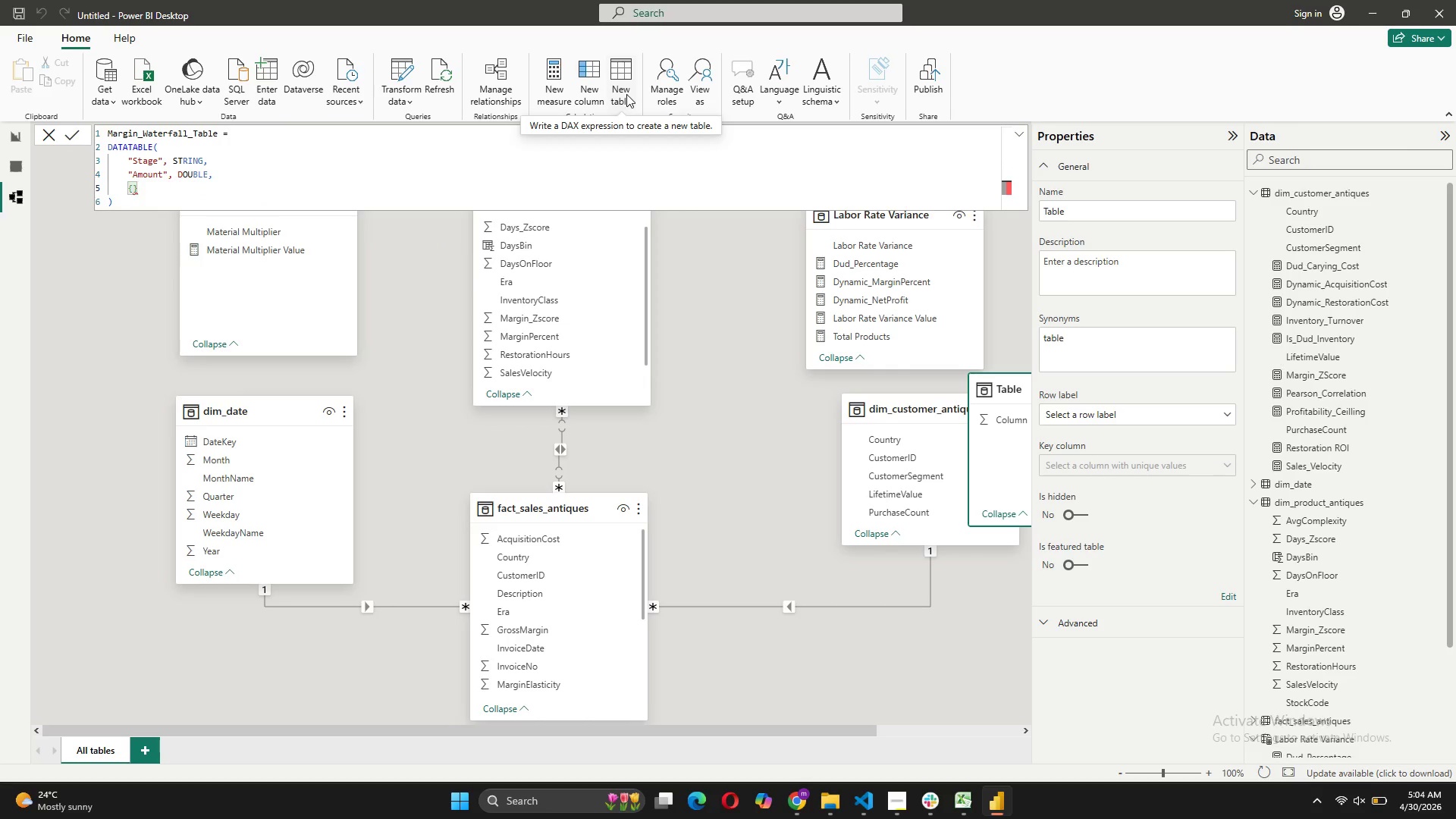 
key(ArrowLeft)
 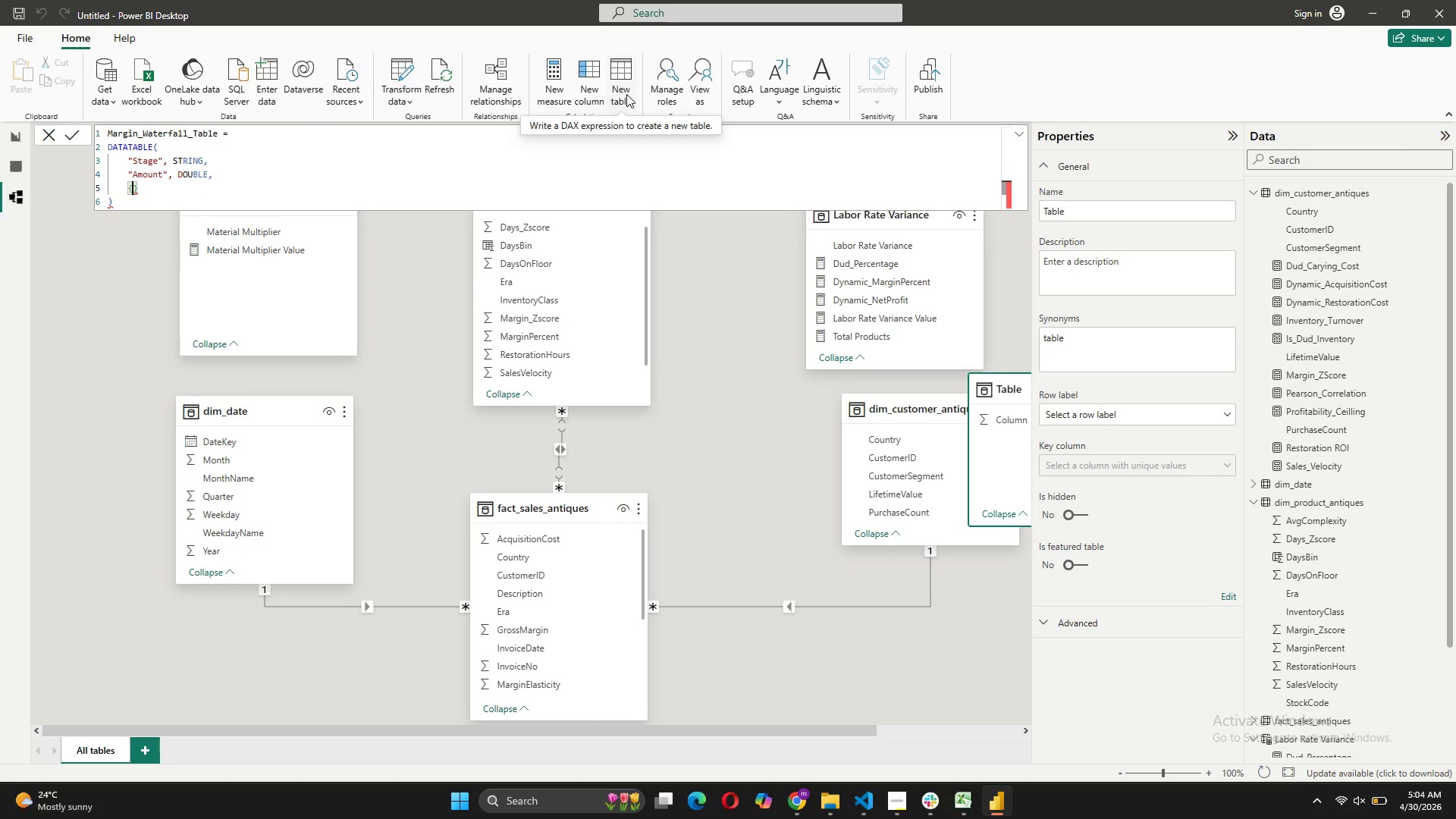 
key(Shift+ShiftRight)
 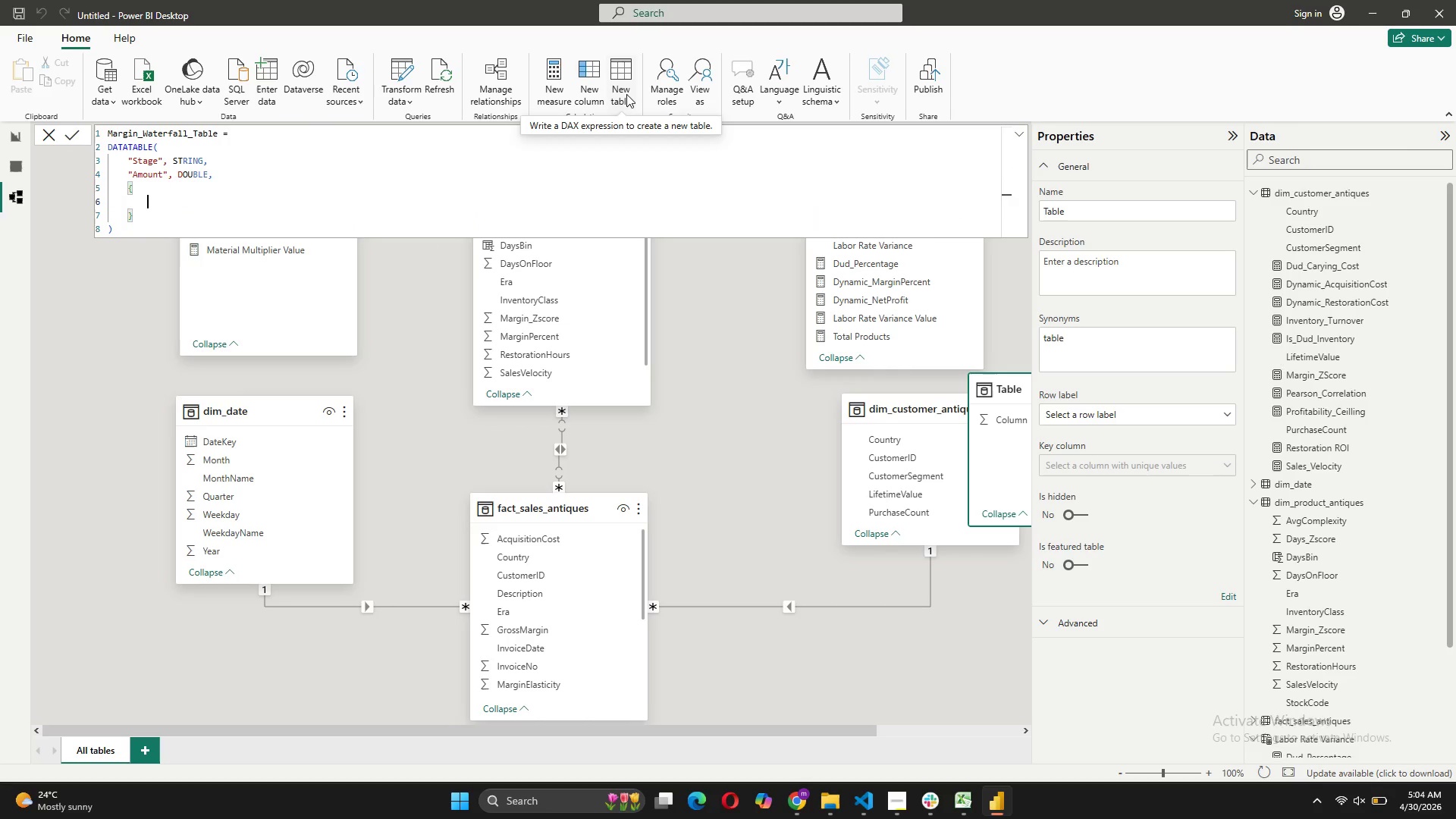 
key(Shift+Enter)
 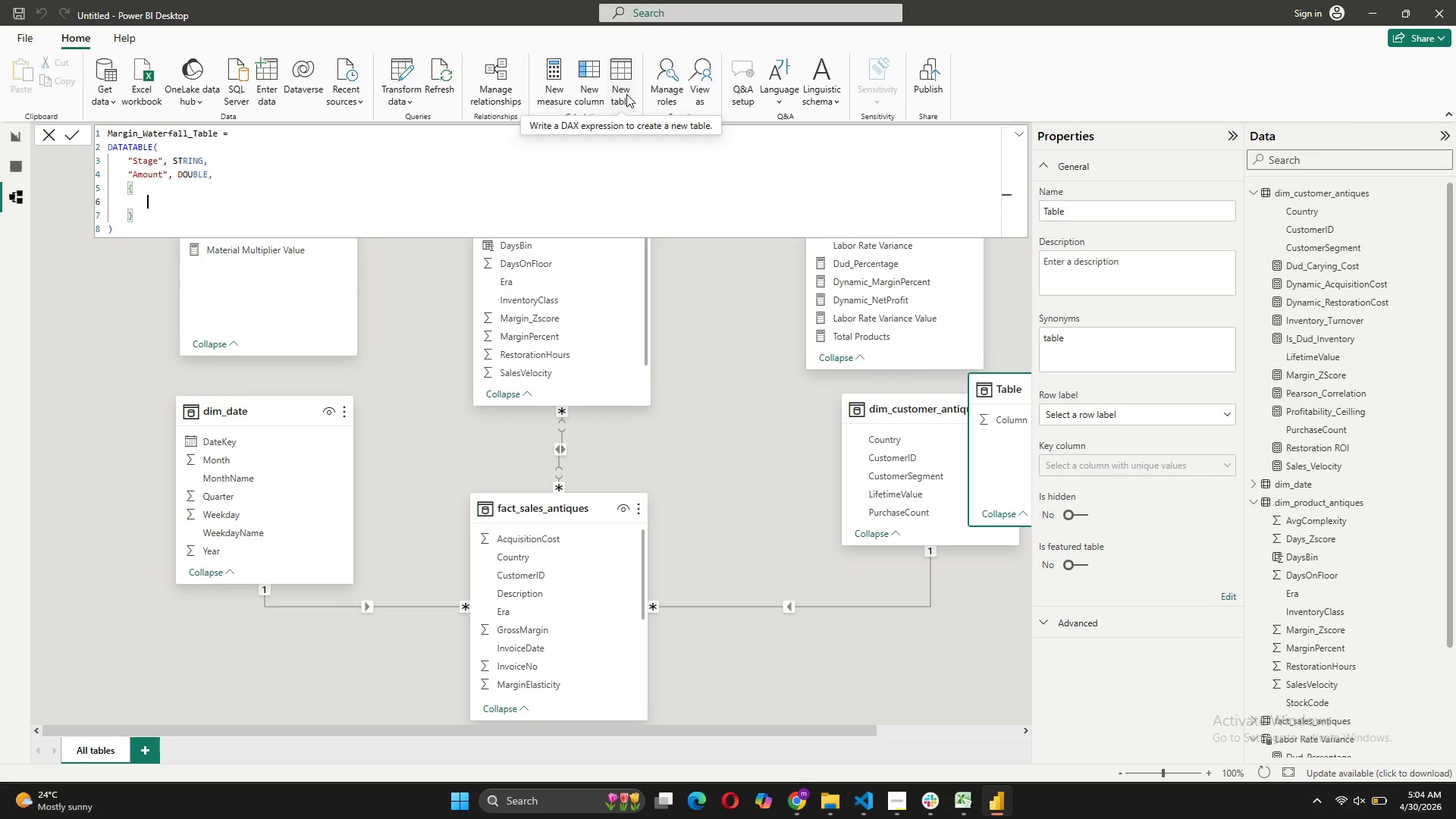 
type({')
key(Backspace)
type("bASE)
key(Backspace)
key(Backspace)
key(Backspace)
key(Backspace)
type(Base Revenue", 0},)
 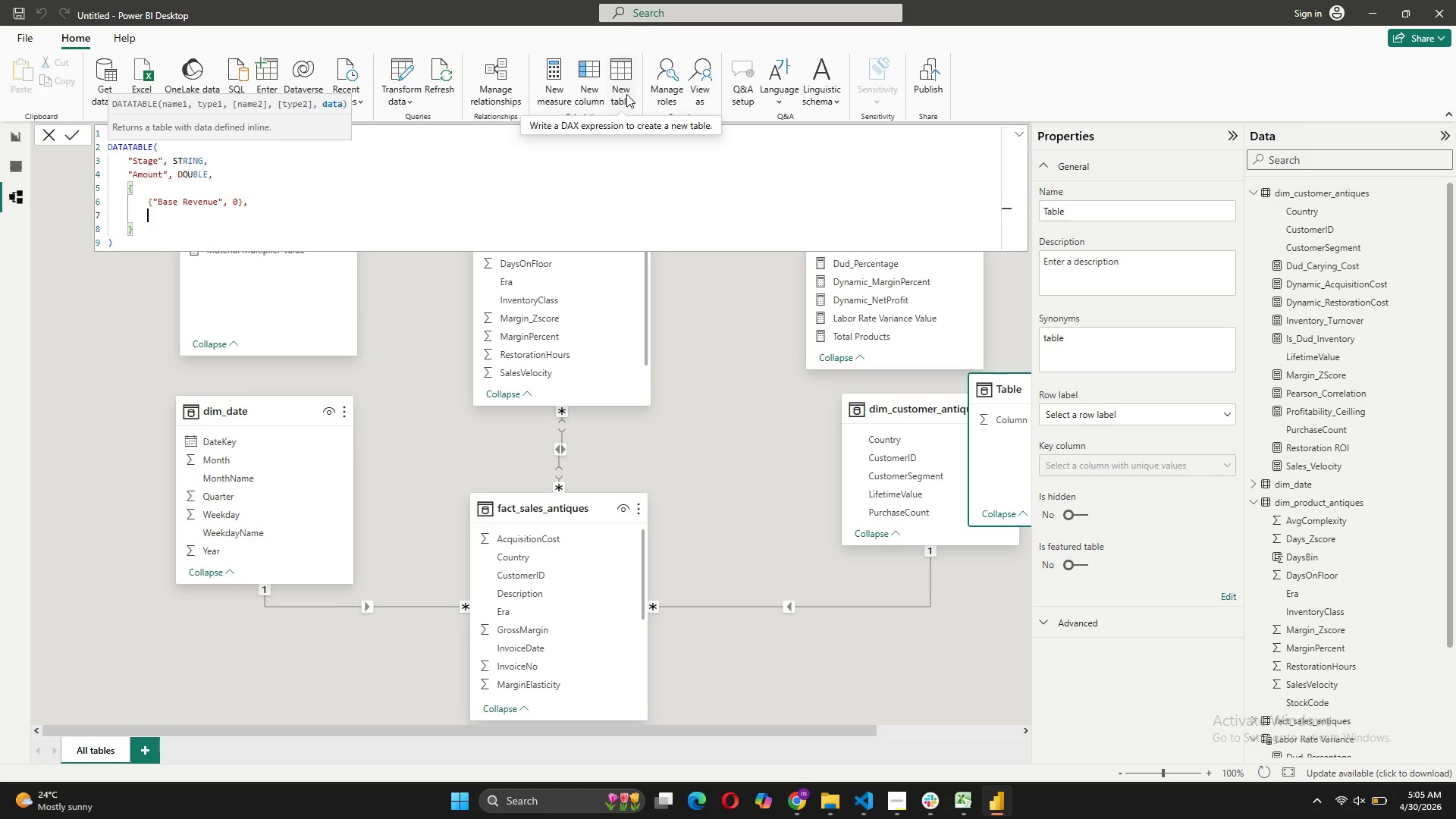 
 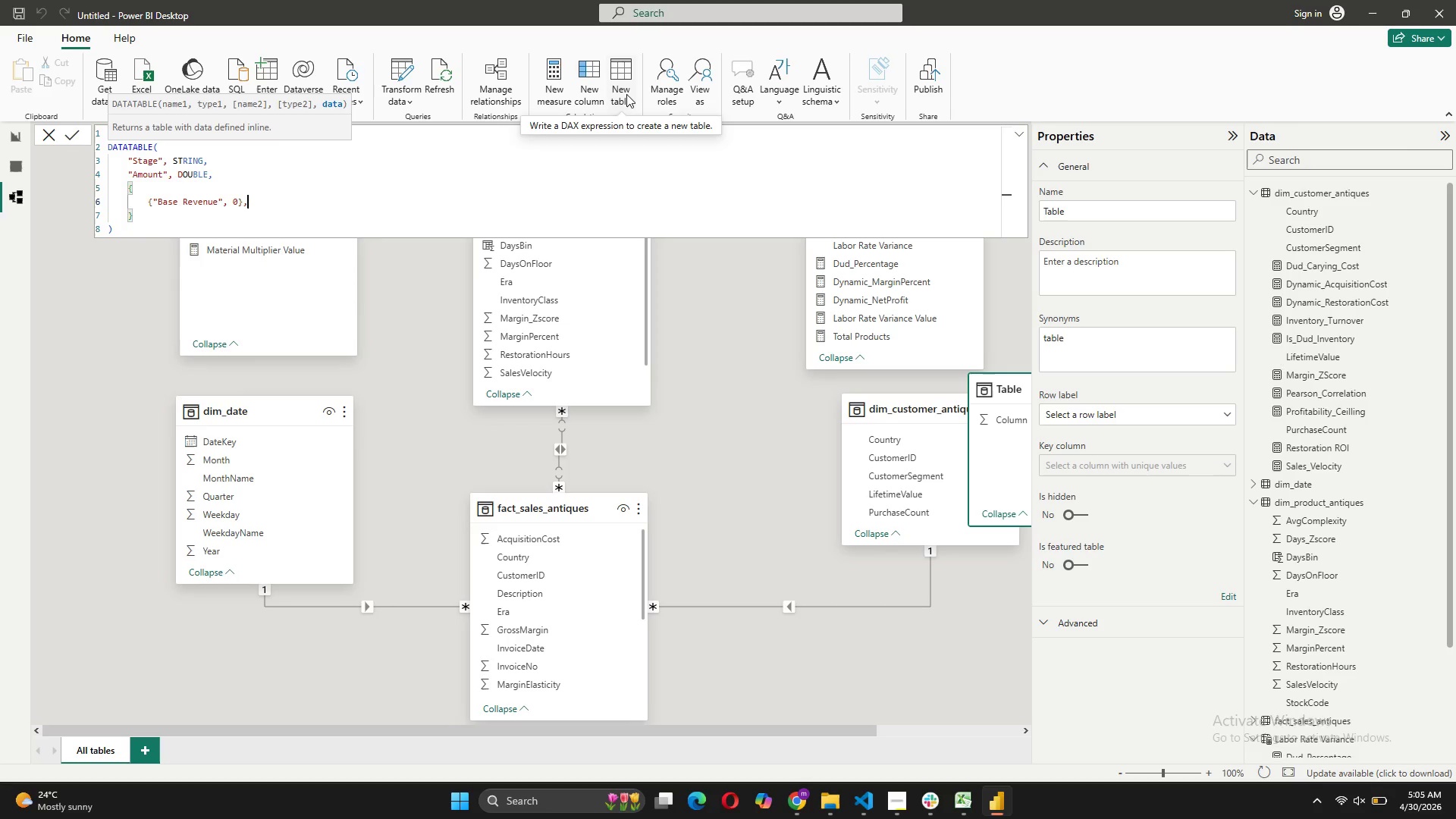 
key(Shift+Enter)
 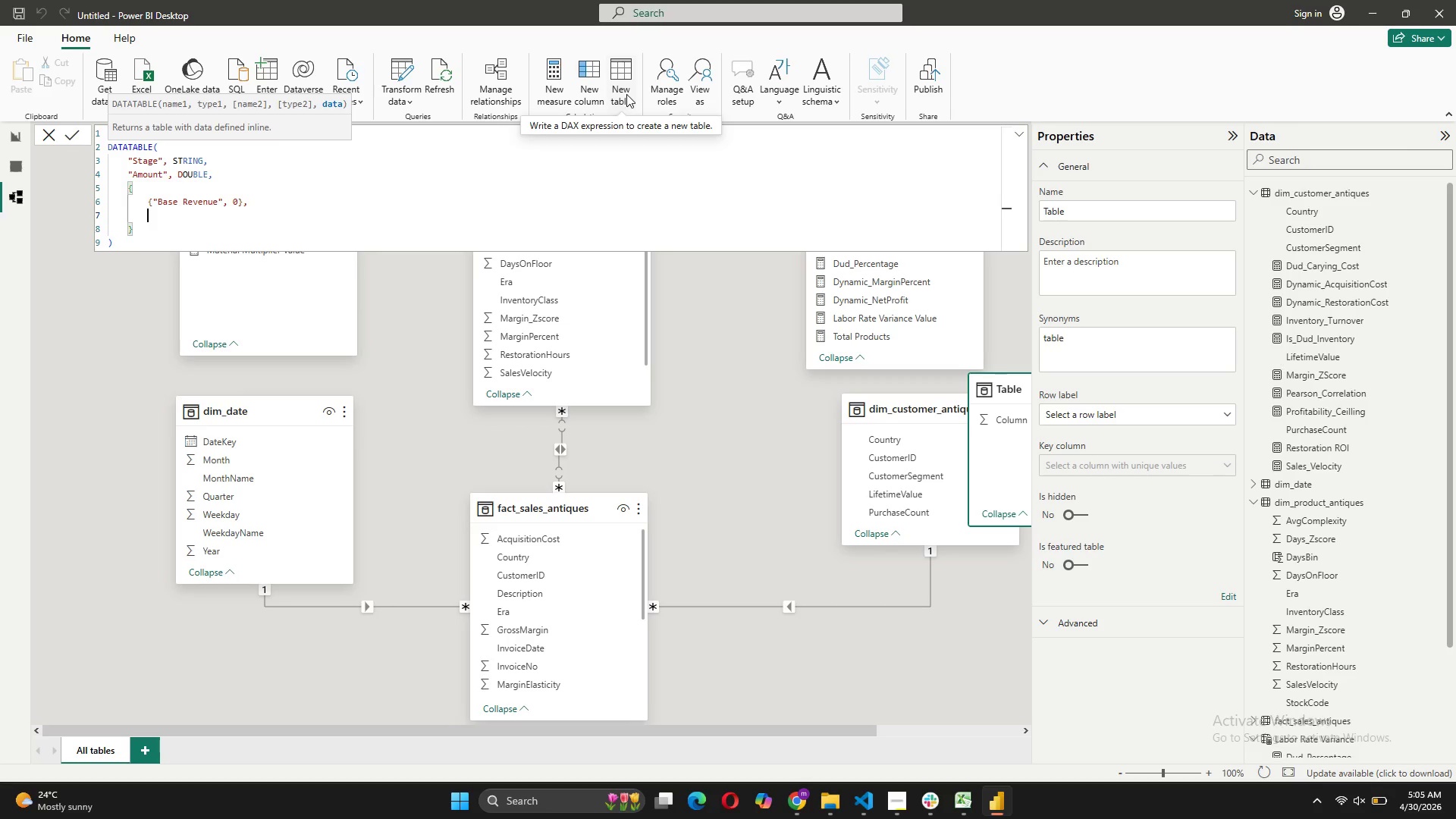 
key(Shift+BracketLeft)
 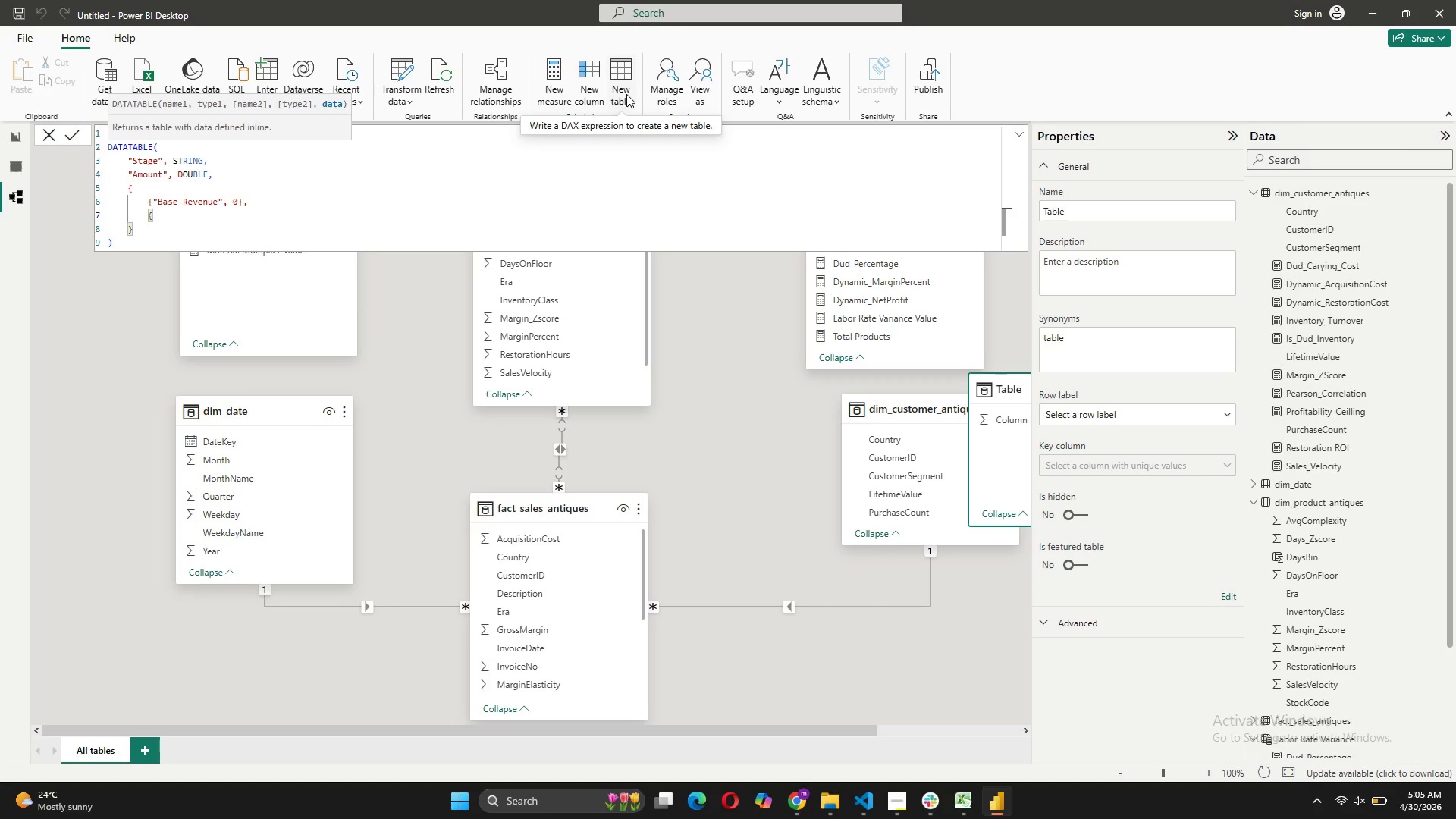 
key(Shift+BracketRight)
 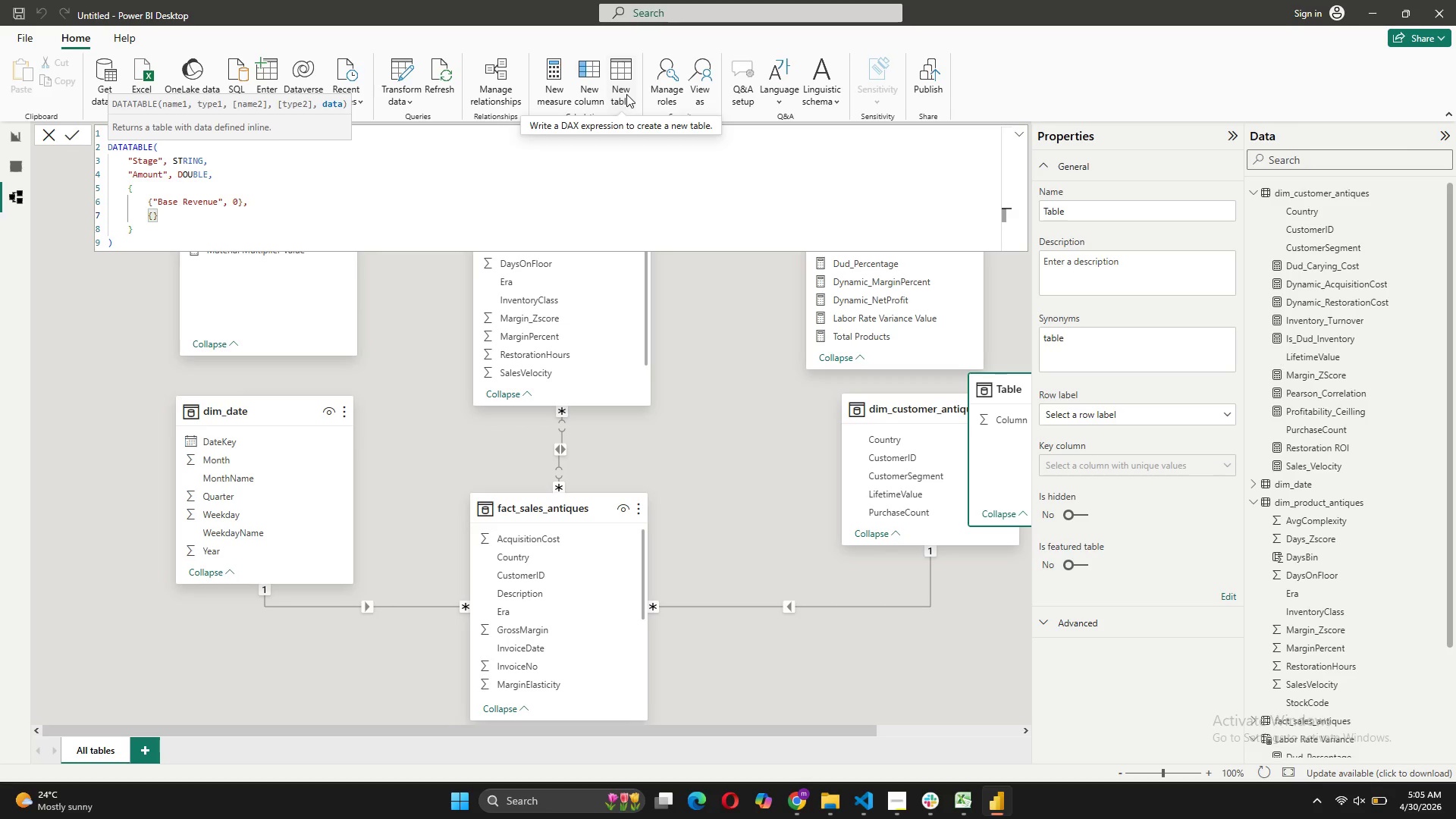 
key(ArrowLeft)
 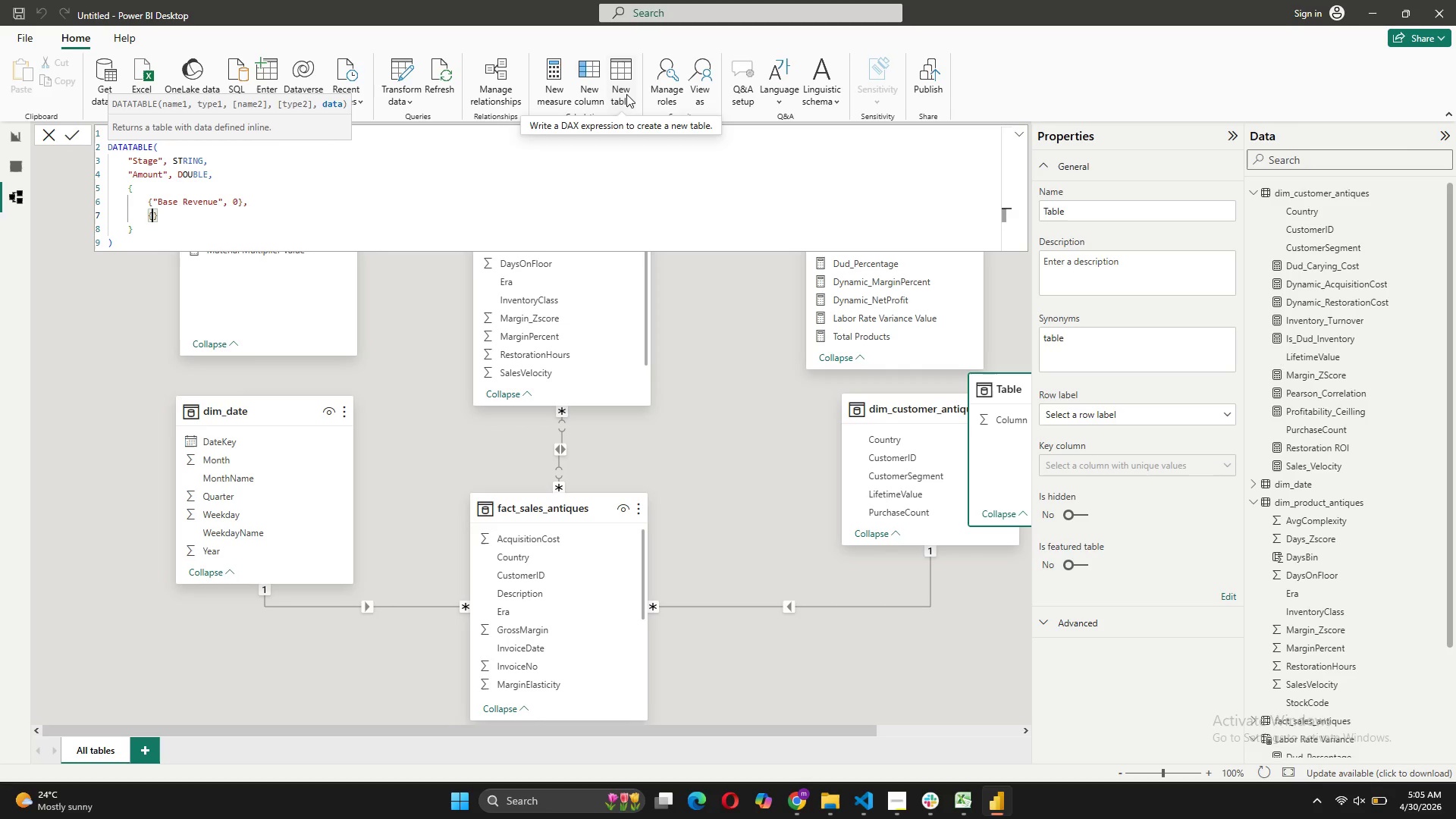 
type("Less")
key(Backspace)
type(: Acquisition Cost)
 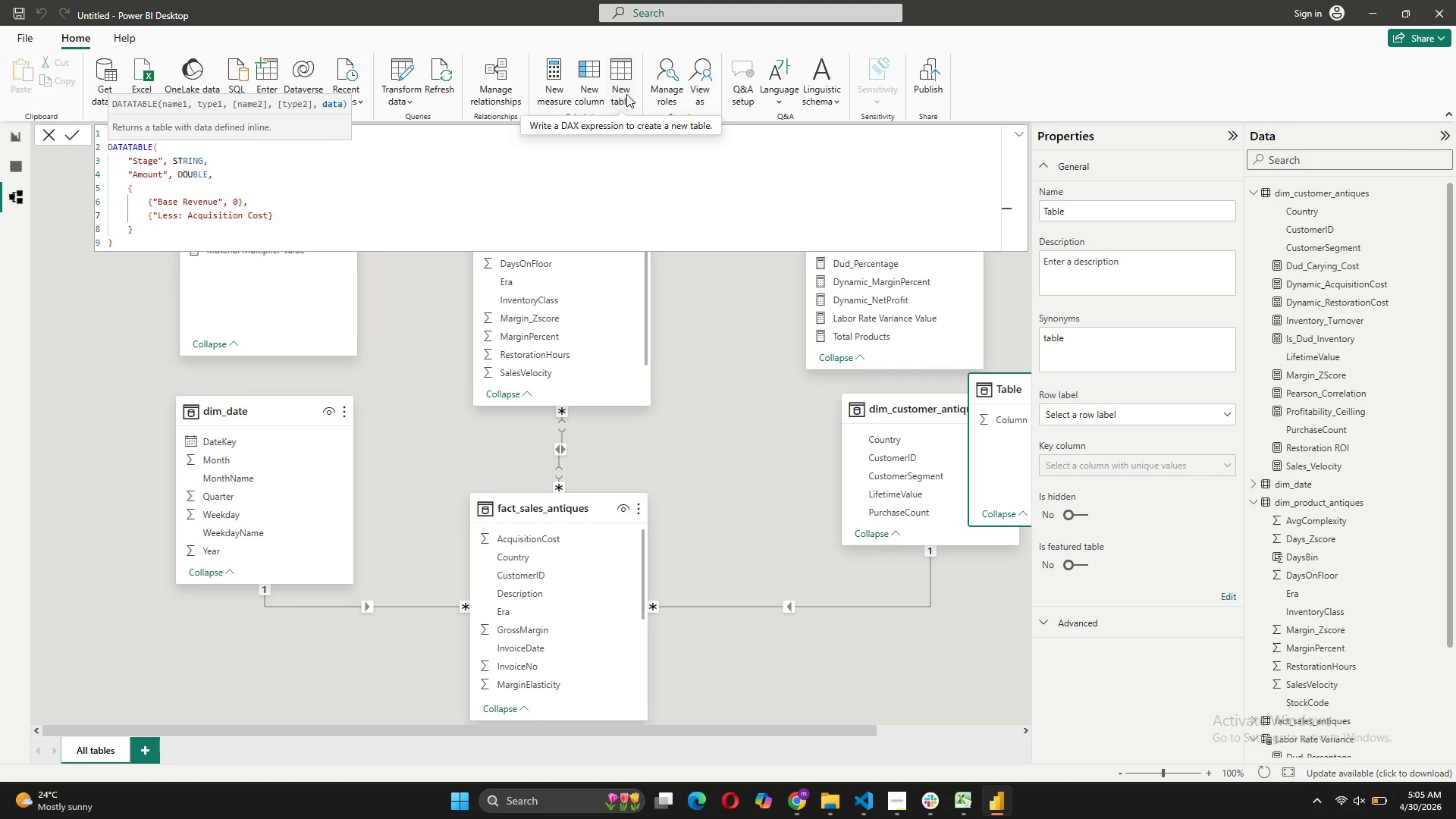 
key(ArrowRight)
 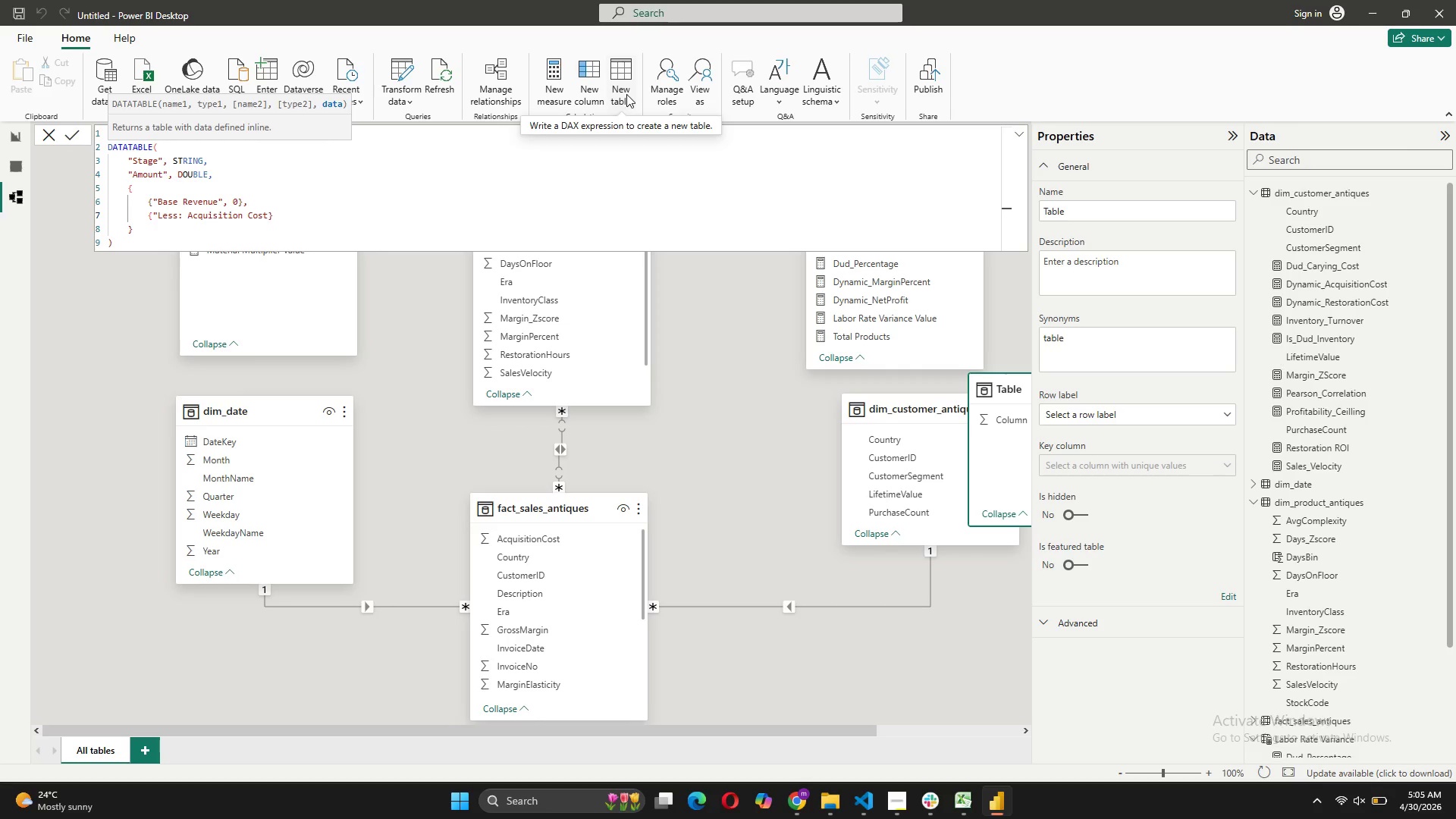 
key(ArrowLeft)
 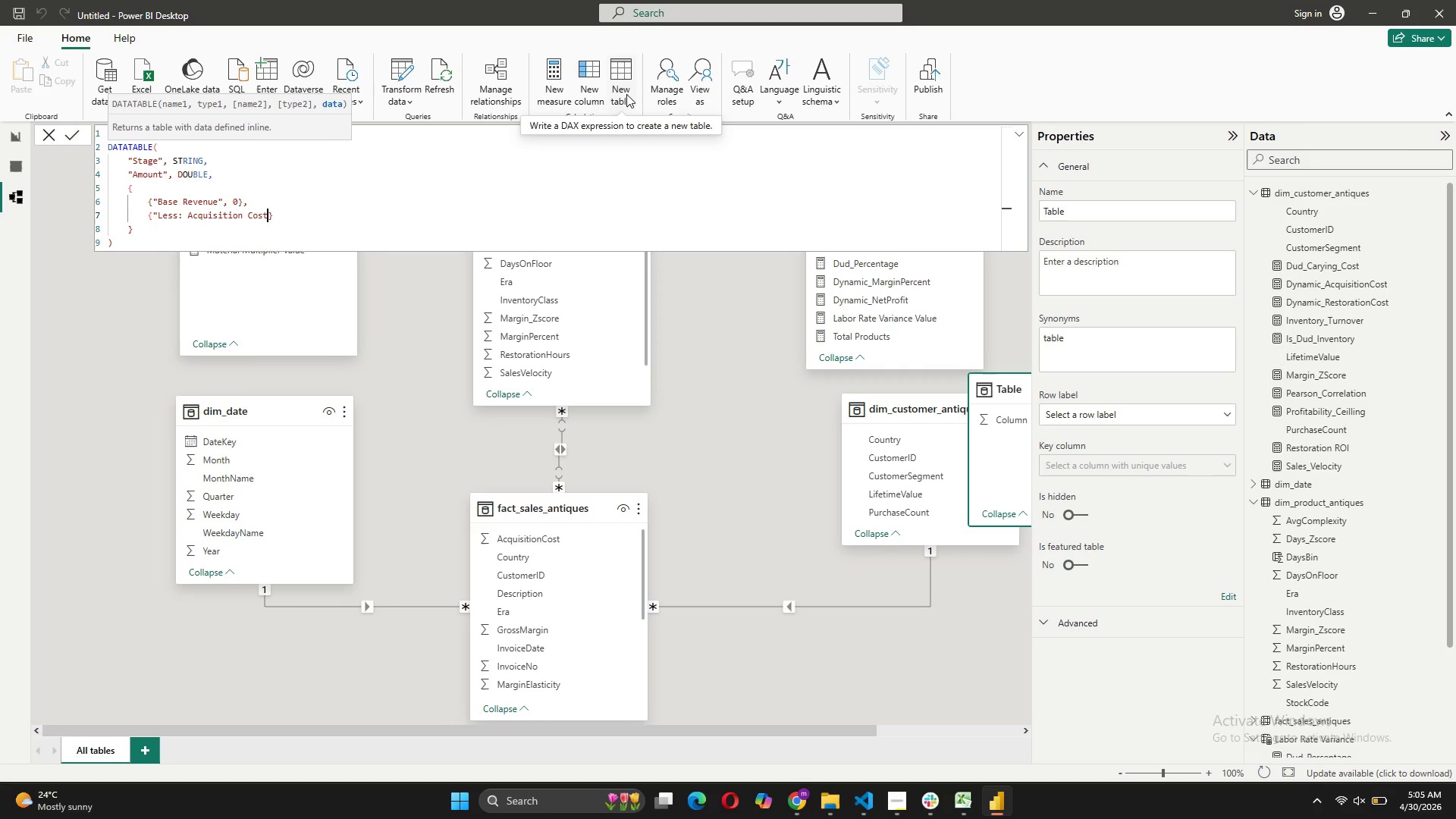 
key(Shift+Quote)
 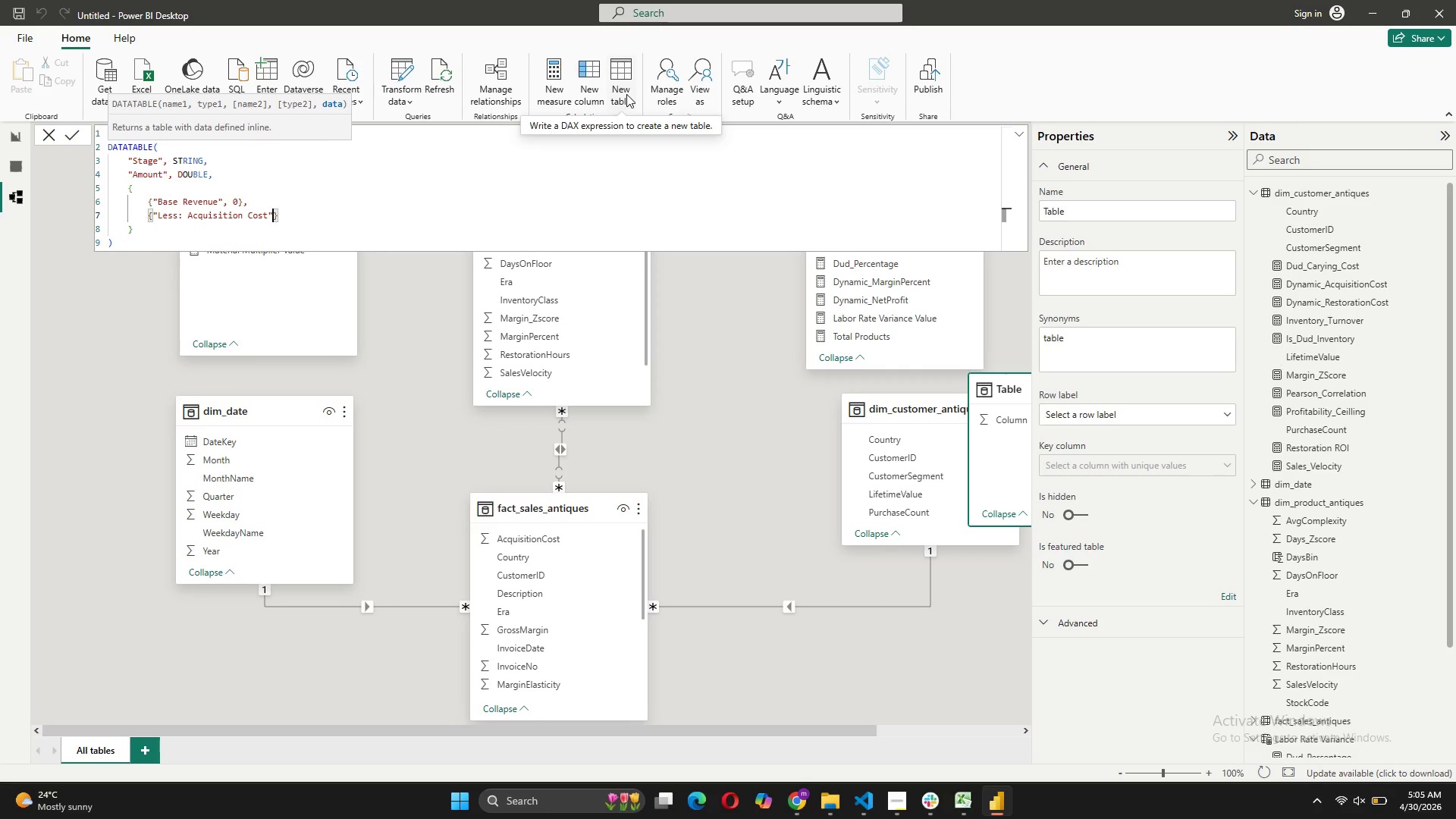 
key(Comma)
 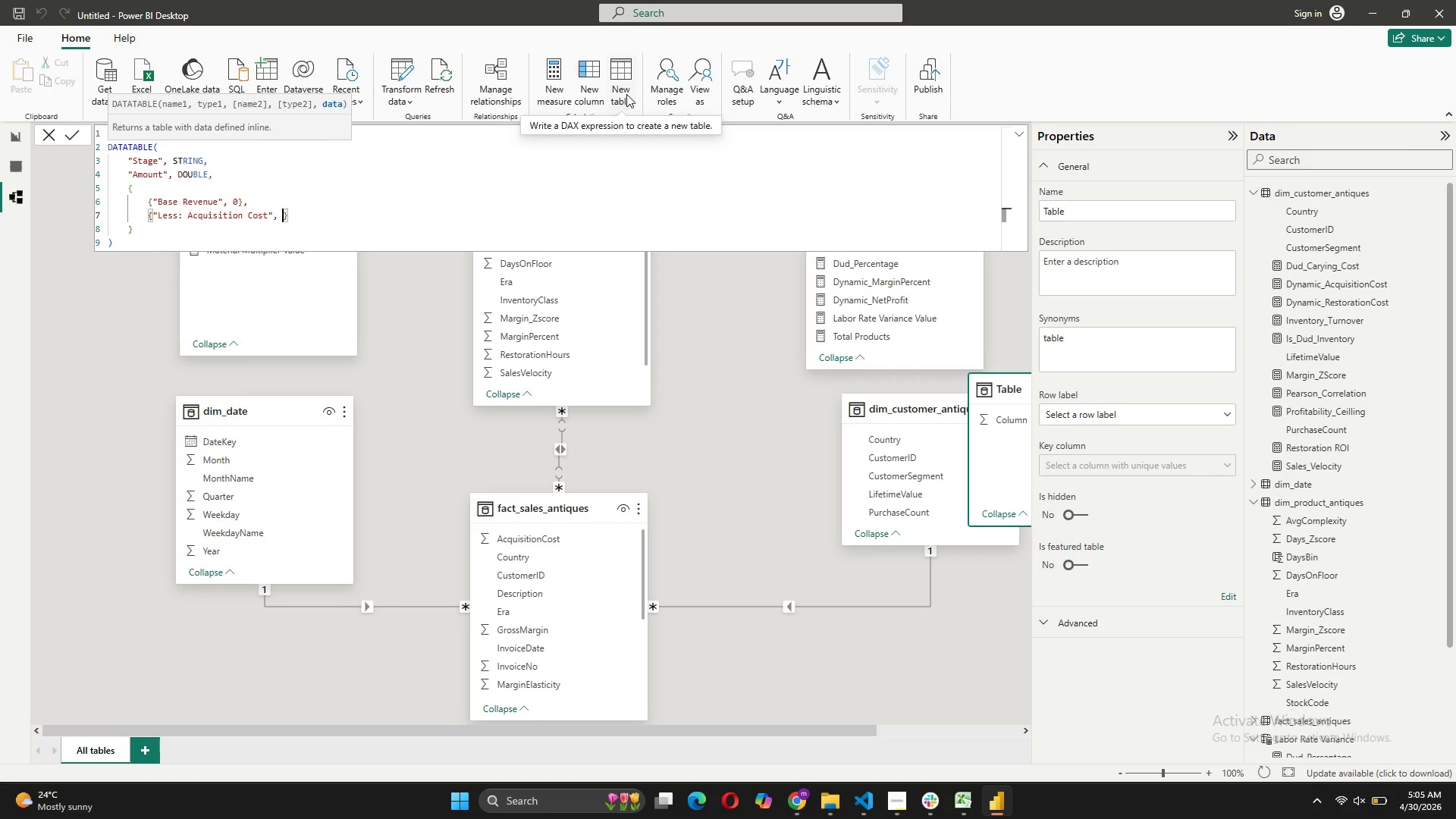 
key(Space)
 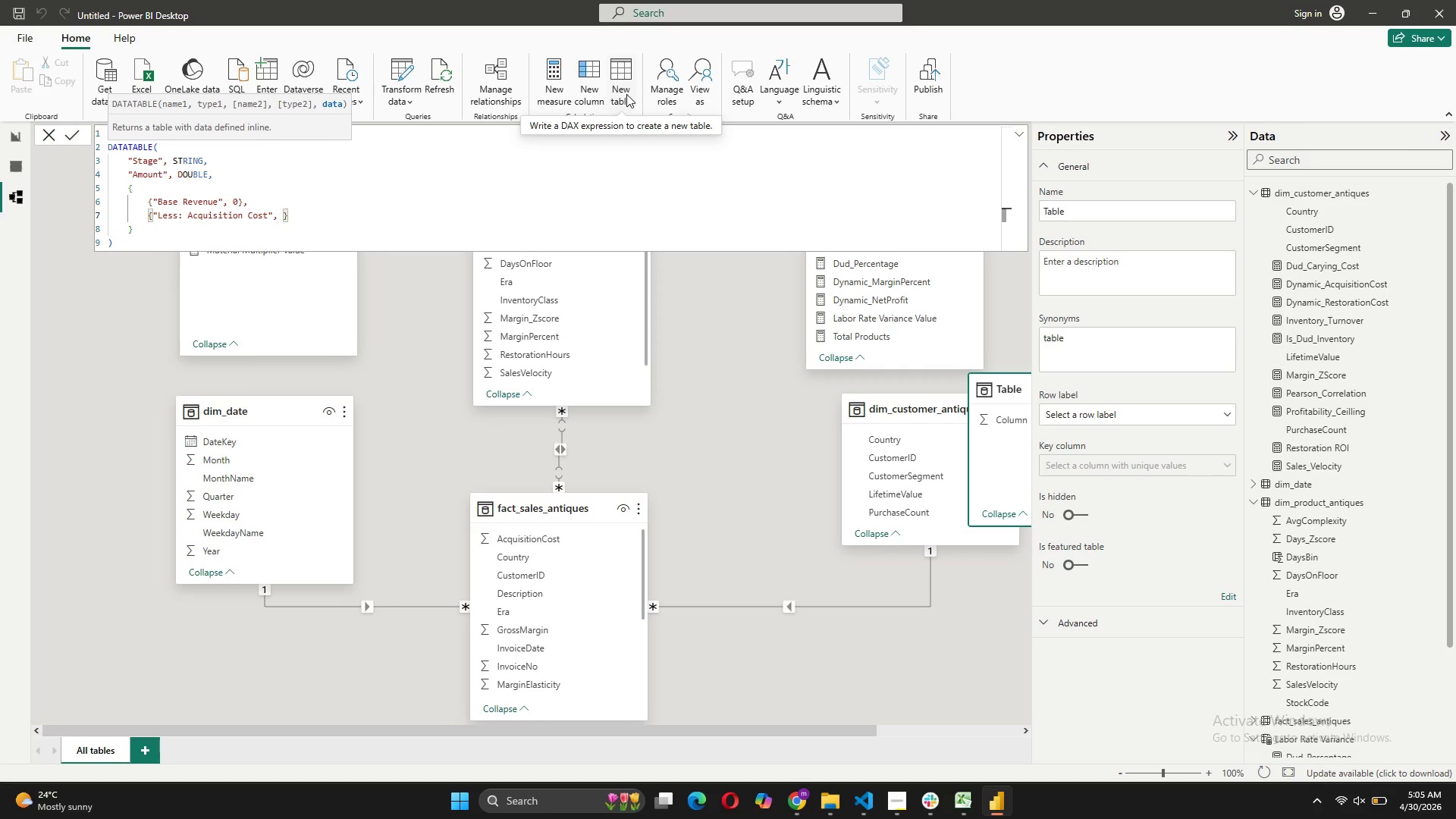 
key(0)
 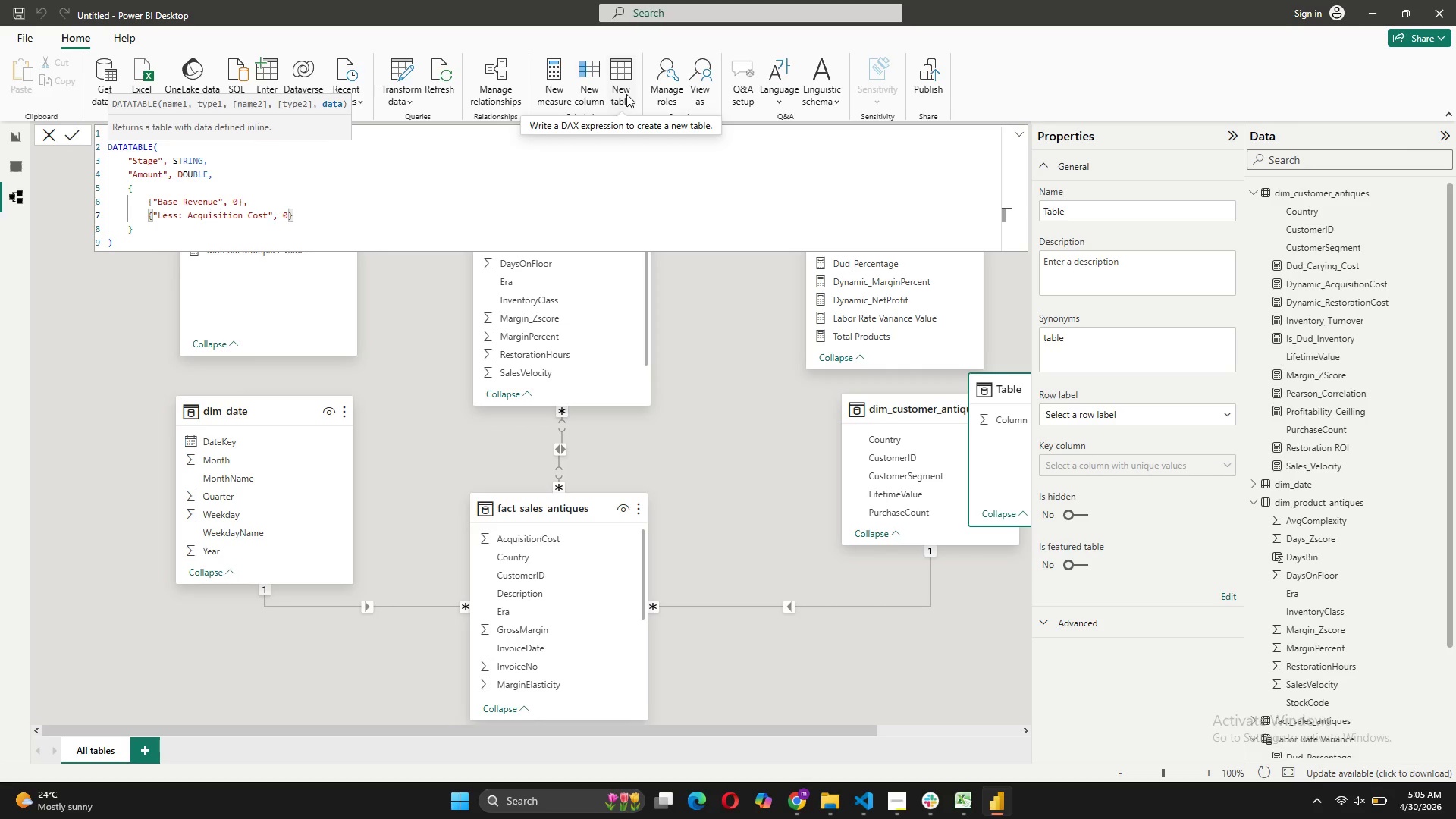 
key(ArrowRight)
 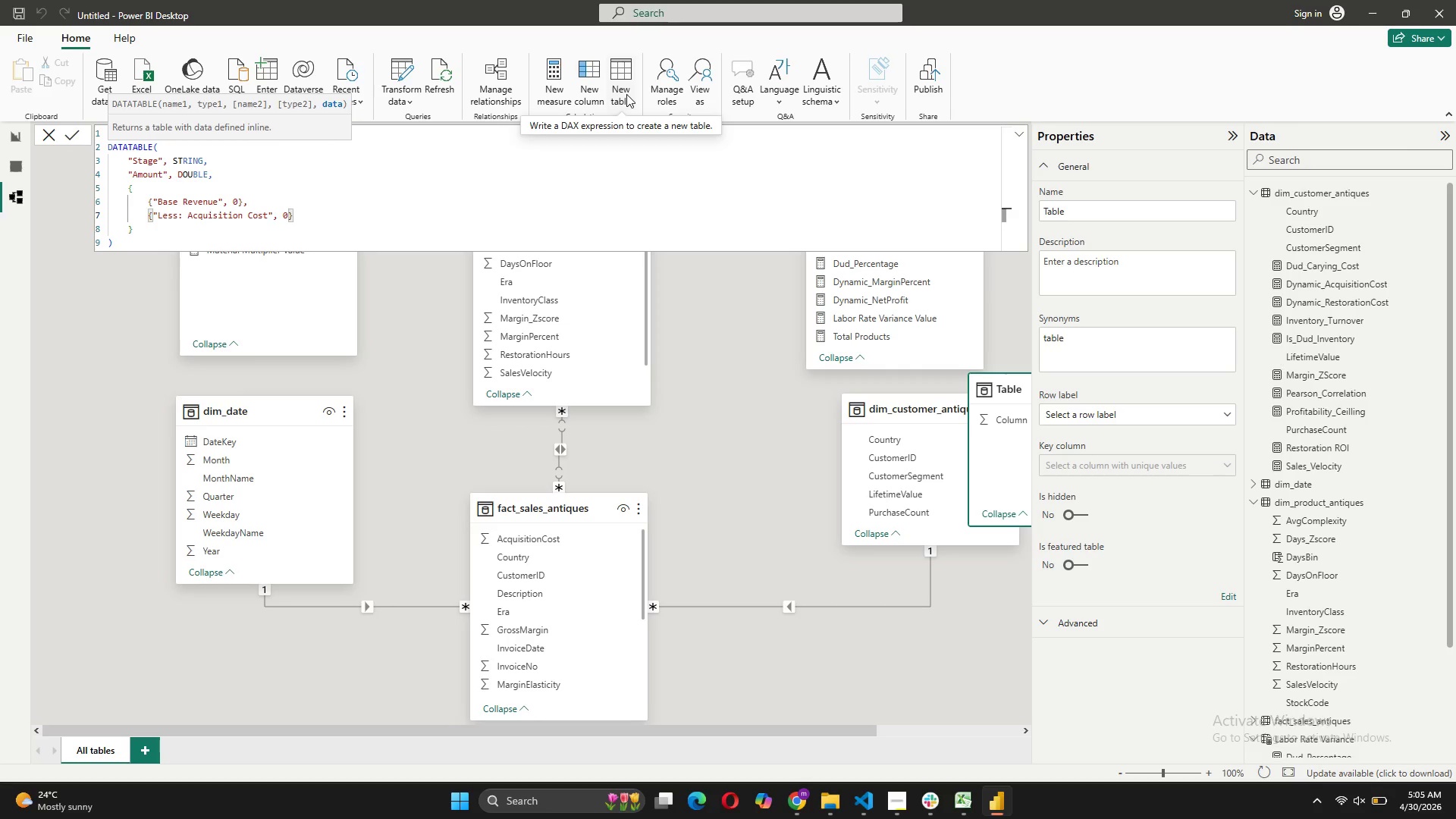 
key(Comma)
 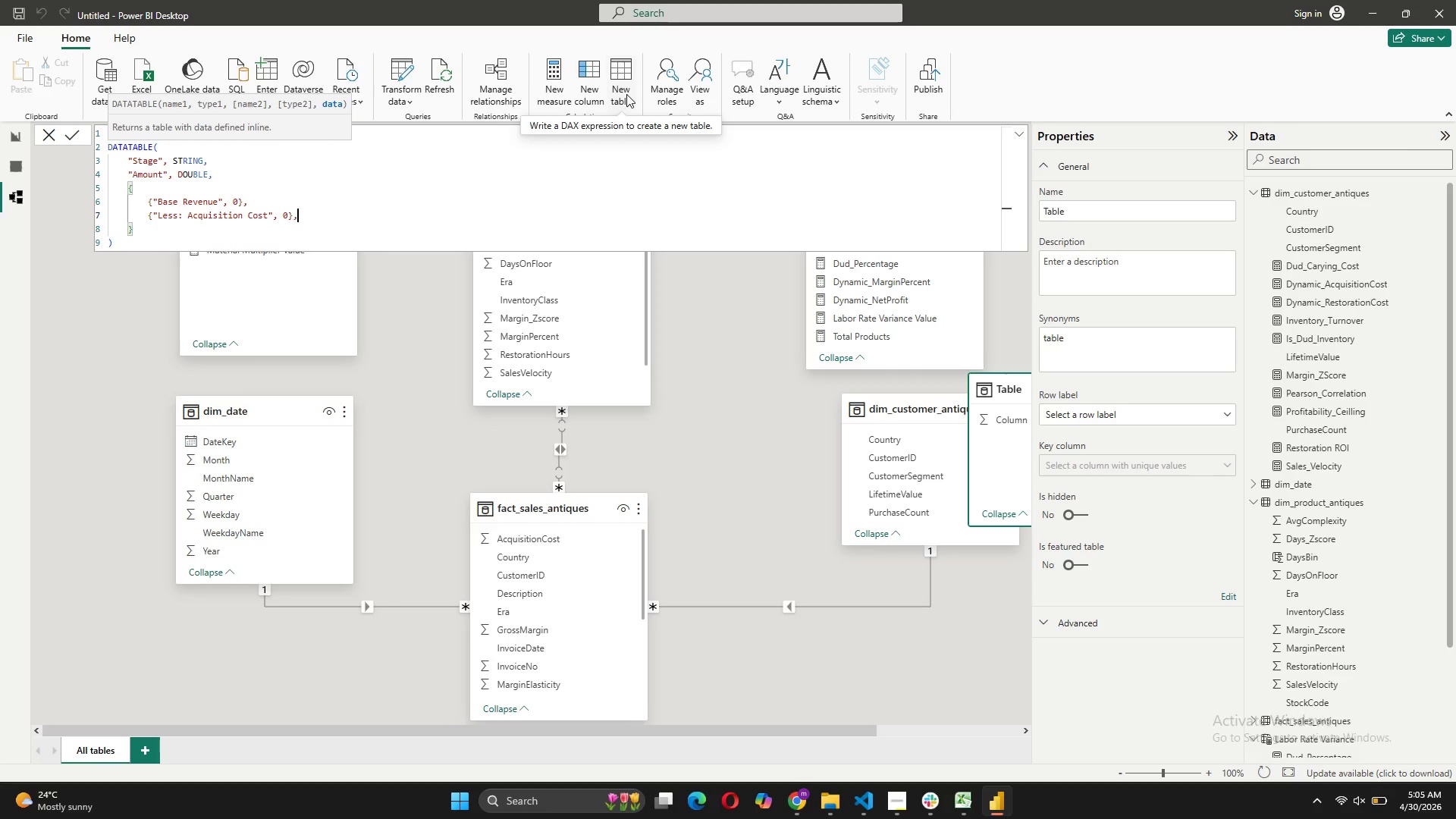 
key(Shift+Enter)
 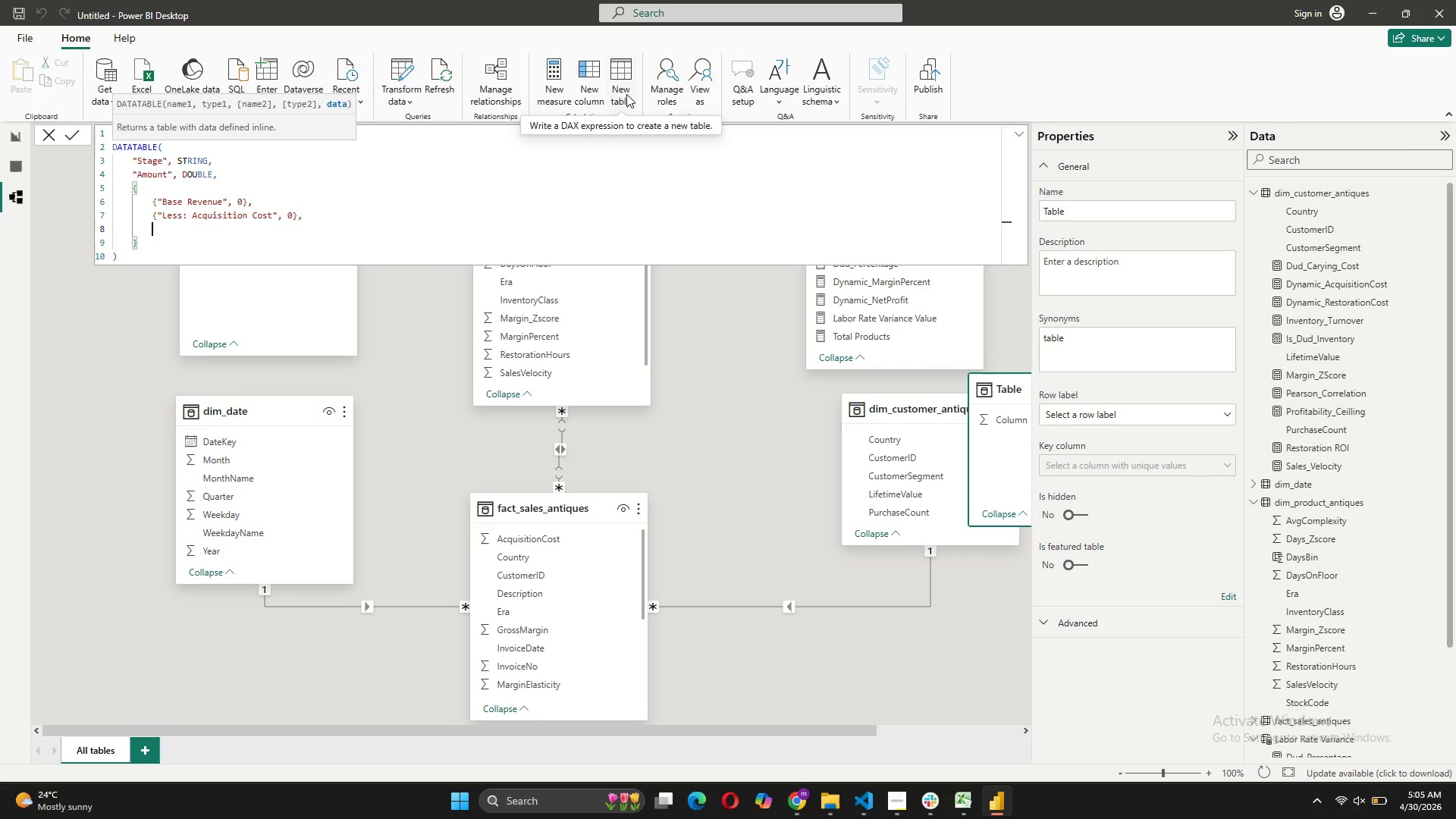 
key(Shift+BracketLeft)
 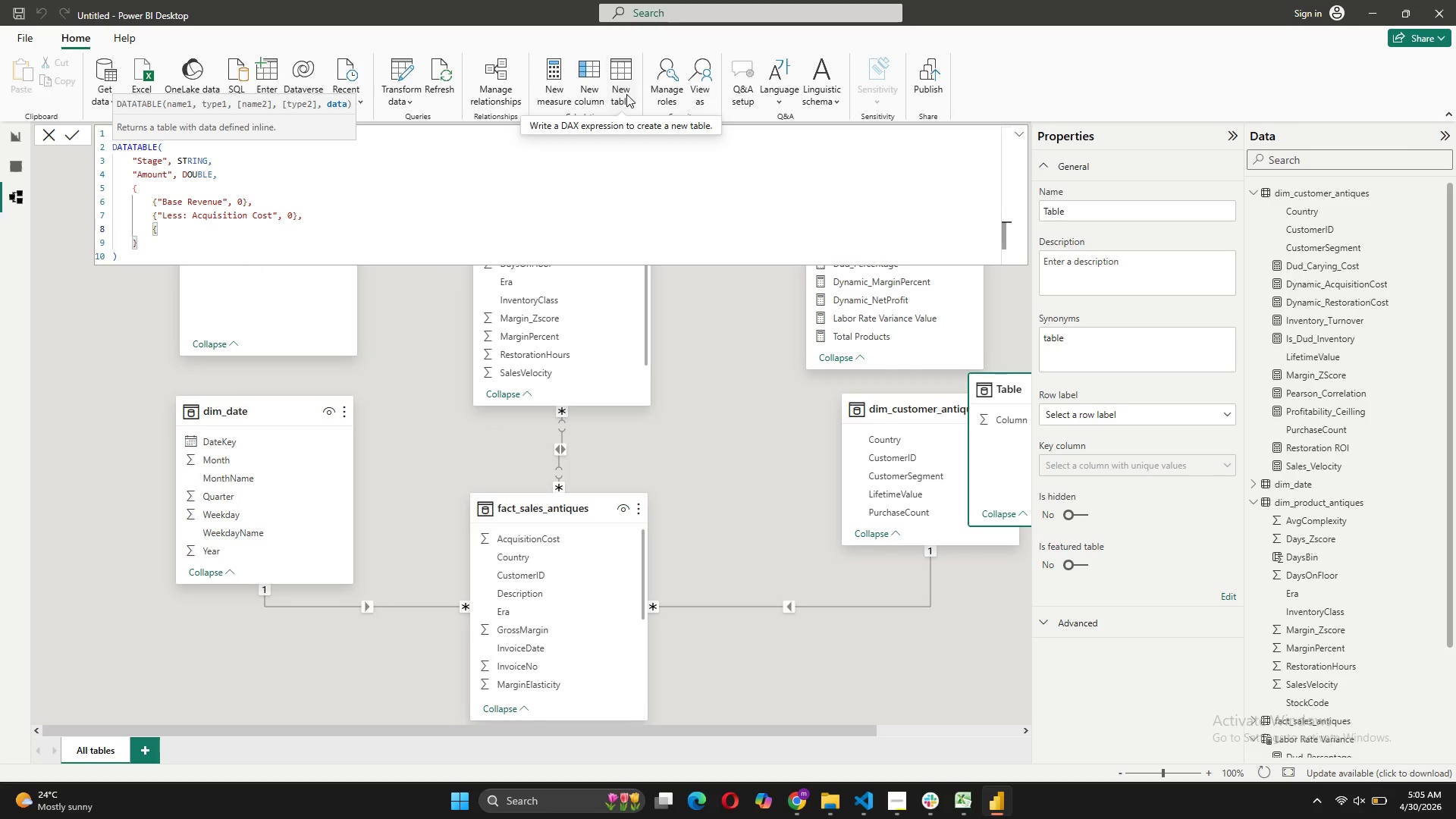 
key(Shift+BracketRight)
 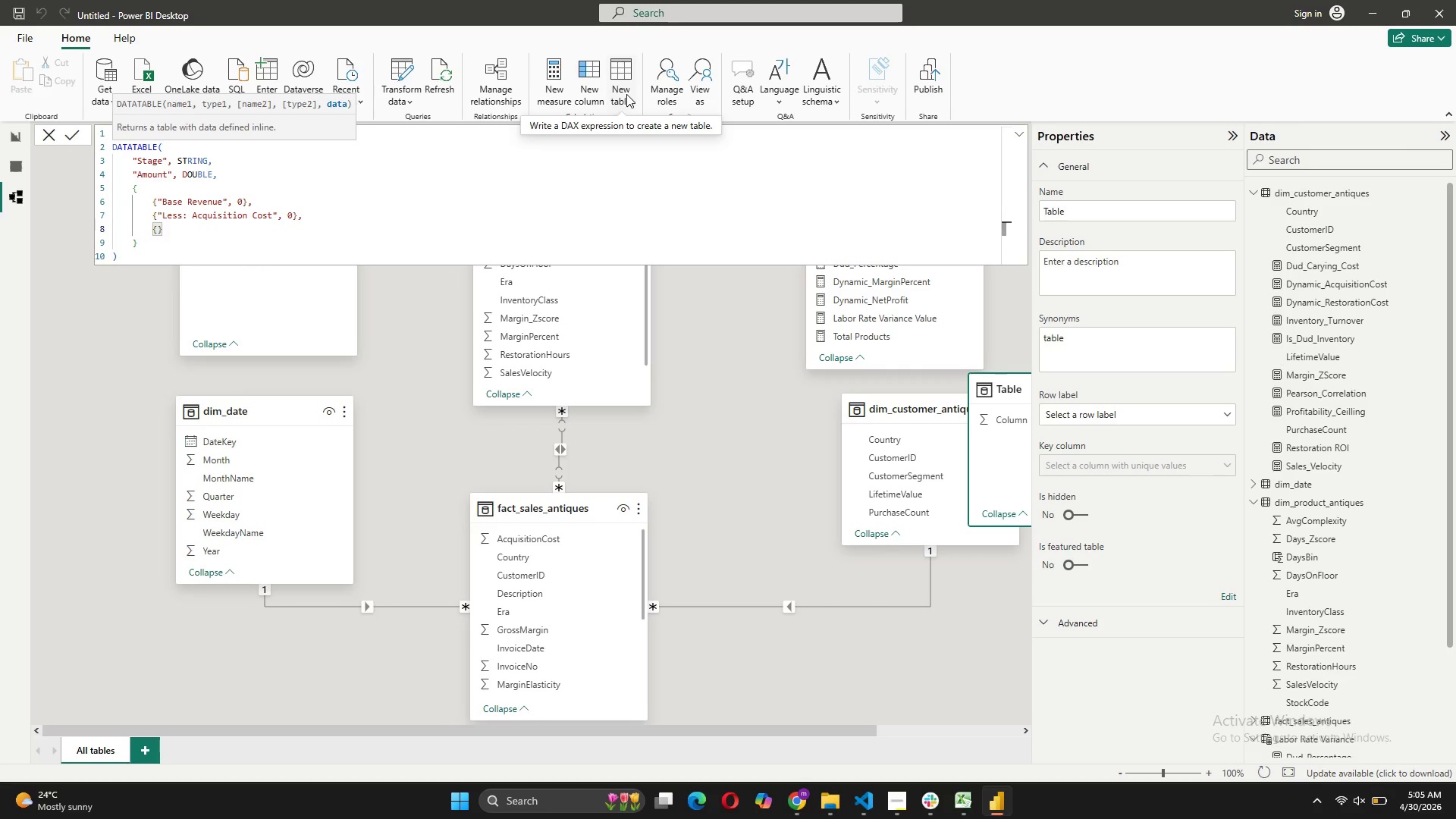 
key(ArrowLeft)
 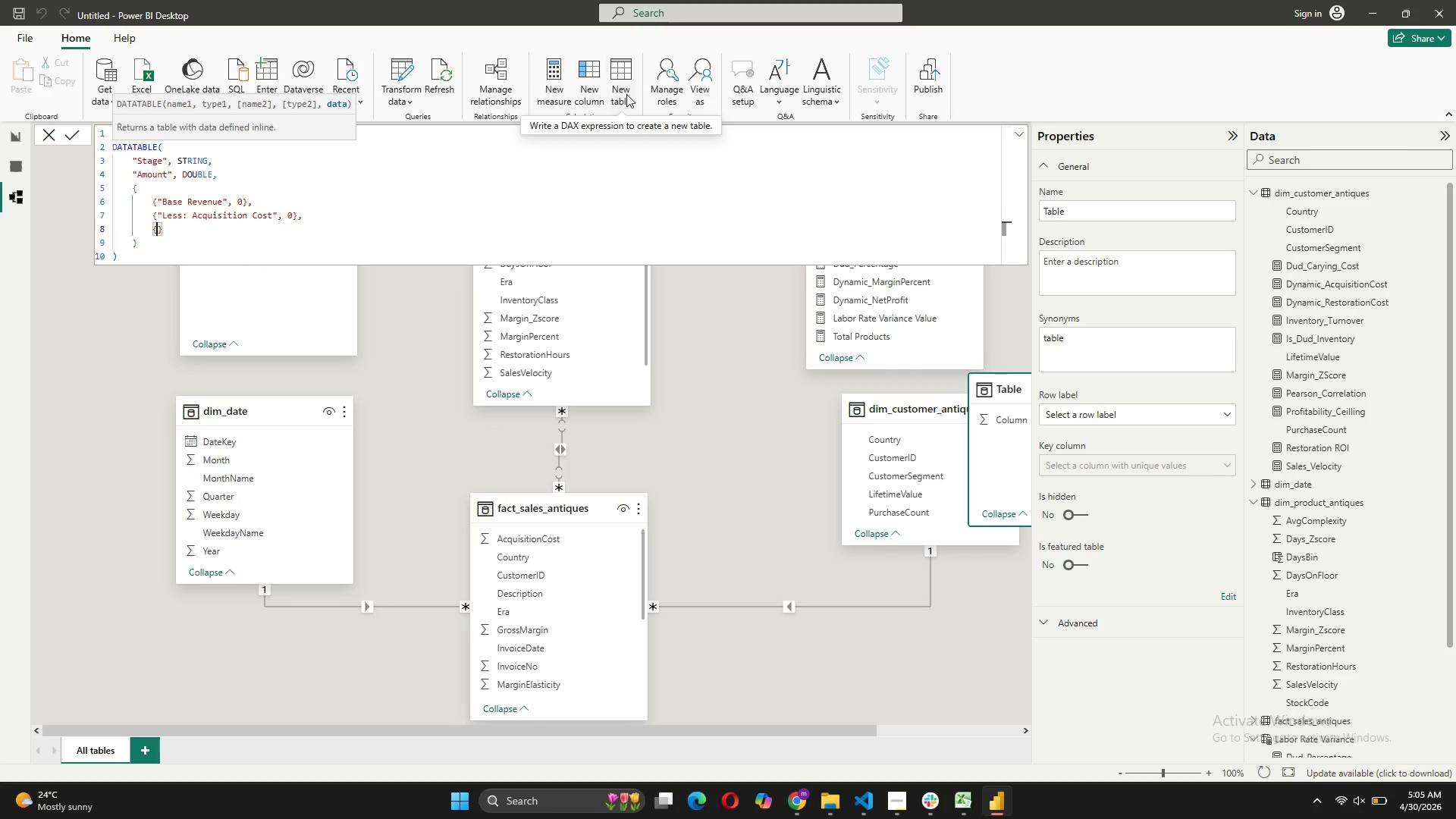 
type("Less")
key(Backspace)
type(: Restoration Cost", 0)
 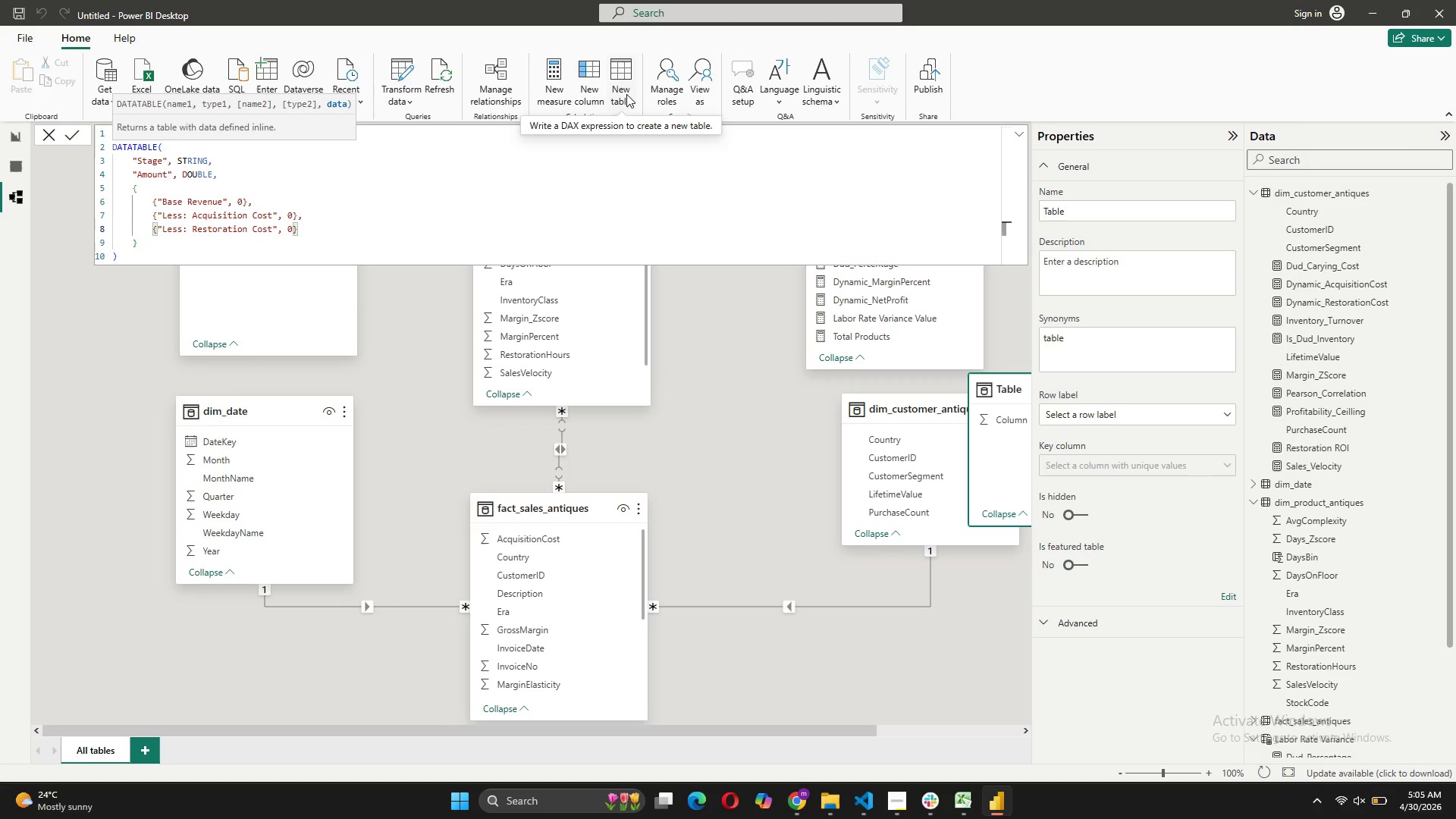 
key(ArrowRight)
 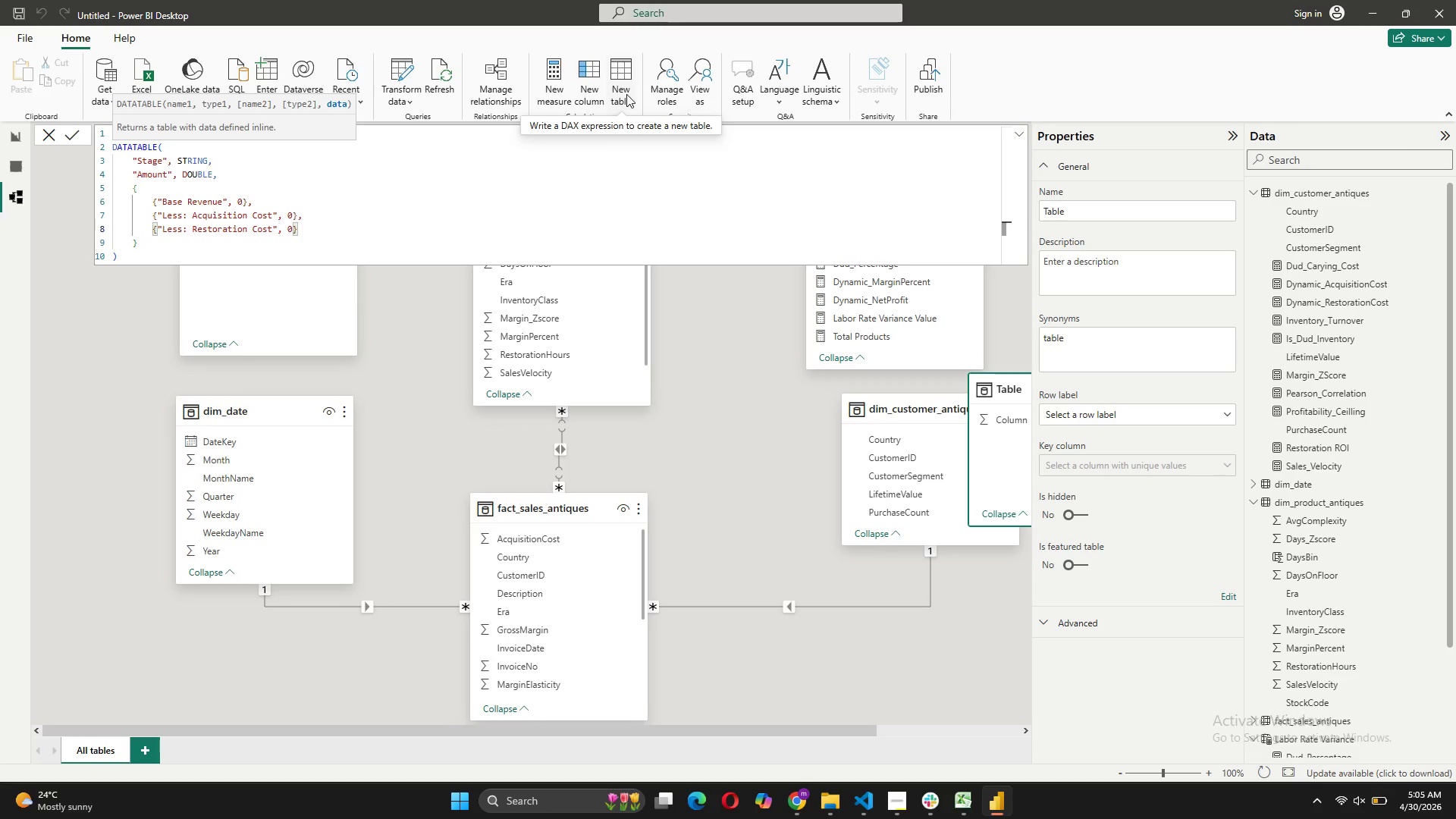 
key(Comma)
 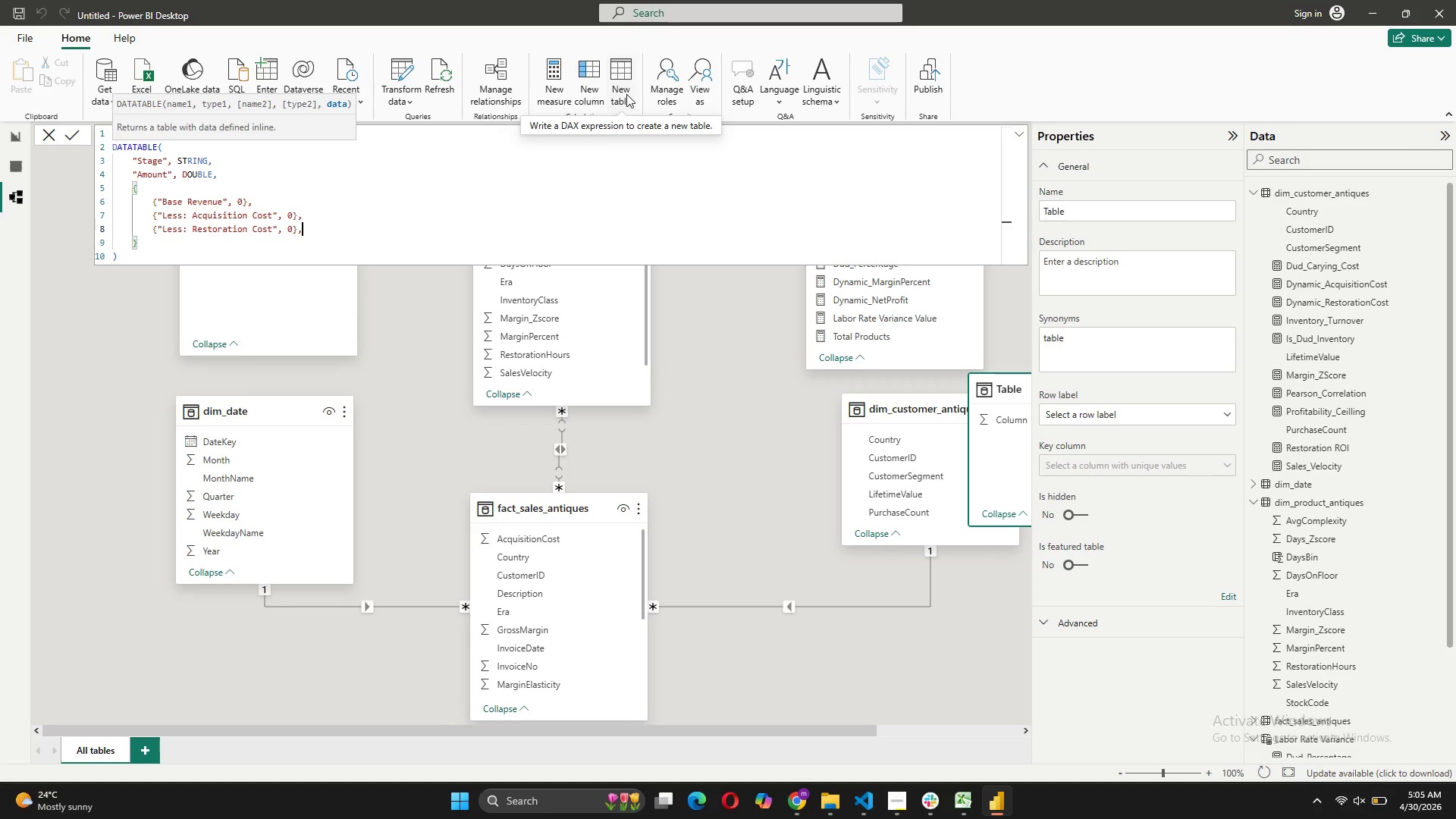 
key(Shift+Enter)
 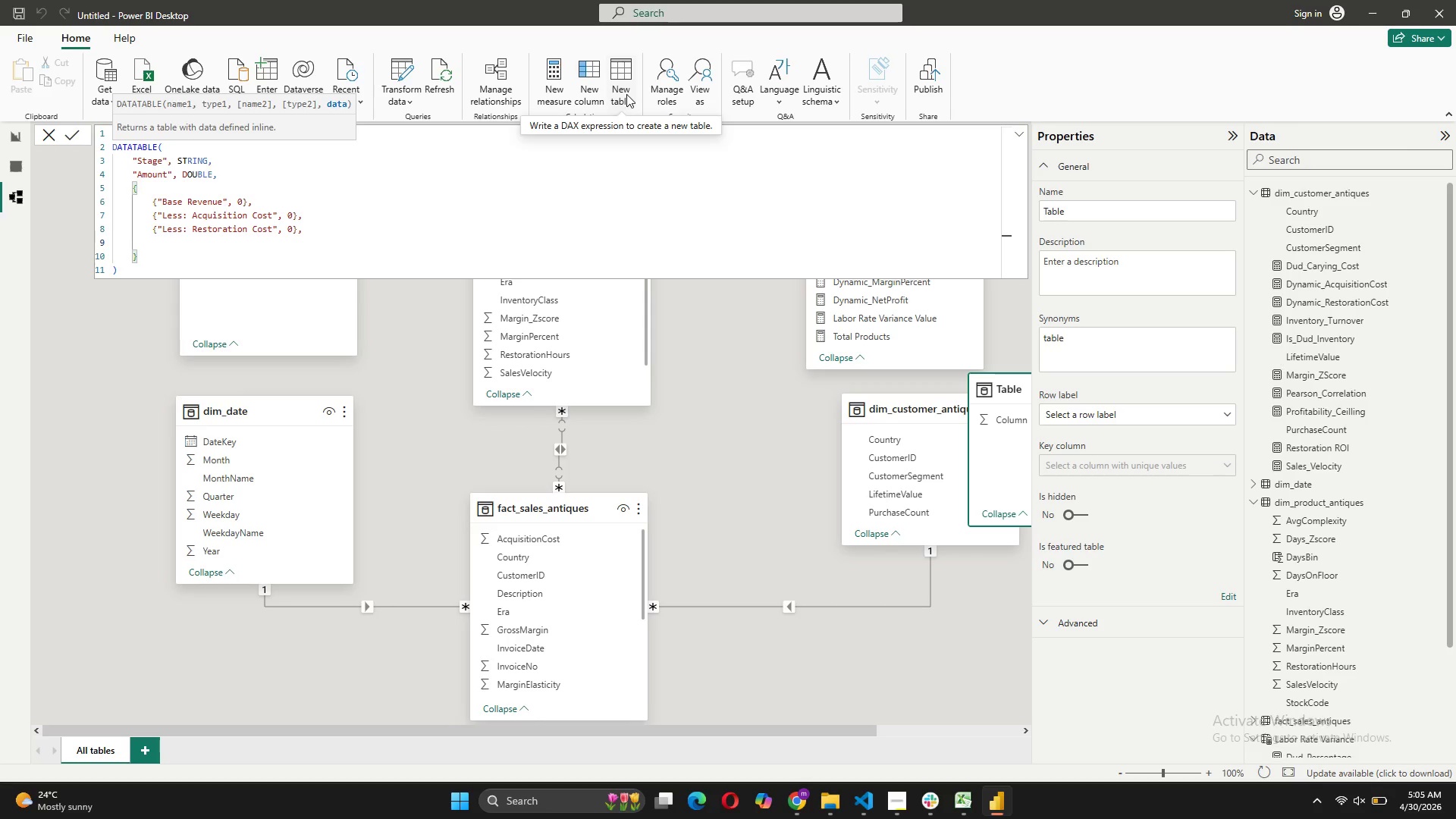 
type({Net )
key(Backspace)
key(Backspace)
key(Backspace)
key(Backspace)
type("Net [)
key(Backspace)
type(Profit", 0})
 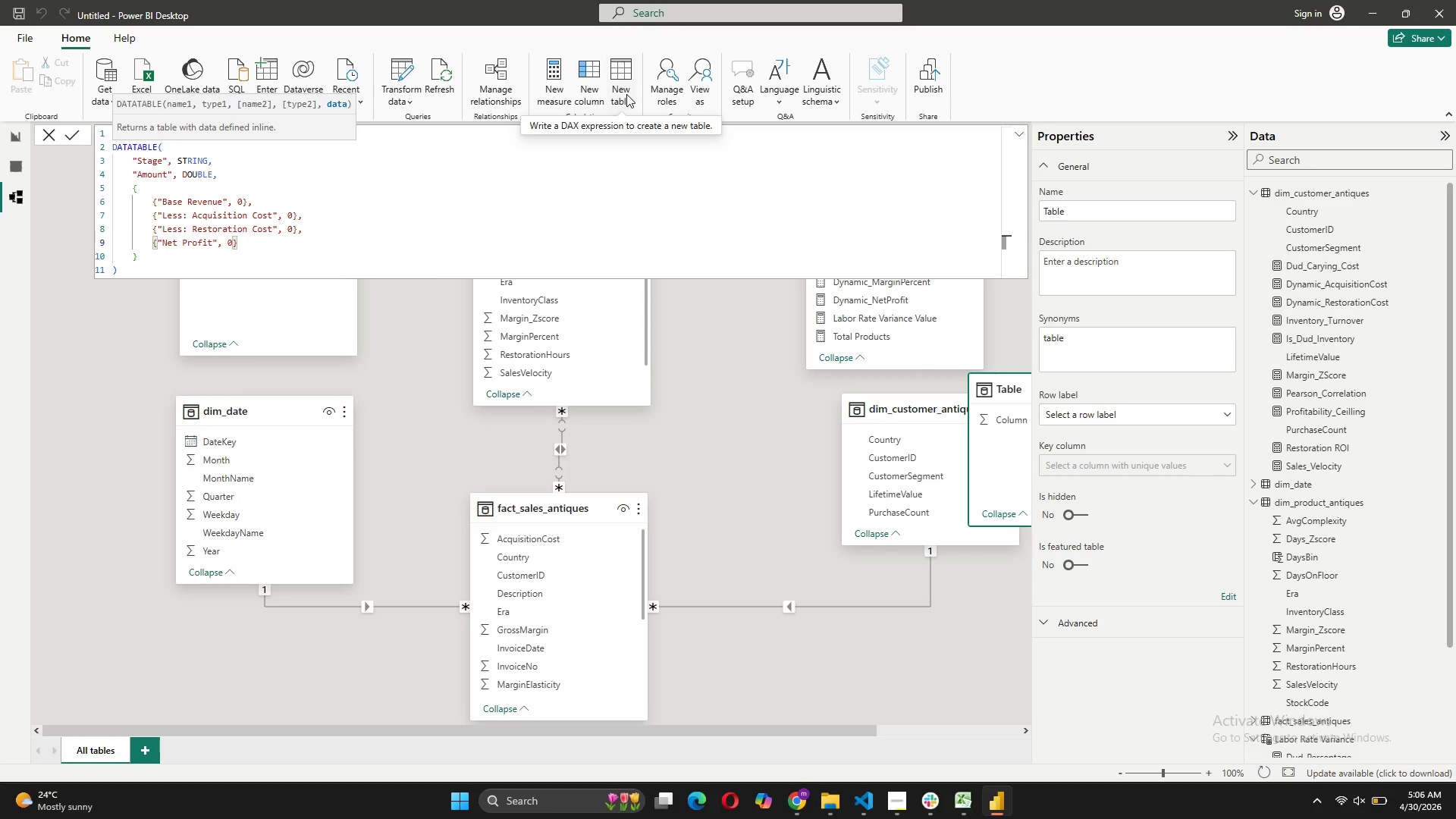 
left_click([72, 137])
 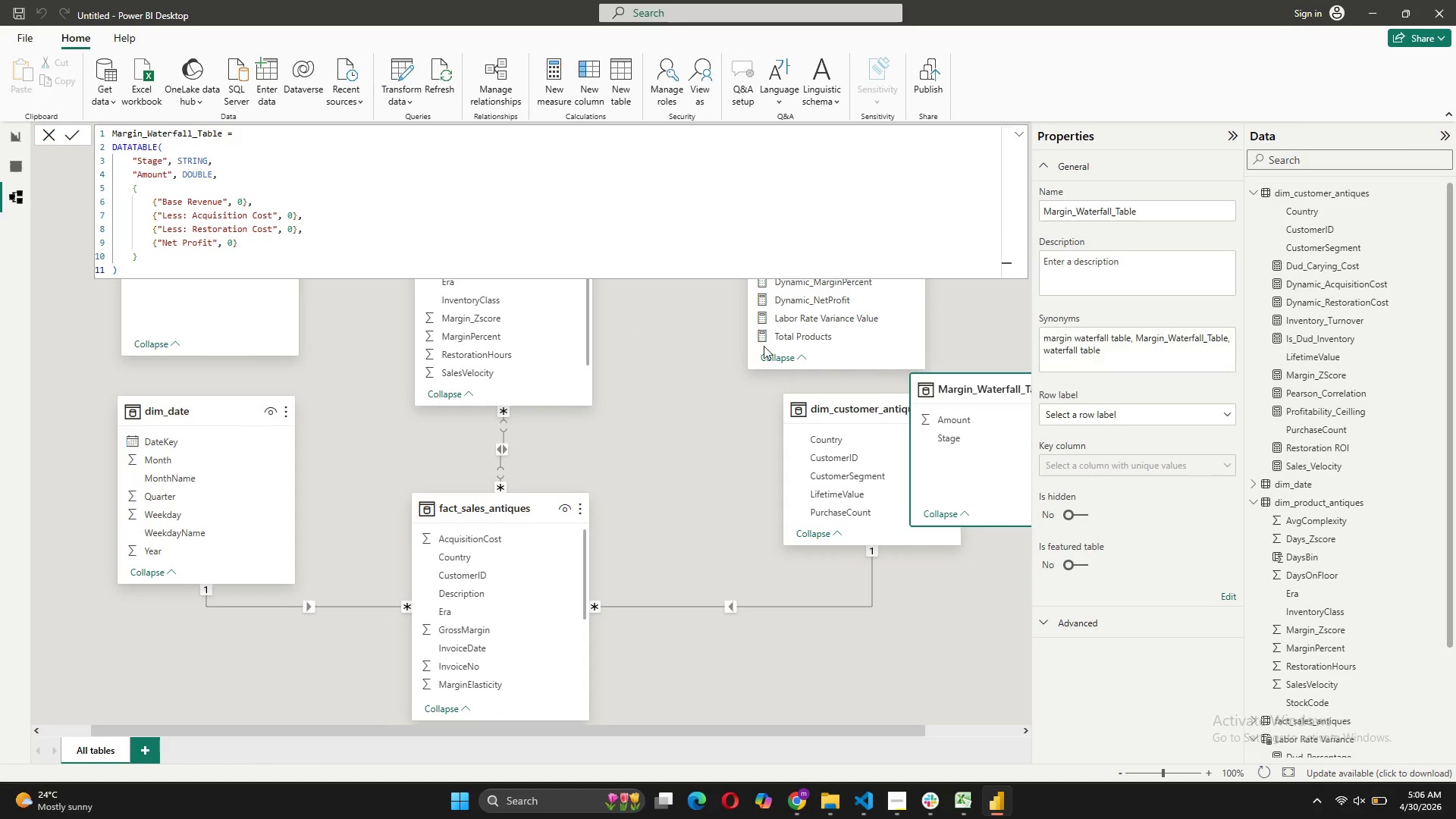 
left_click_drag(start_coordinate=[965, 387], to_coordinate=[940, 590])
 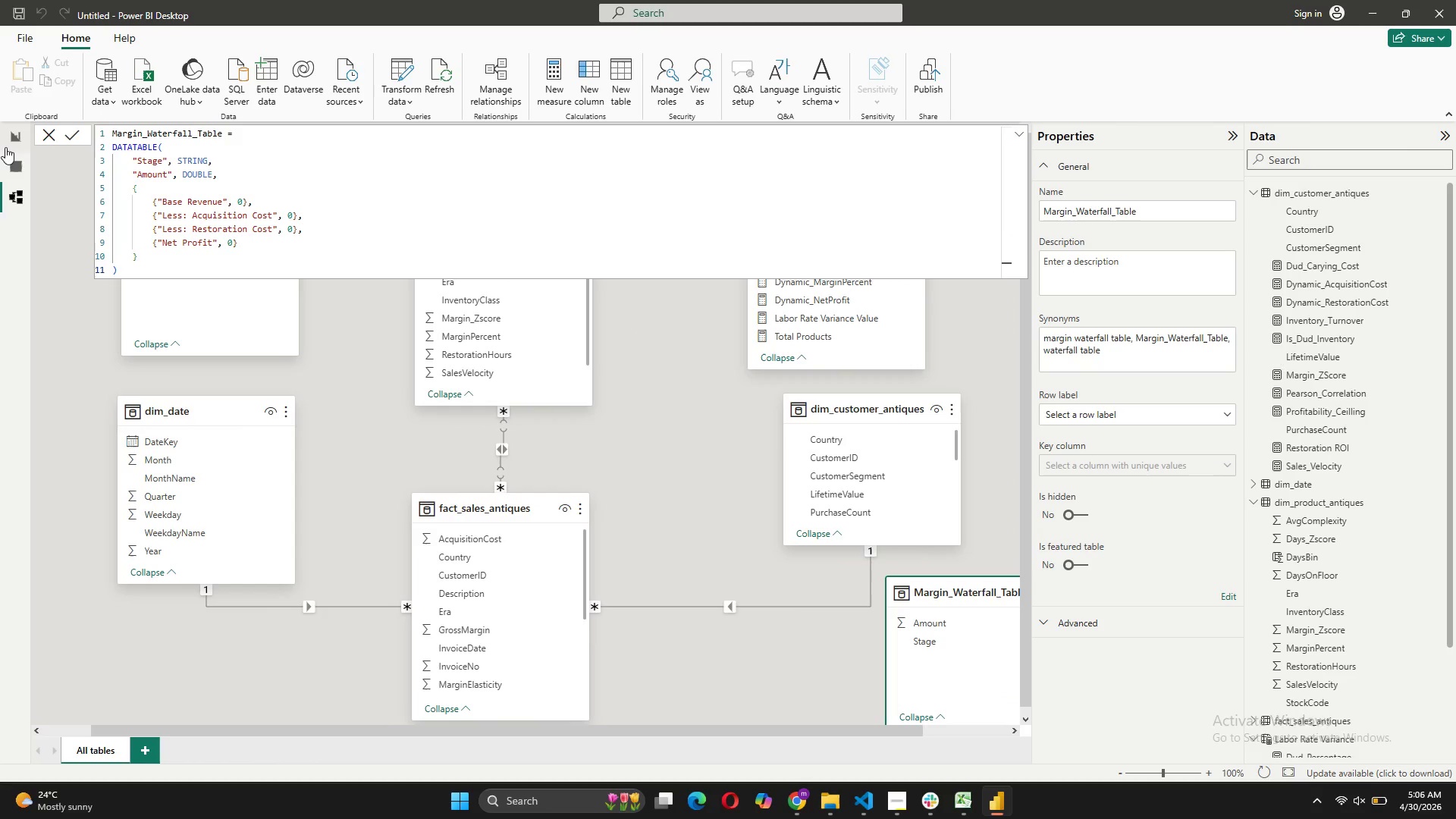 
left_click([6, 136])
 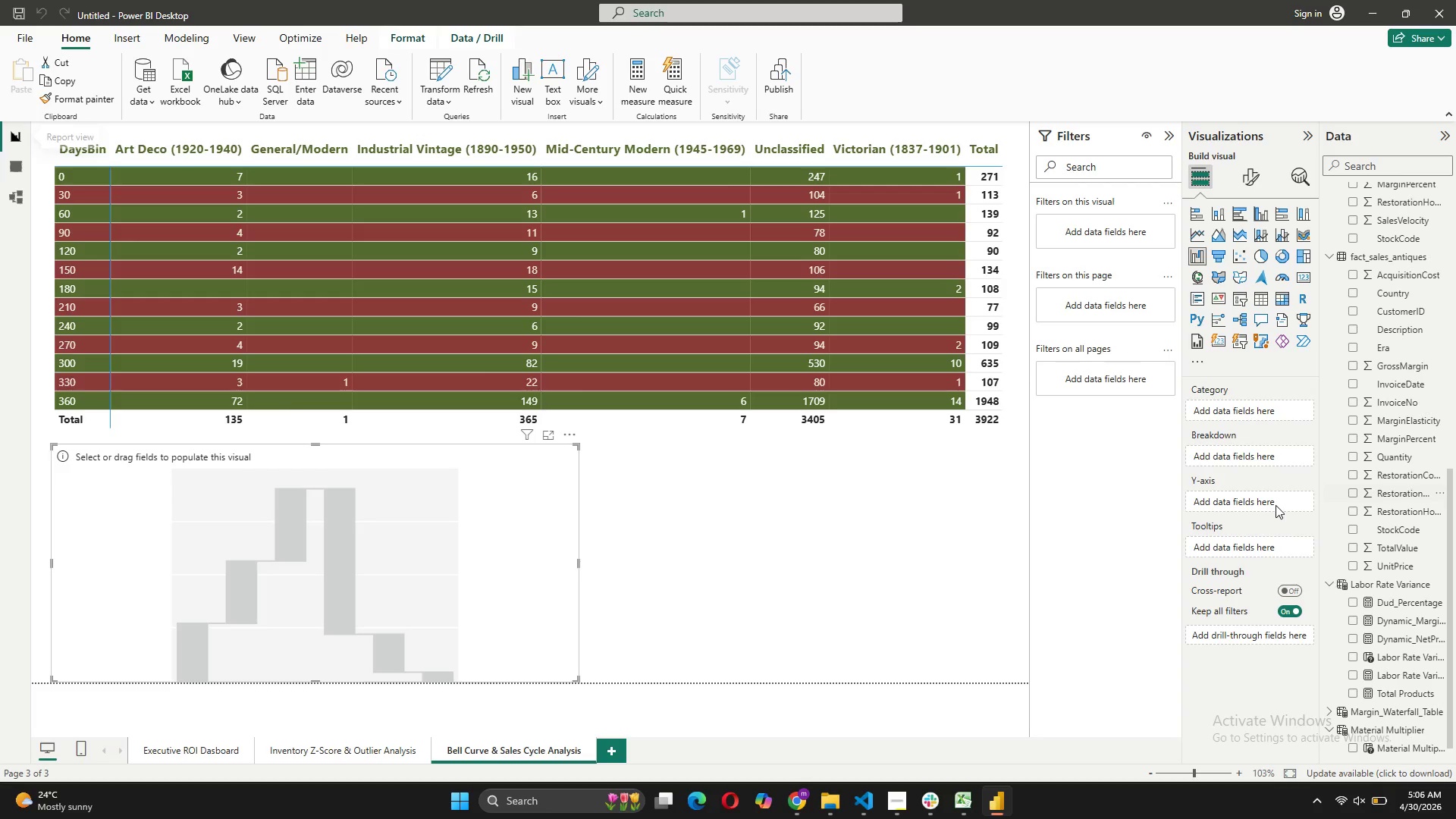 
left_click([363, 526])
 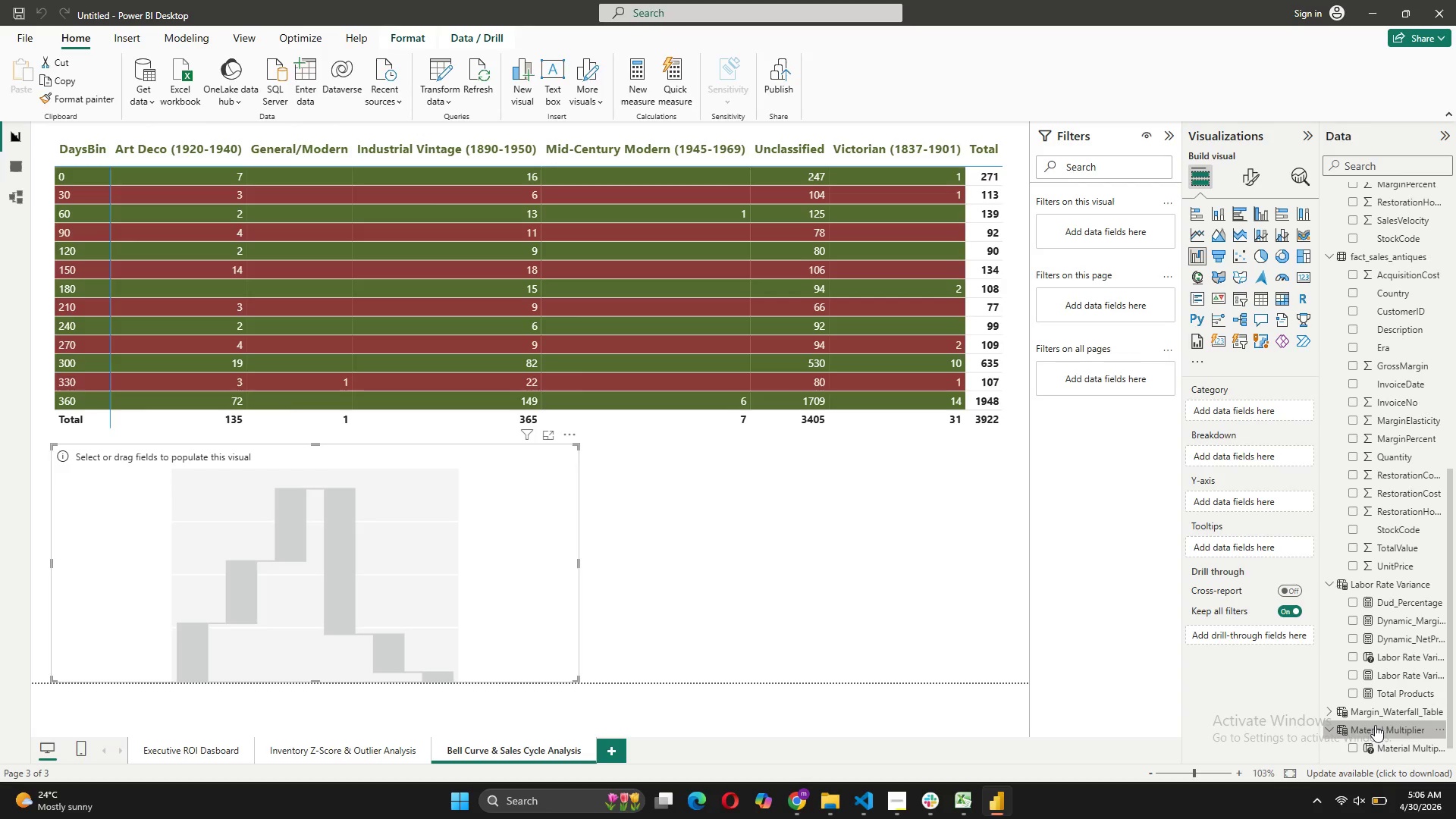 
left_click([1360, 706])
 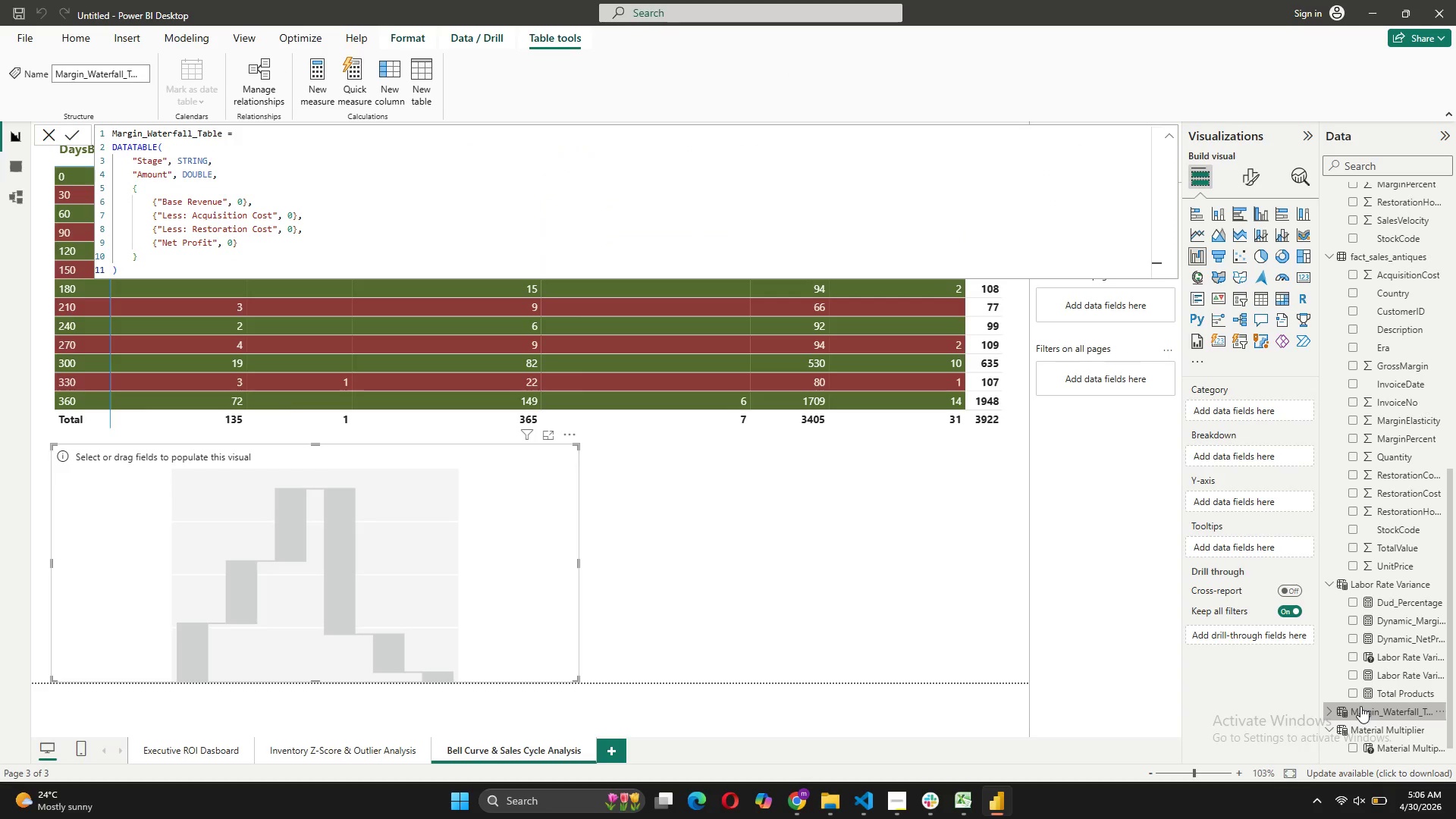 
left_click_drag(start_coordinate=[1360, 706], to_coordinate=[1238, 432])
 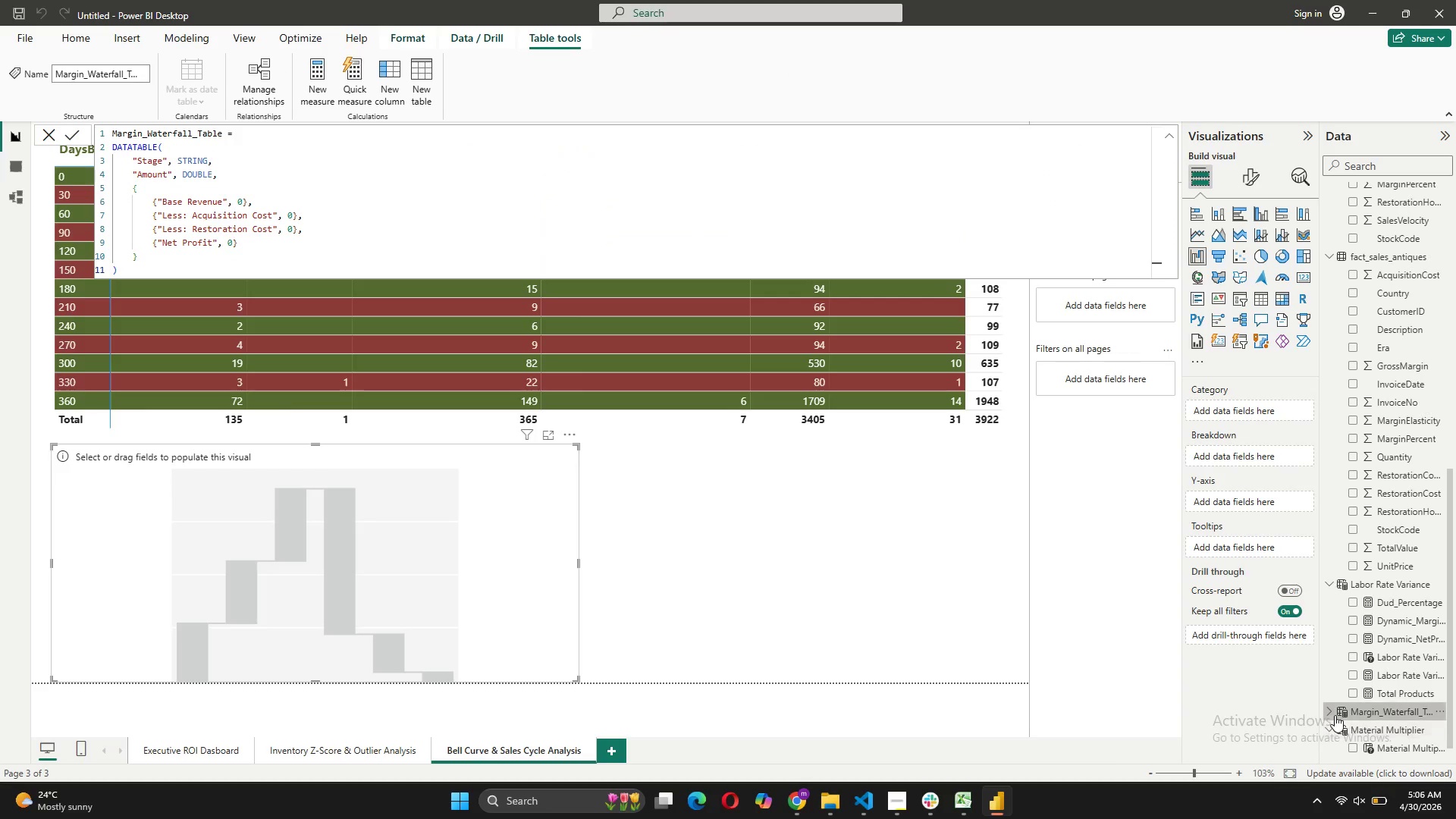 
left_click([1329, 713])
 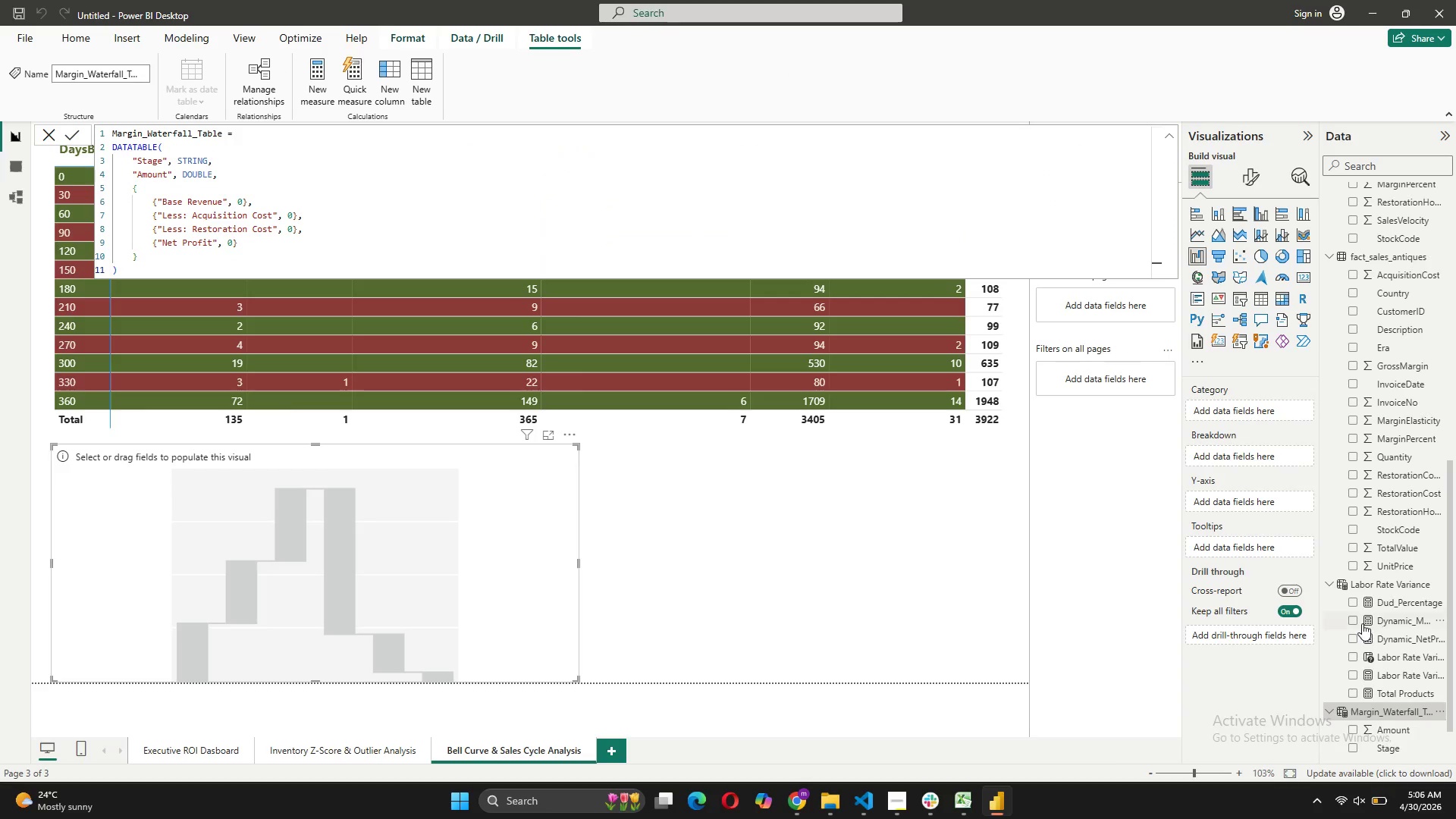 
scroll: coordinate [1362, 623], scroll_direction: down, amount: 4.0
 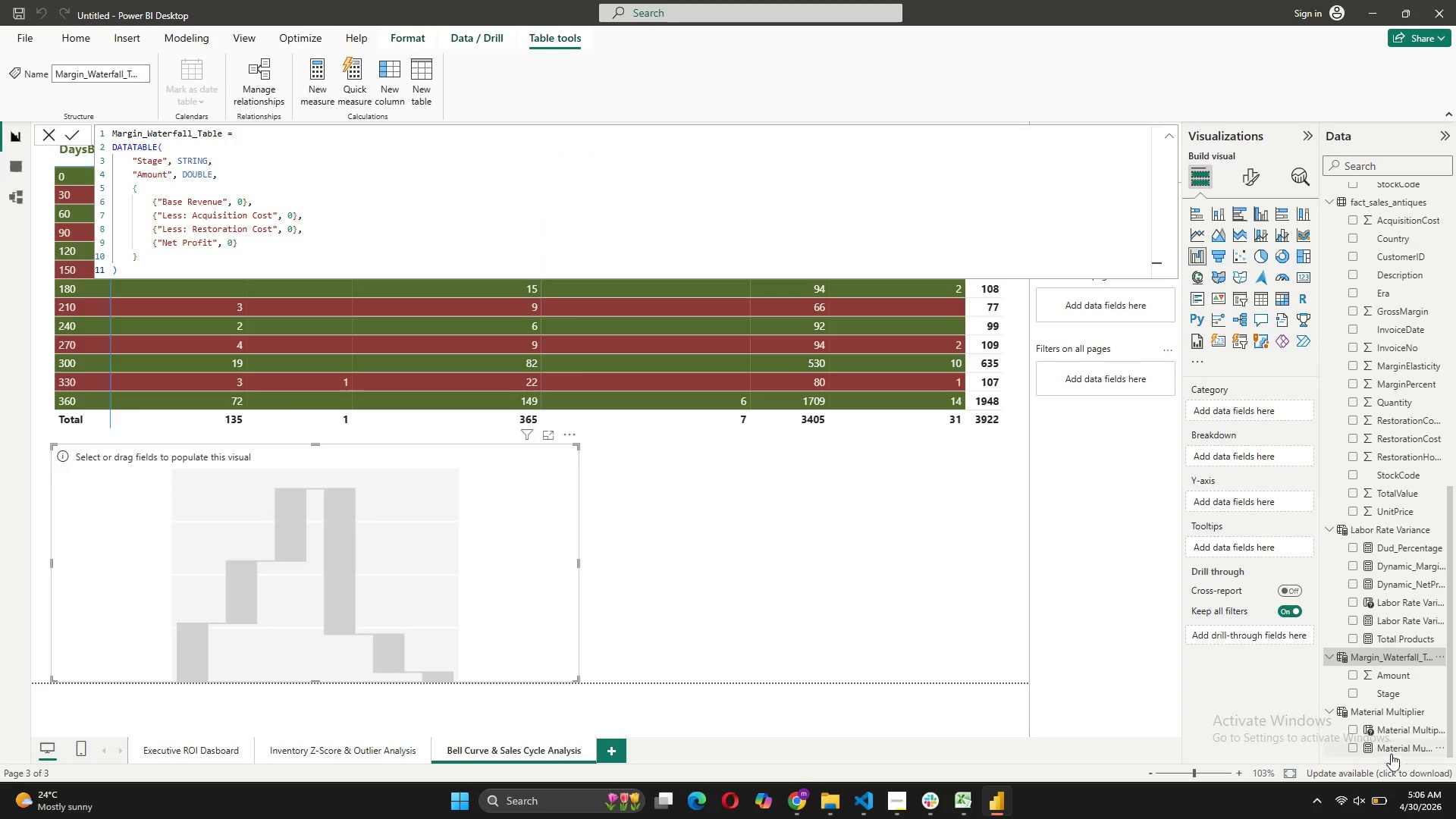 
left_click_drag(start_coordinate=[1382, 697], to_coordinate=[1223, 408])
 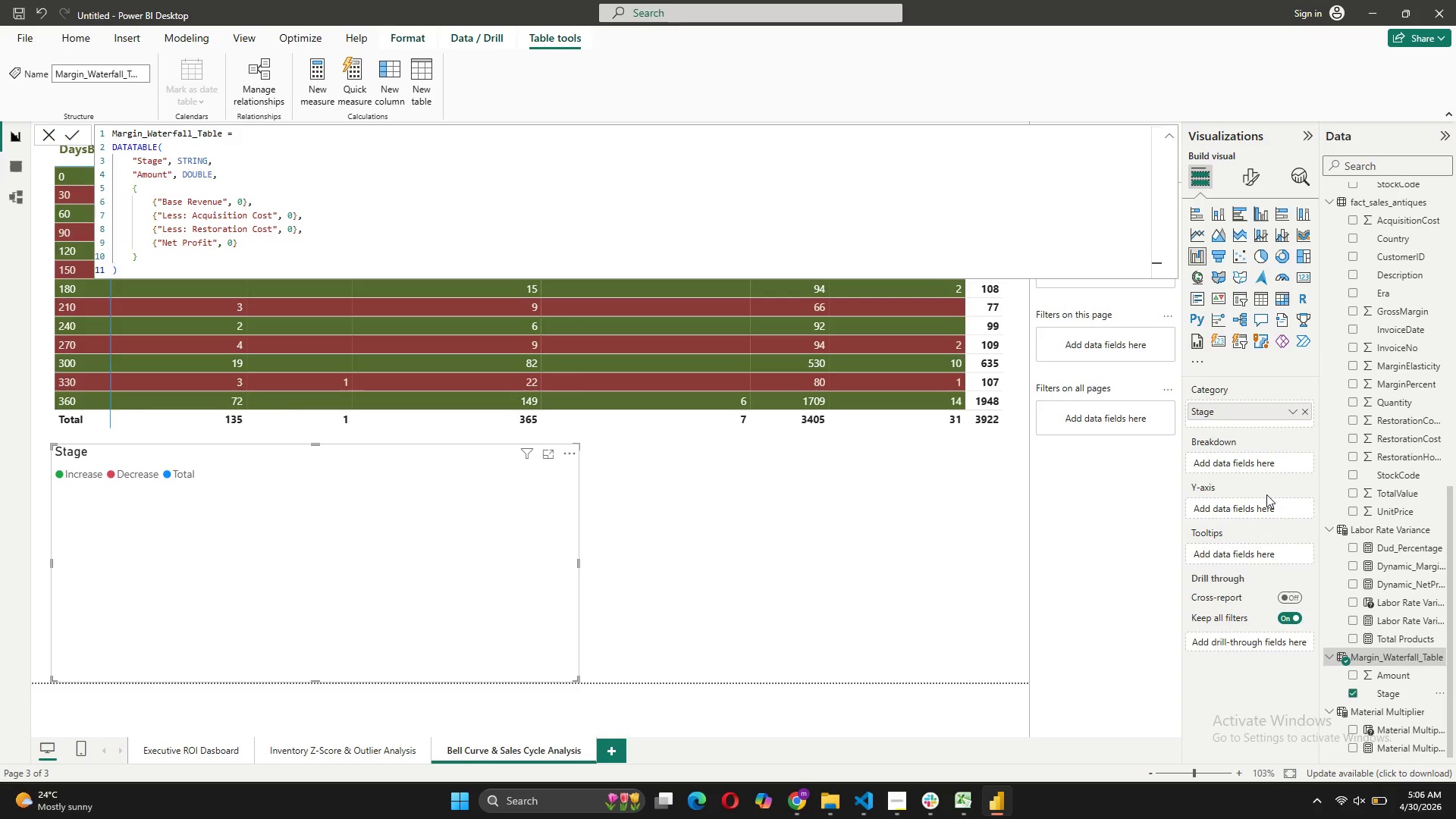 
wait(11.26)
 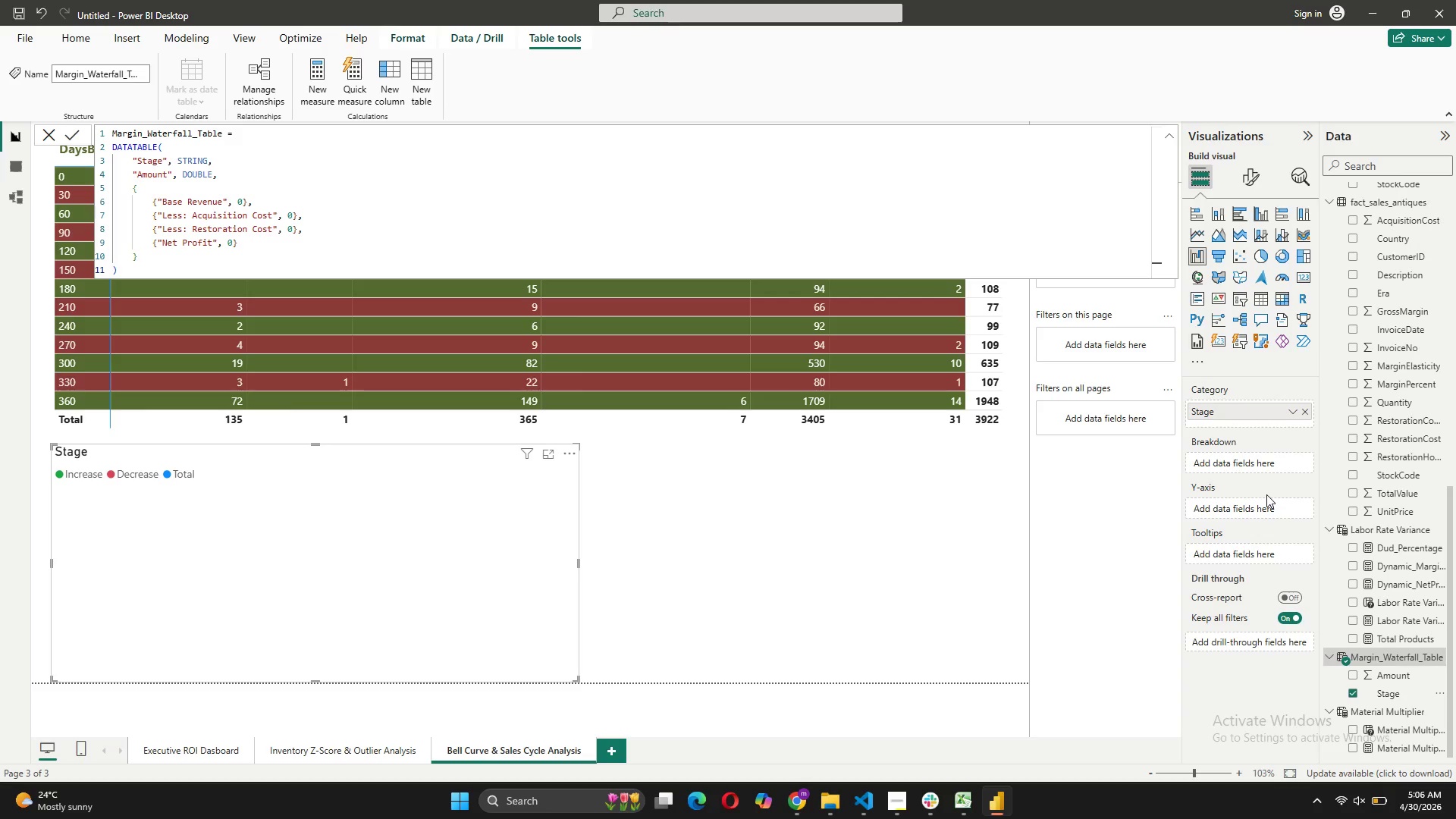 
left_click_drag(start_coordinate=[1392, 678], to_coordinate=[1255, 466])
 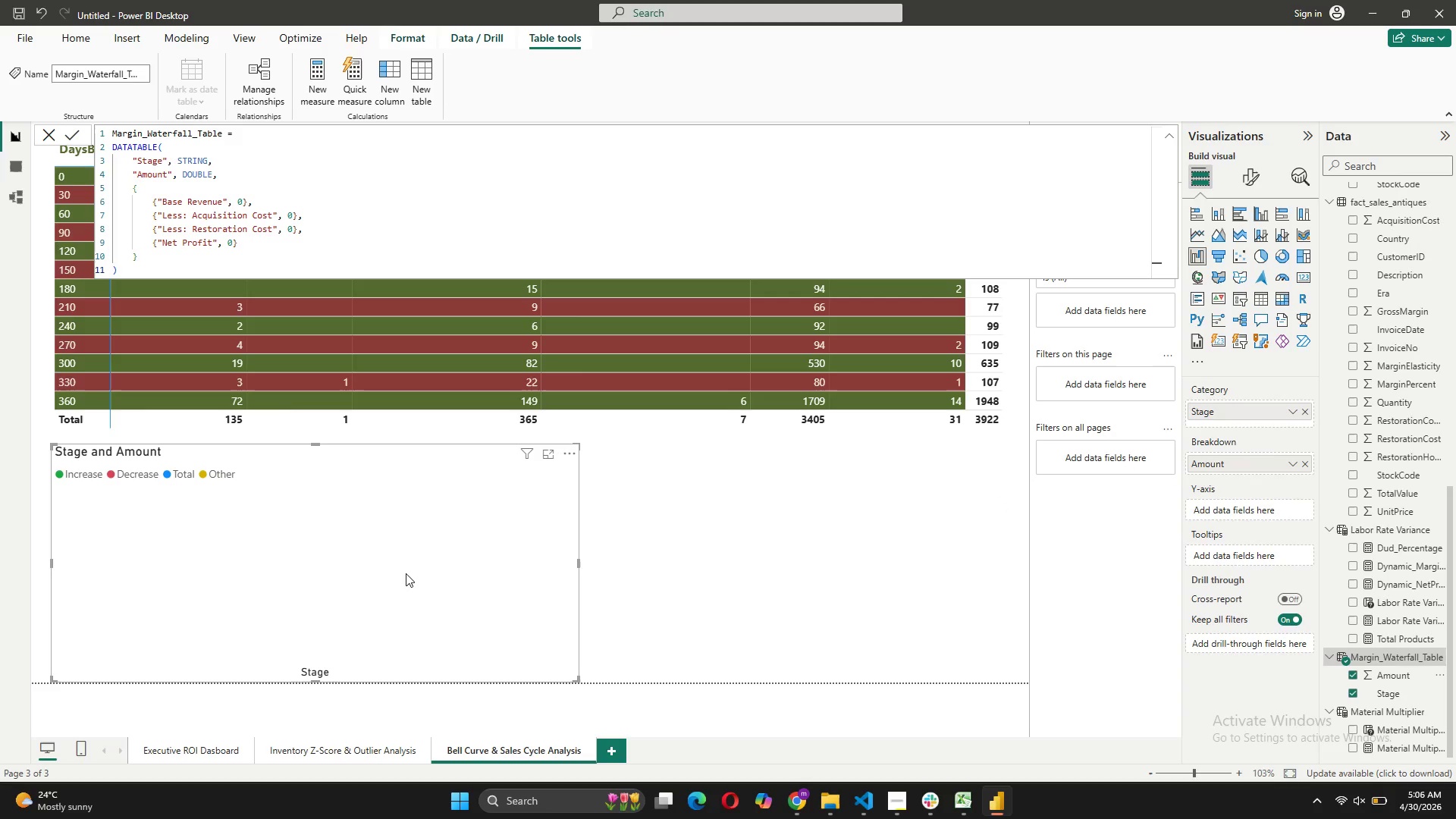 
wait(13.73)
 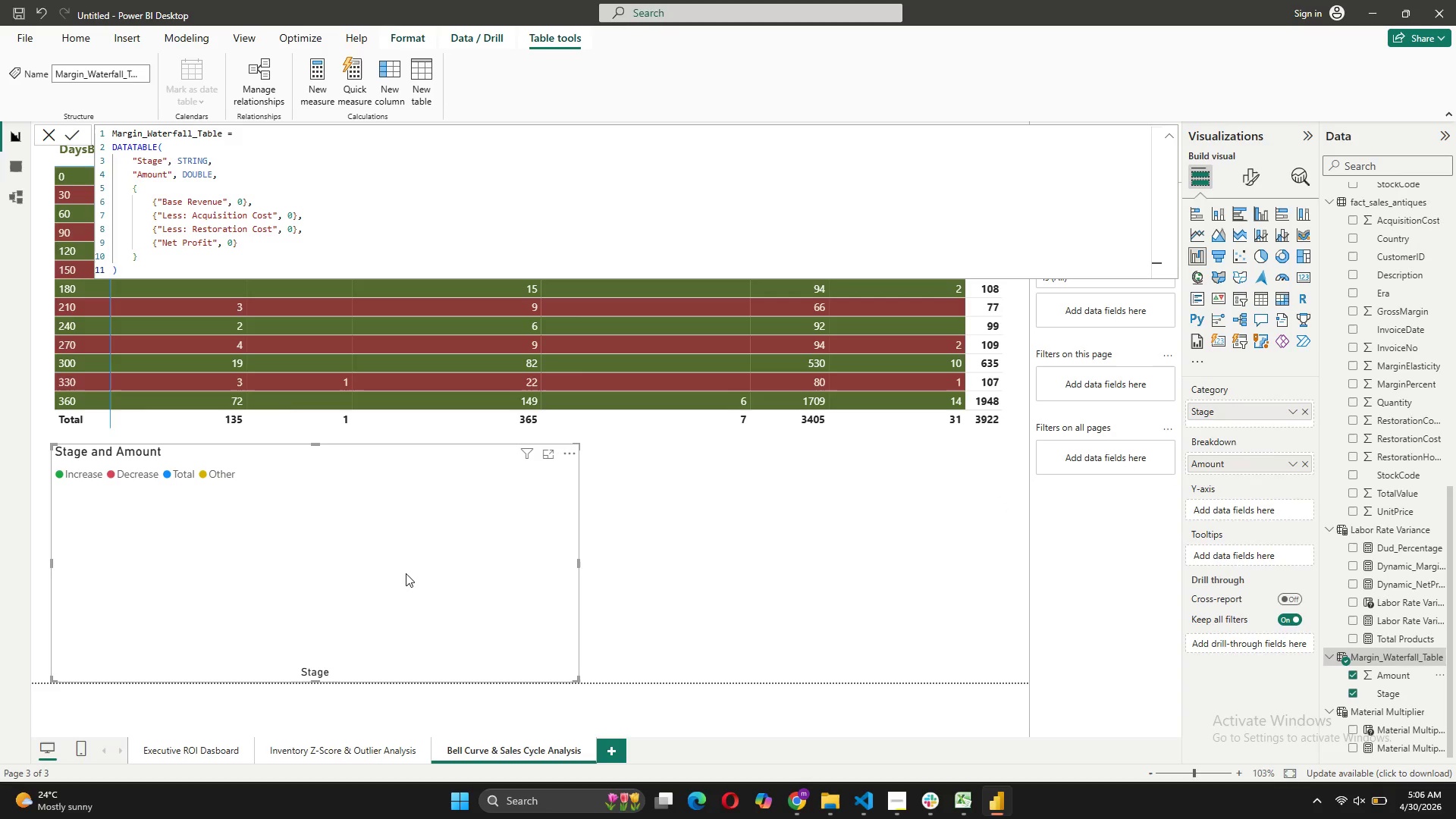 
mouse_move([772, 800])
 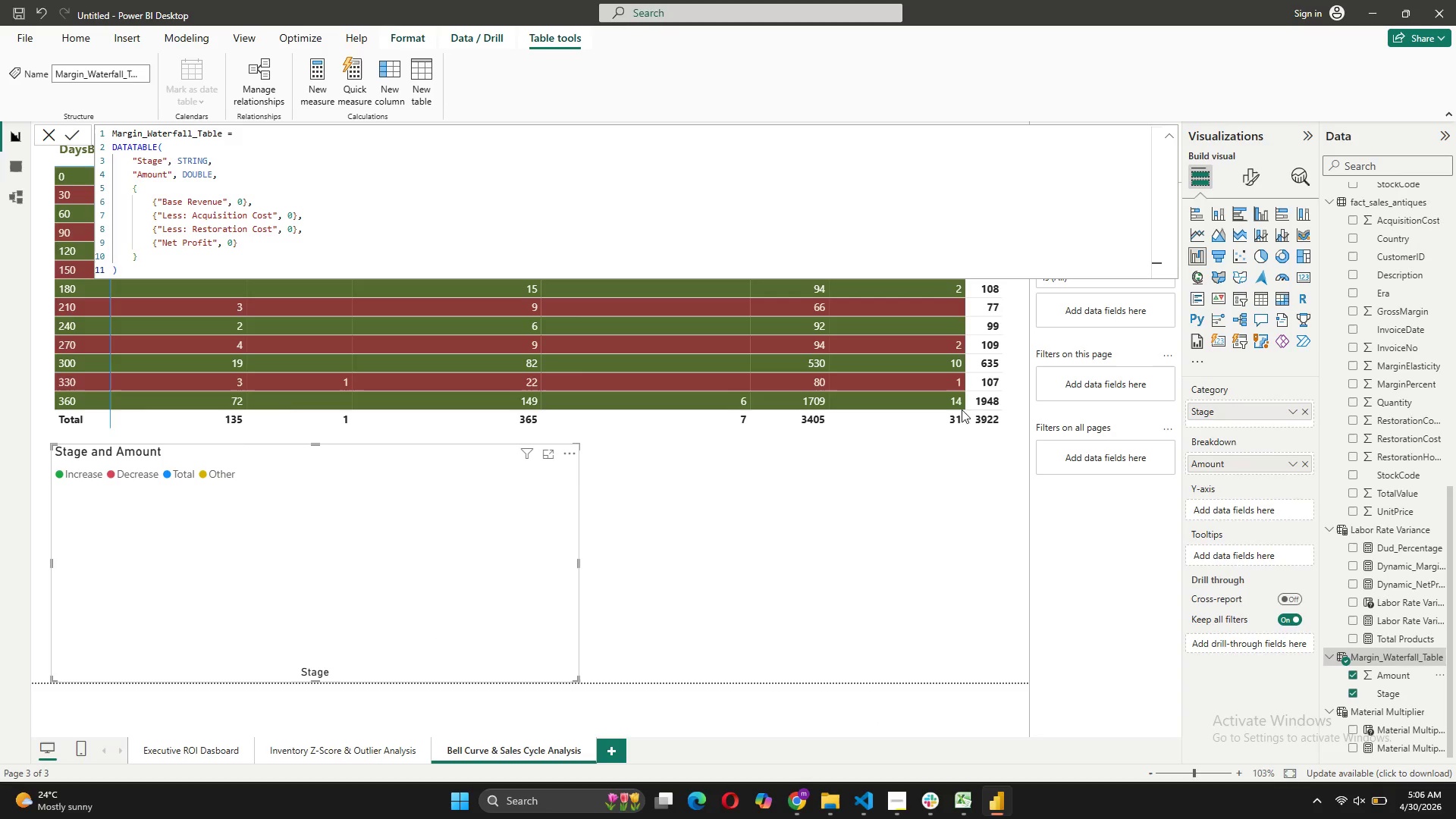 
wait(5.21)
 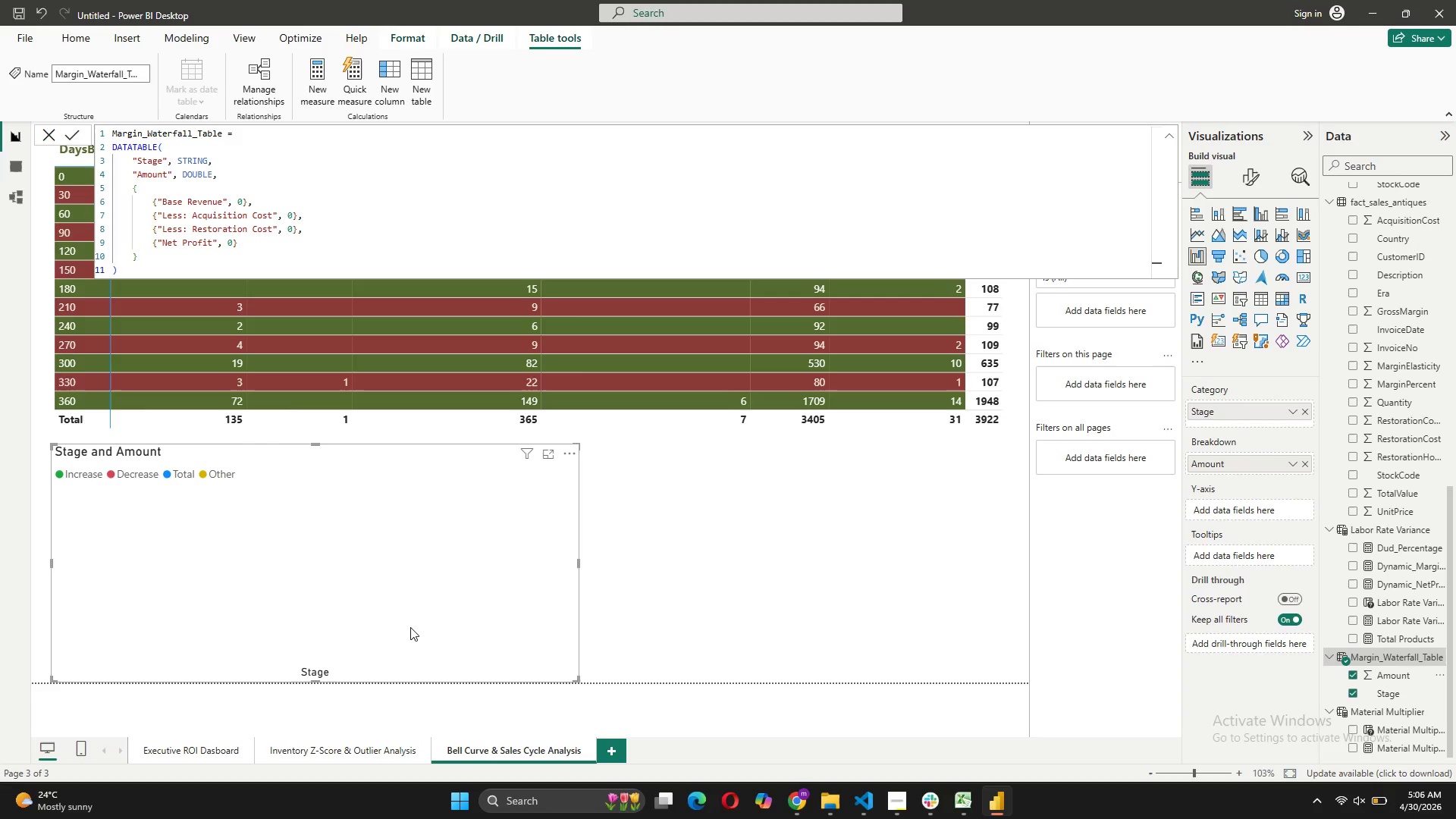 
left_click([571, 452])
 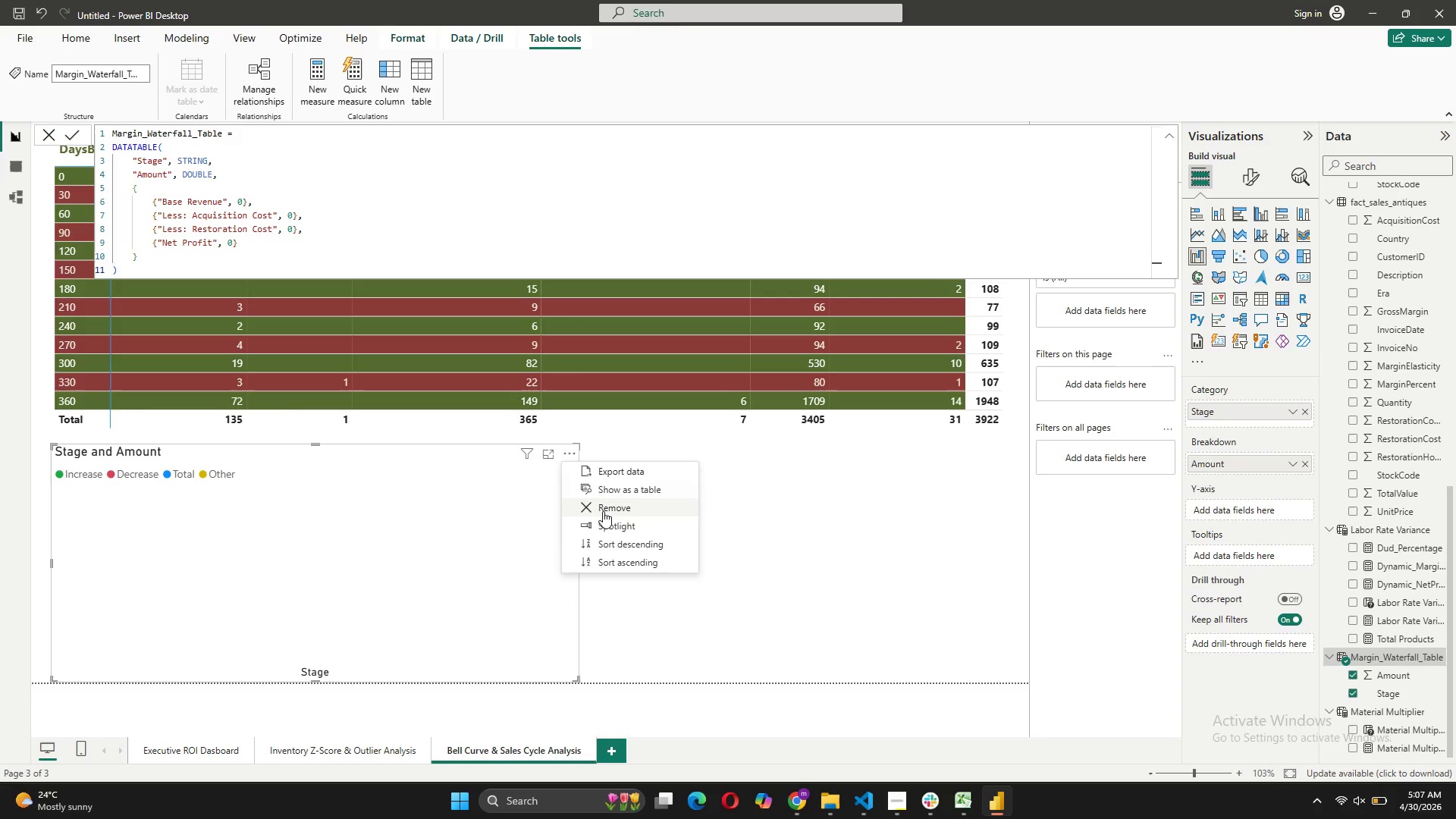 
left_click([603, 511])
 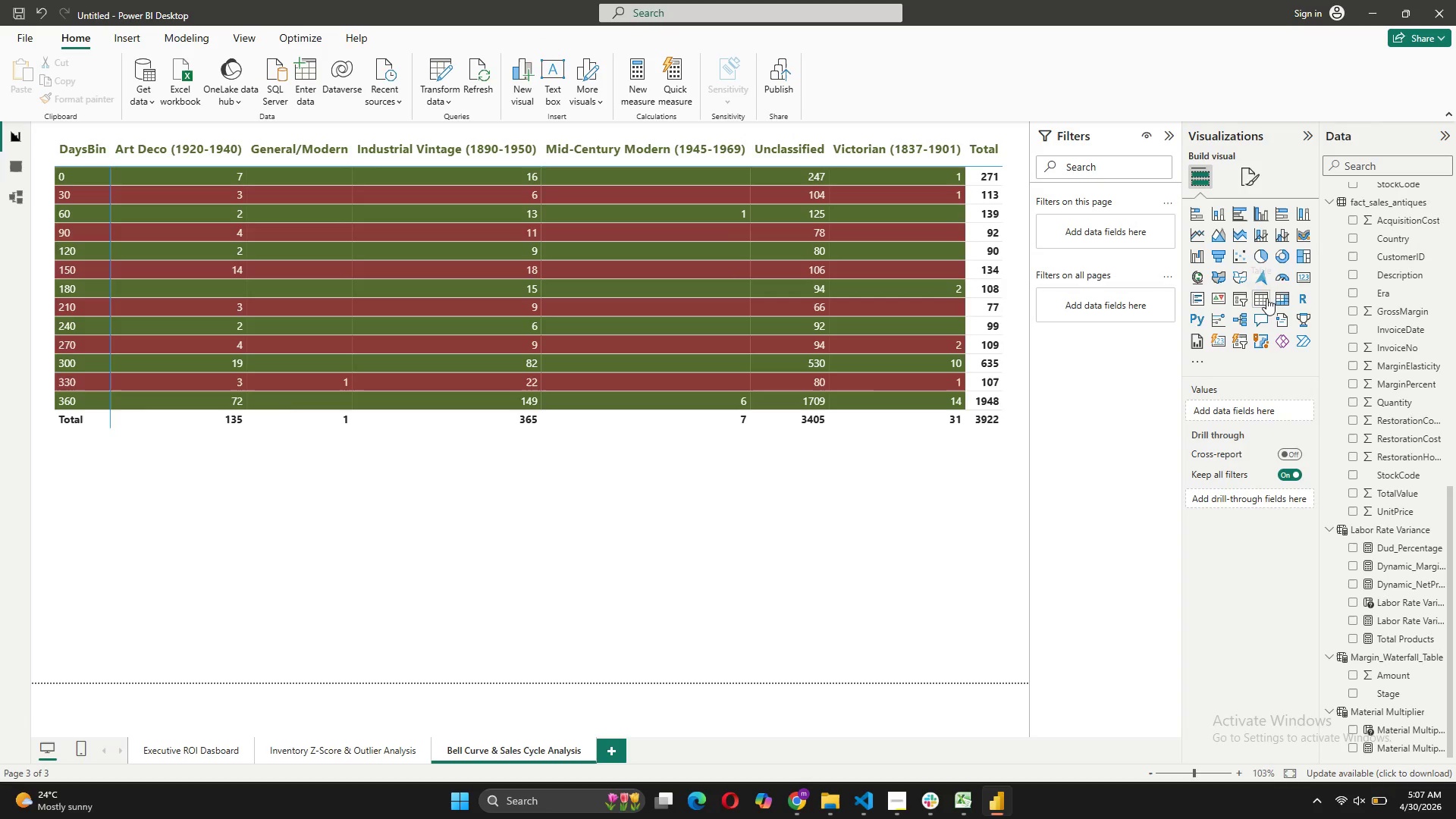 
left_click([1286, 299])
 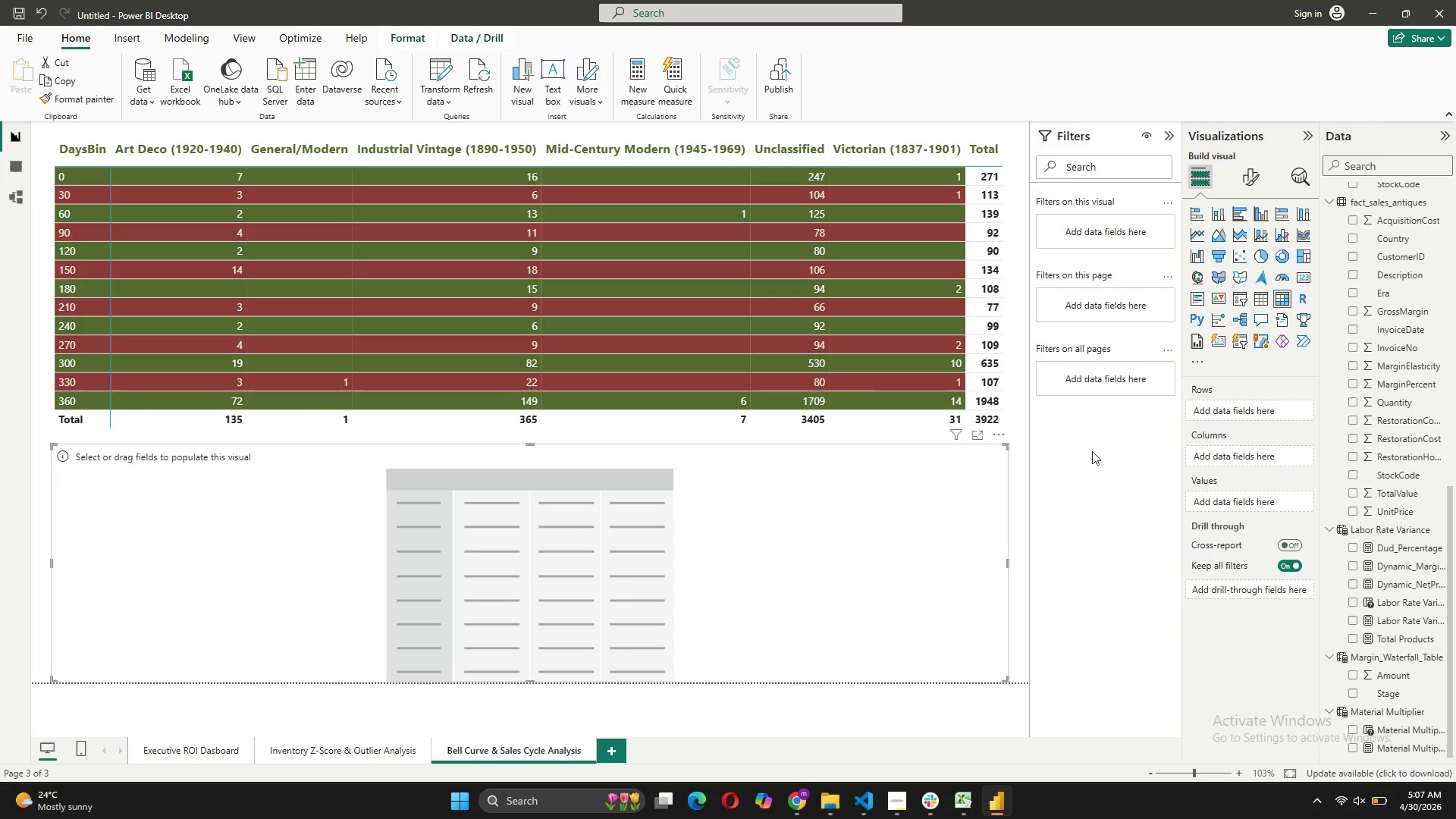 
left_click_drag(start_coordinate=[1007, 559], to_coordinate=[657, 568])
 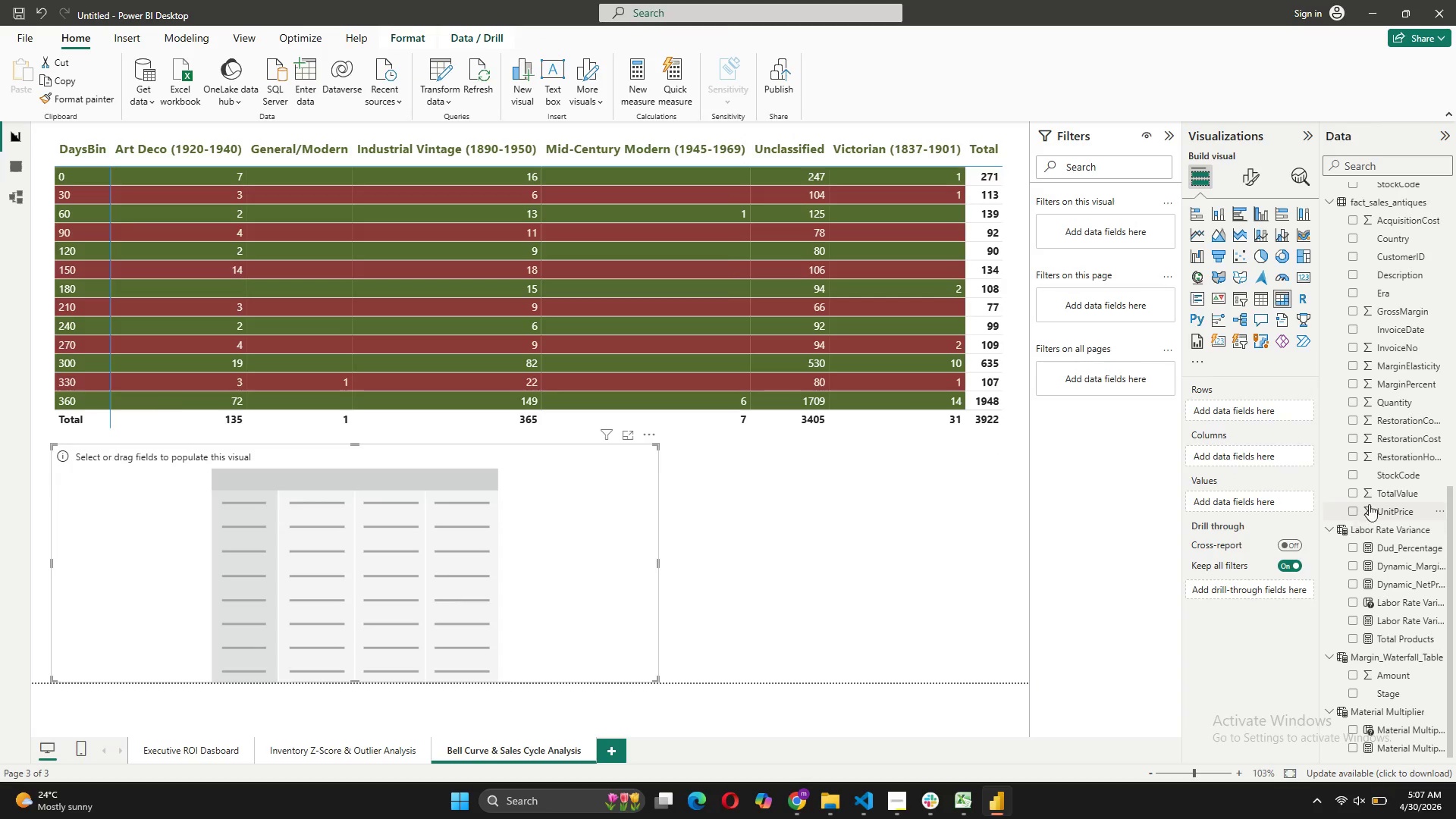 
scroll: coordinate [1374, 468], scroll_direction: up, amount: 5.0
 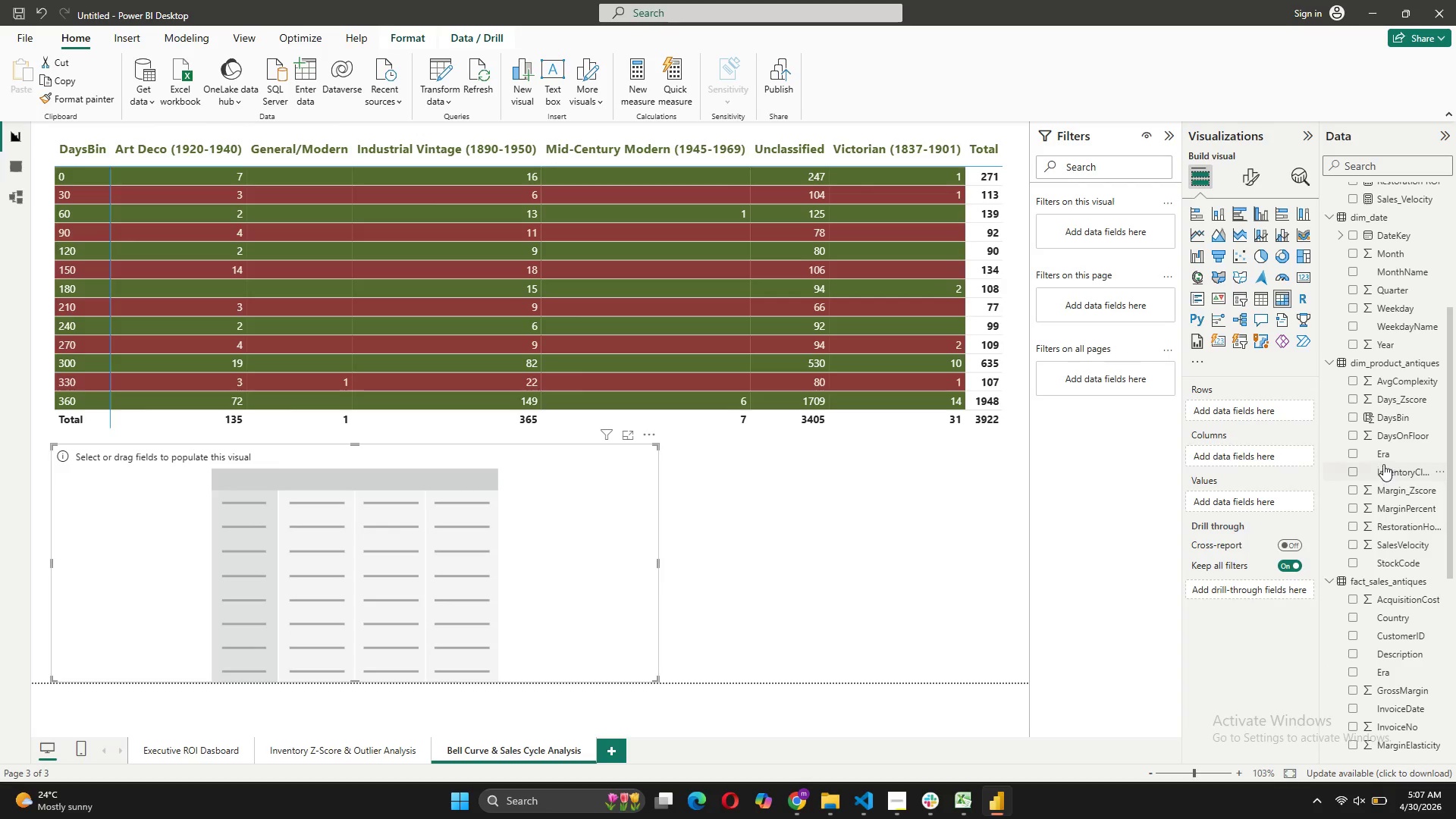 
left_click_drag(start_coordinate=[1382, 459], to_coordinate=[1241, 419])
 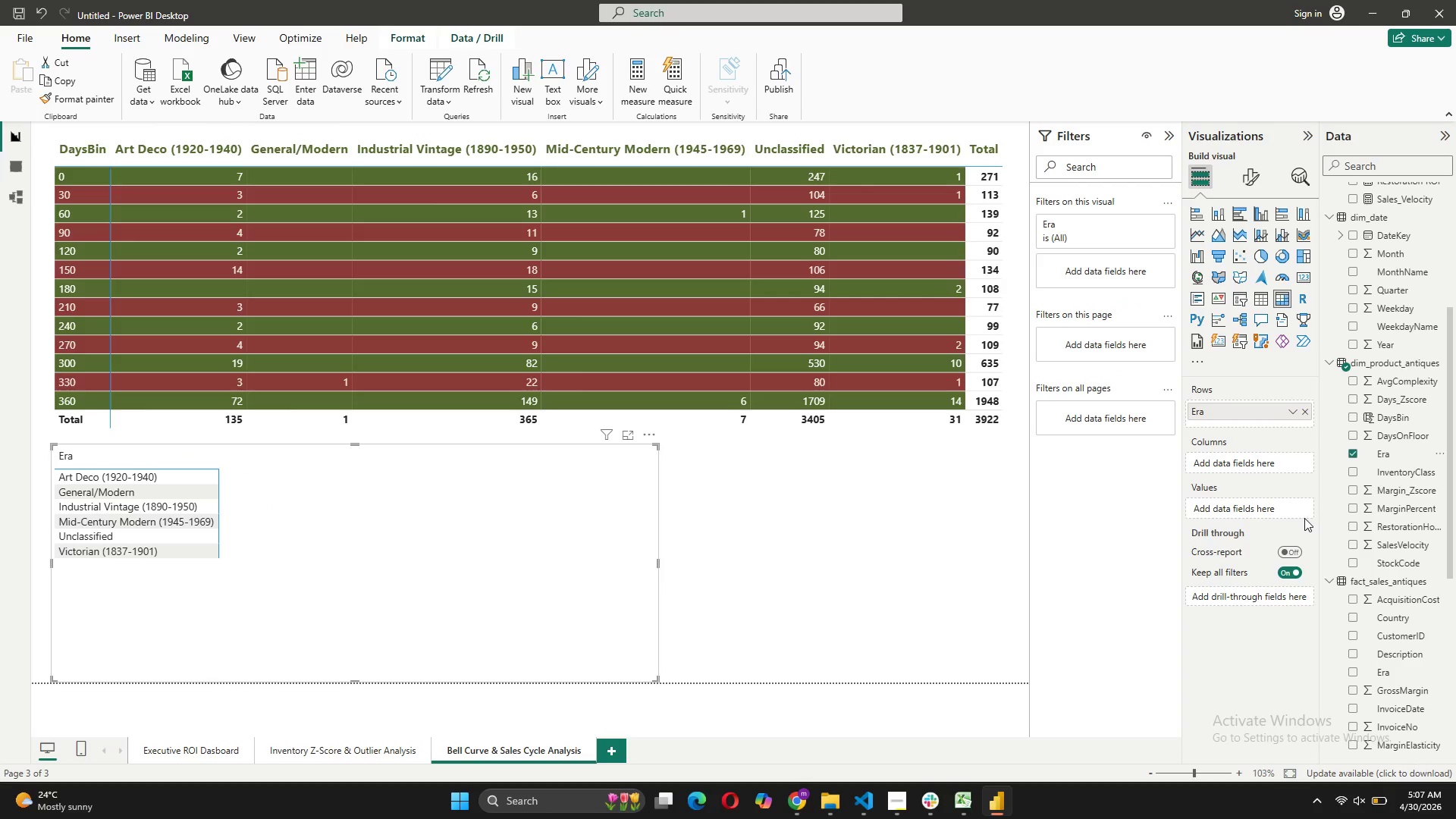 
mouse_move([1340, 504])
 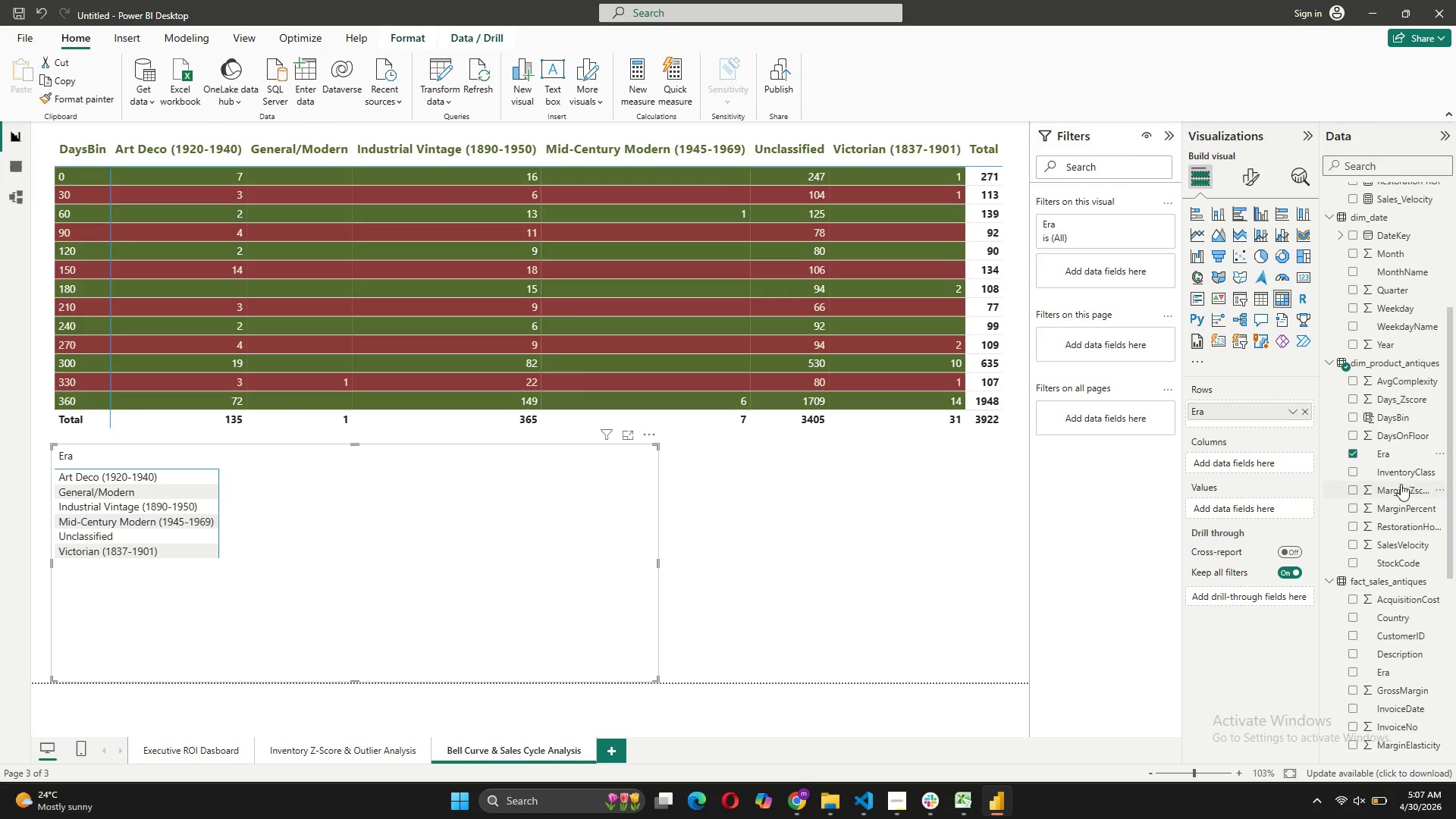 
scroll: coordinate [1397, 497], scroll_direction: down, amount: 5.0
 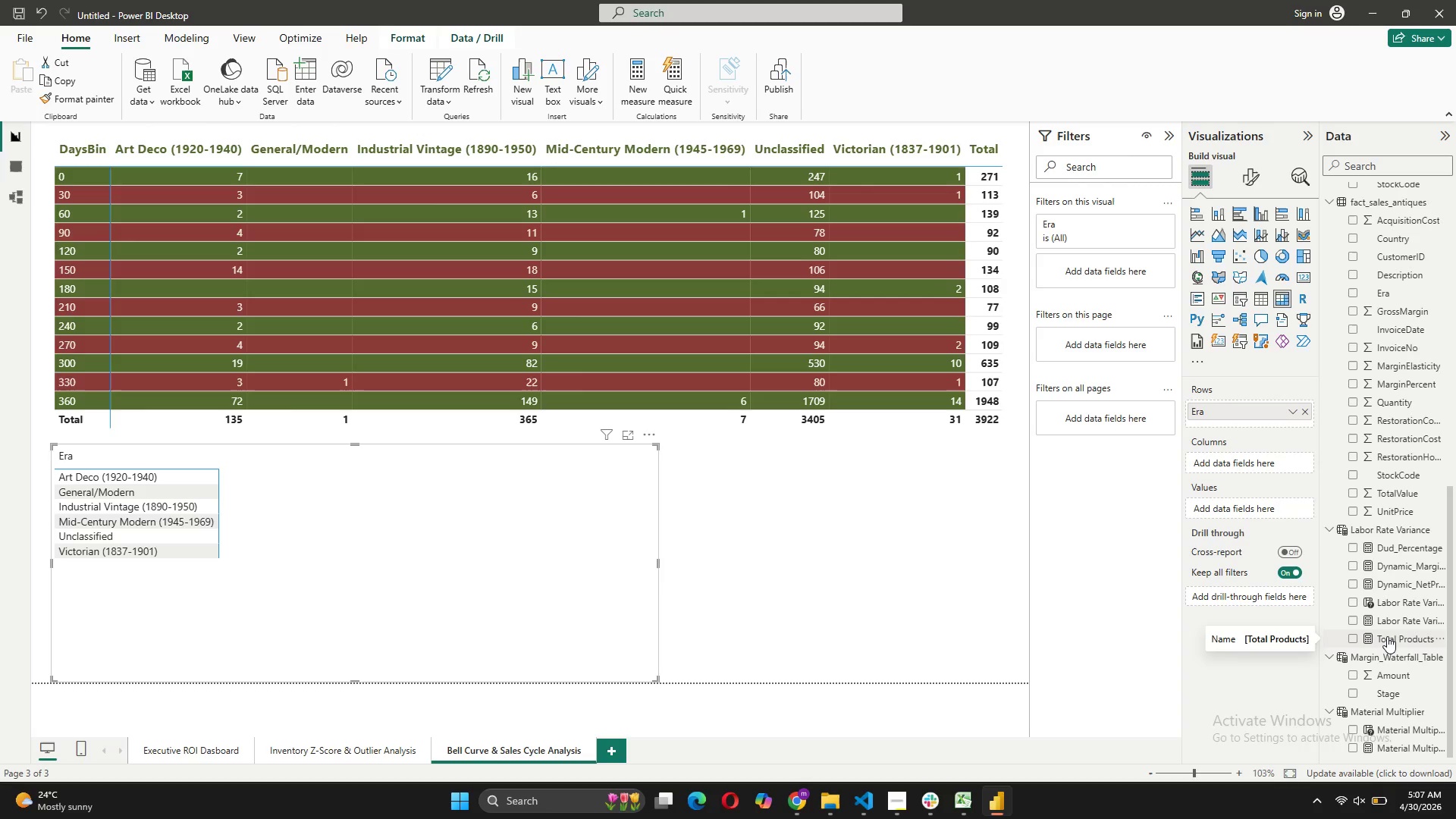 
left_click_drag(start_coordinate=[1387, 636], to_coordinate=[1271, 465])
 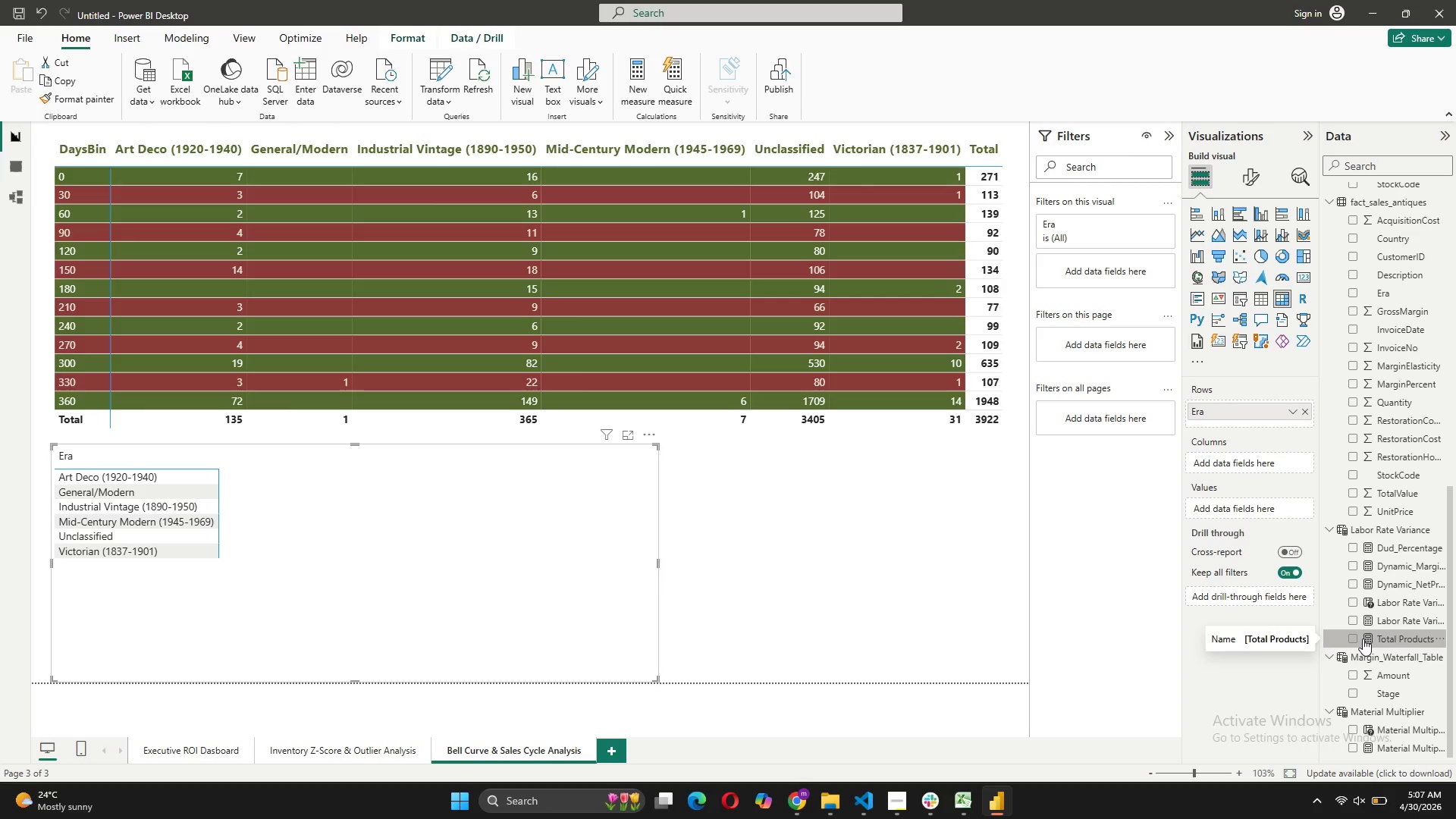 
left_click_drag(start_coordinate=[1364, 635], to_coordinate=[1219, 460])
 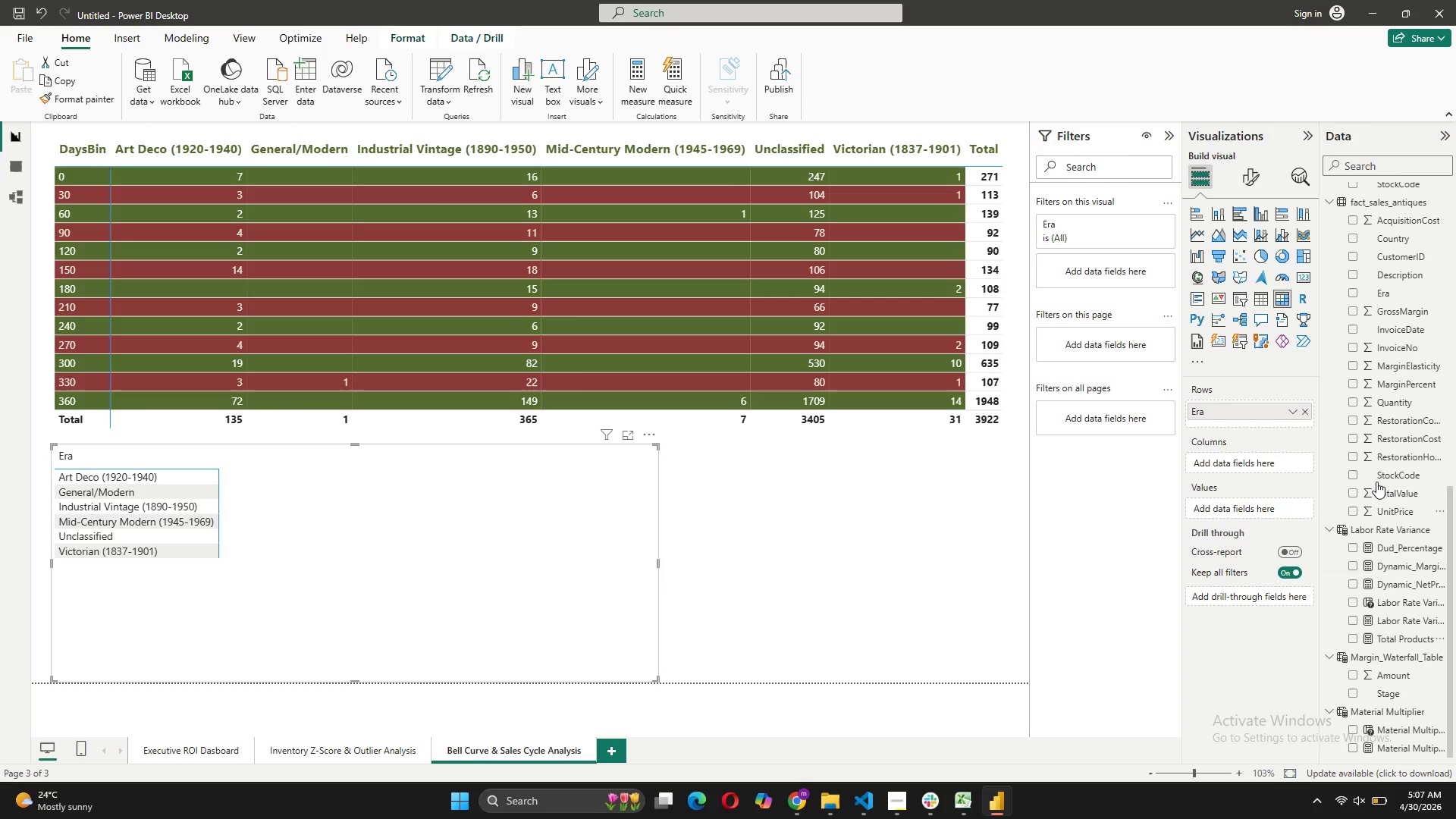 
wait(5.45)
 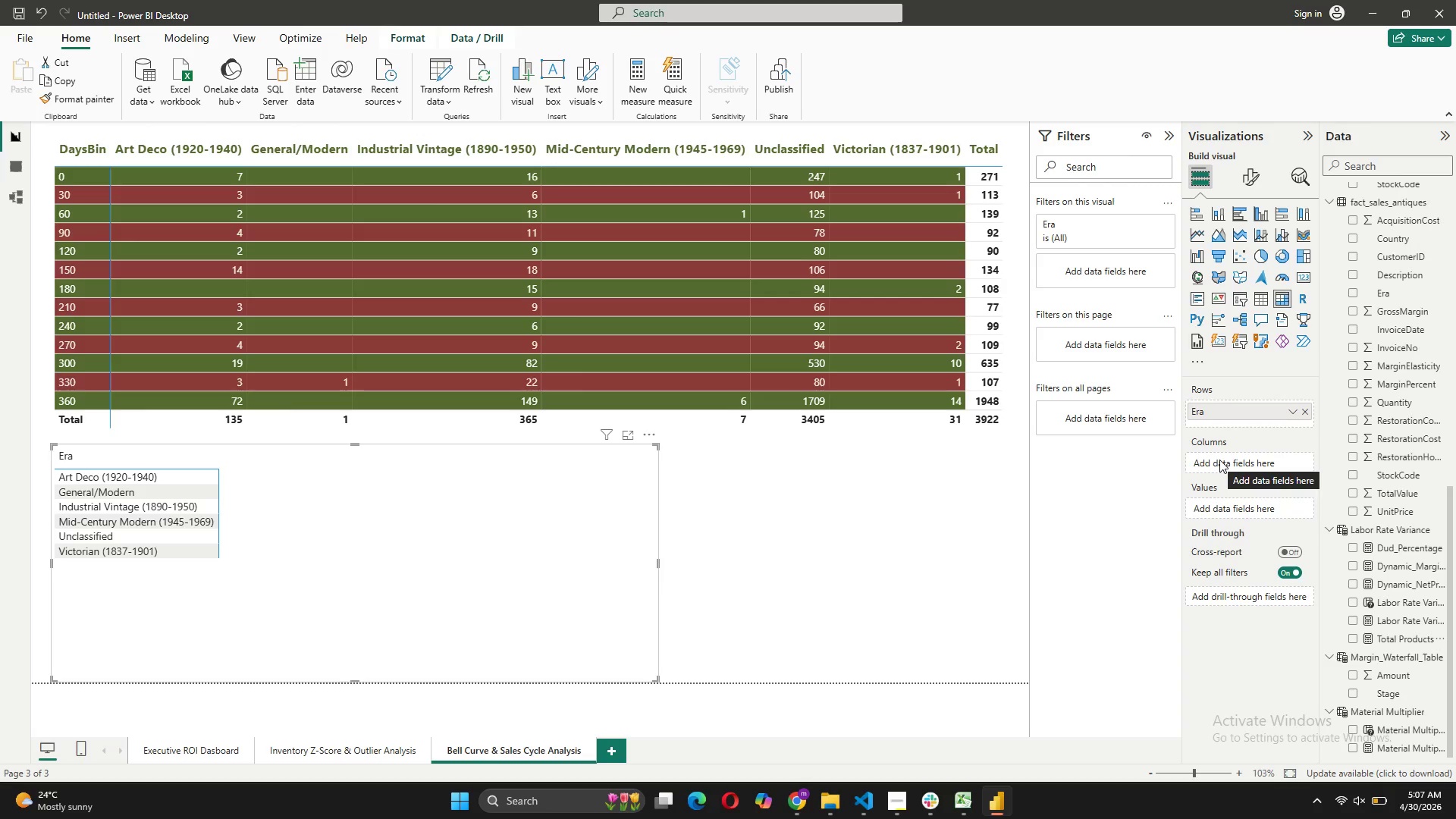 
left_click_drag(start_coordinate=[1379, 635], to_coordinate=[1247, 419])
 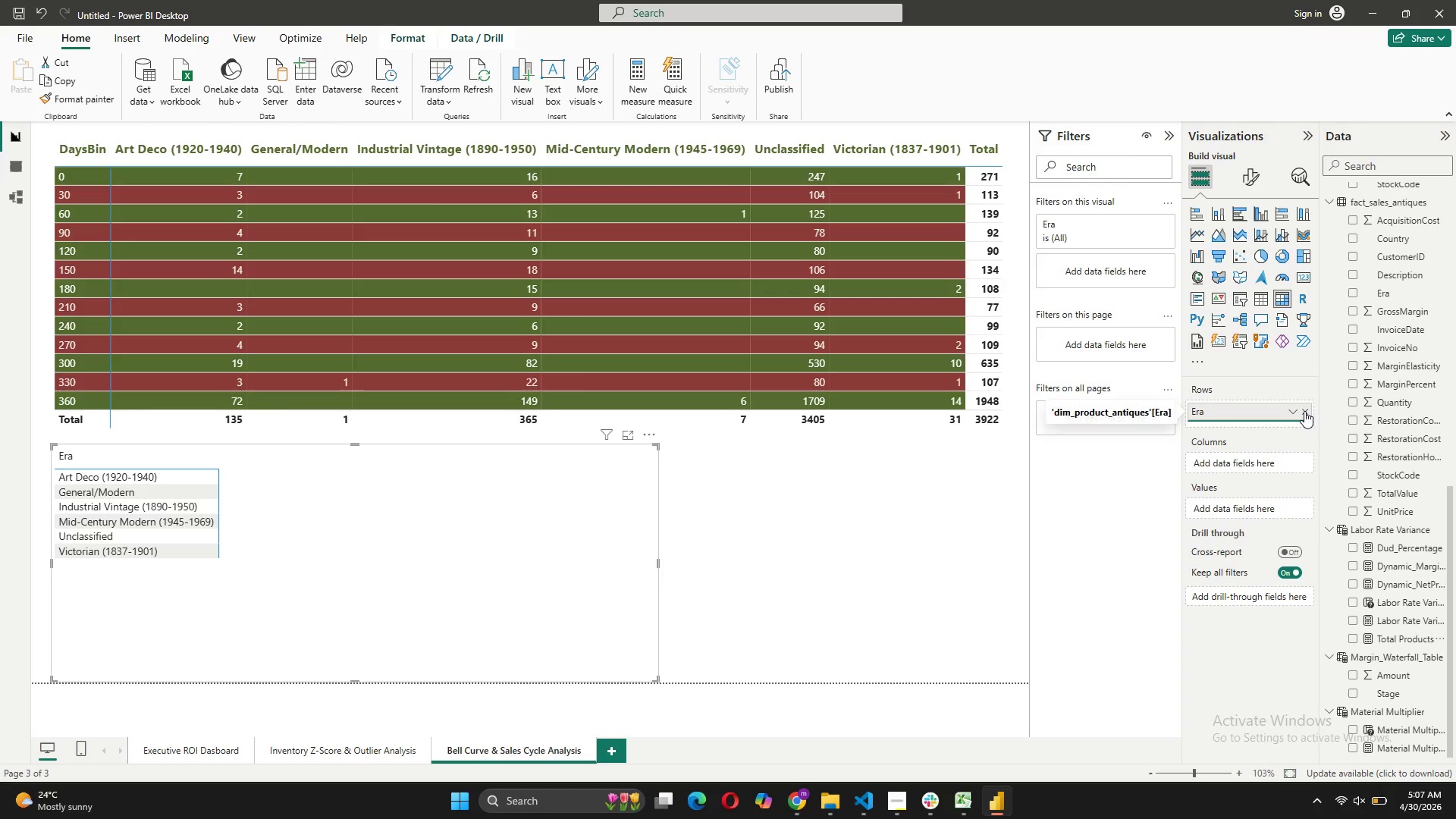 
left_click([1244, 409])
 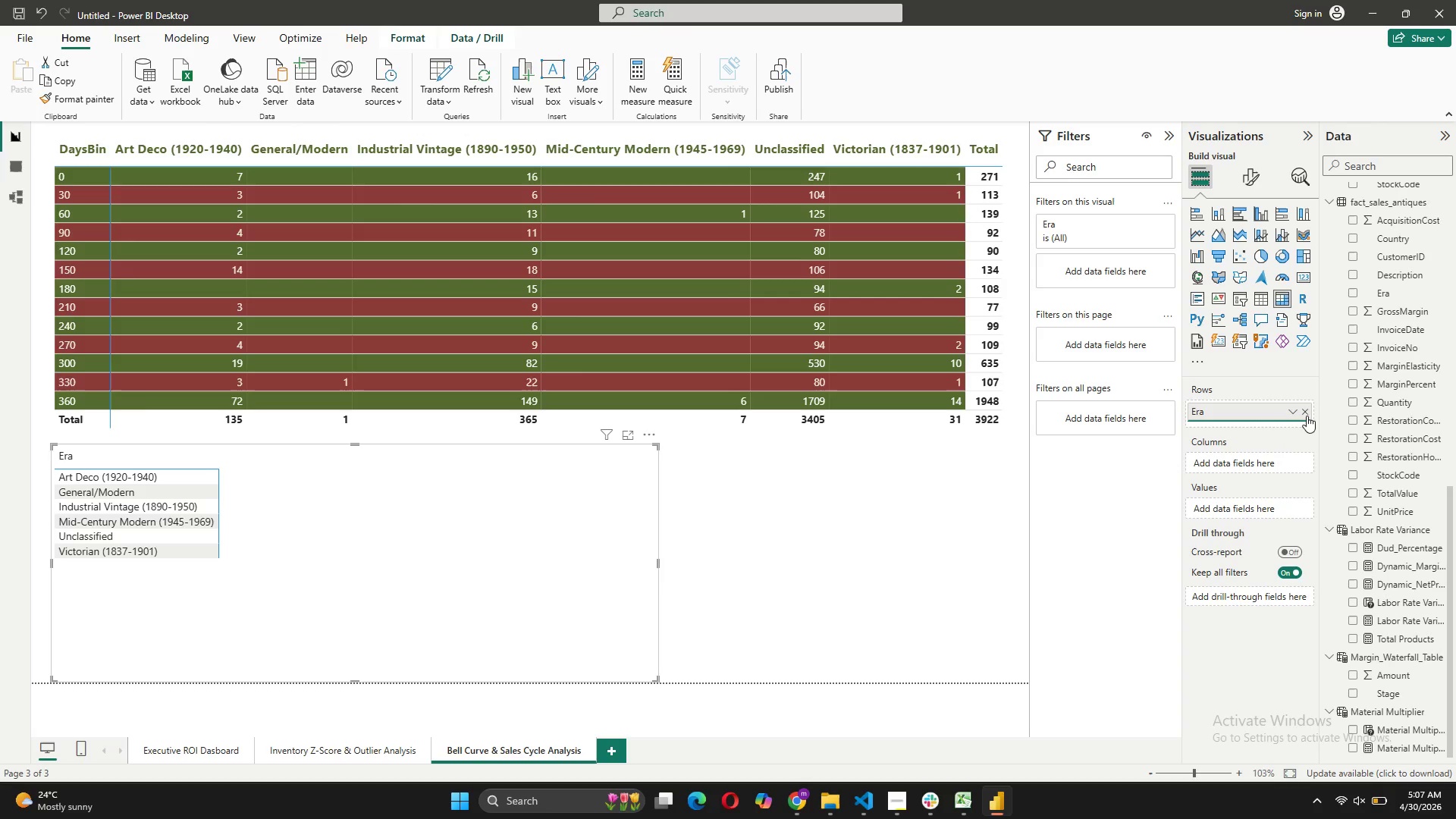 
left_click([1305, 414])
 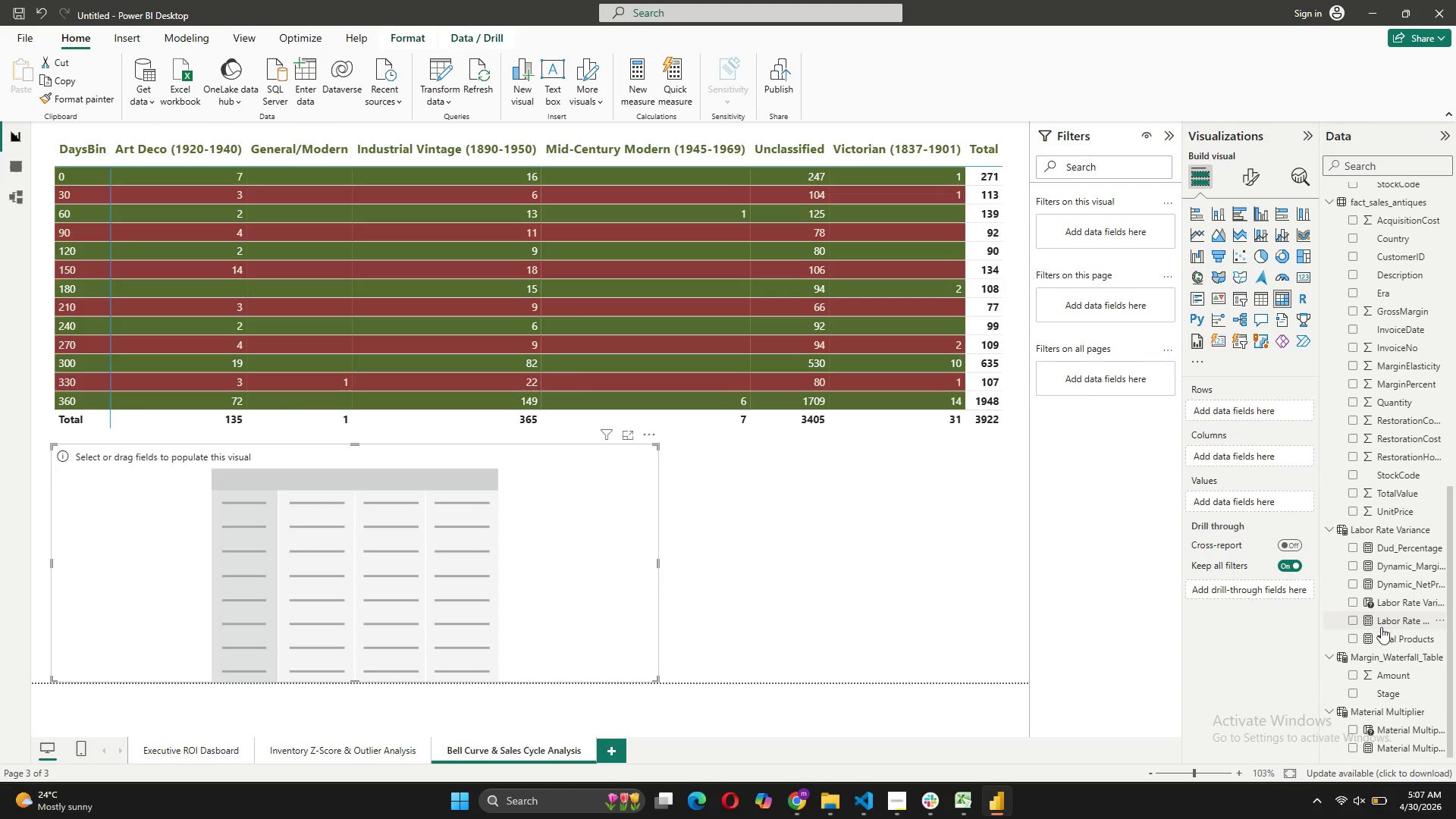 
left_click_drag(start_coordinate=[1375, 637], to_coordinate=[1227, 408])
 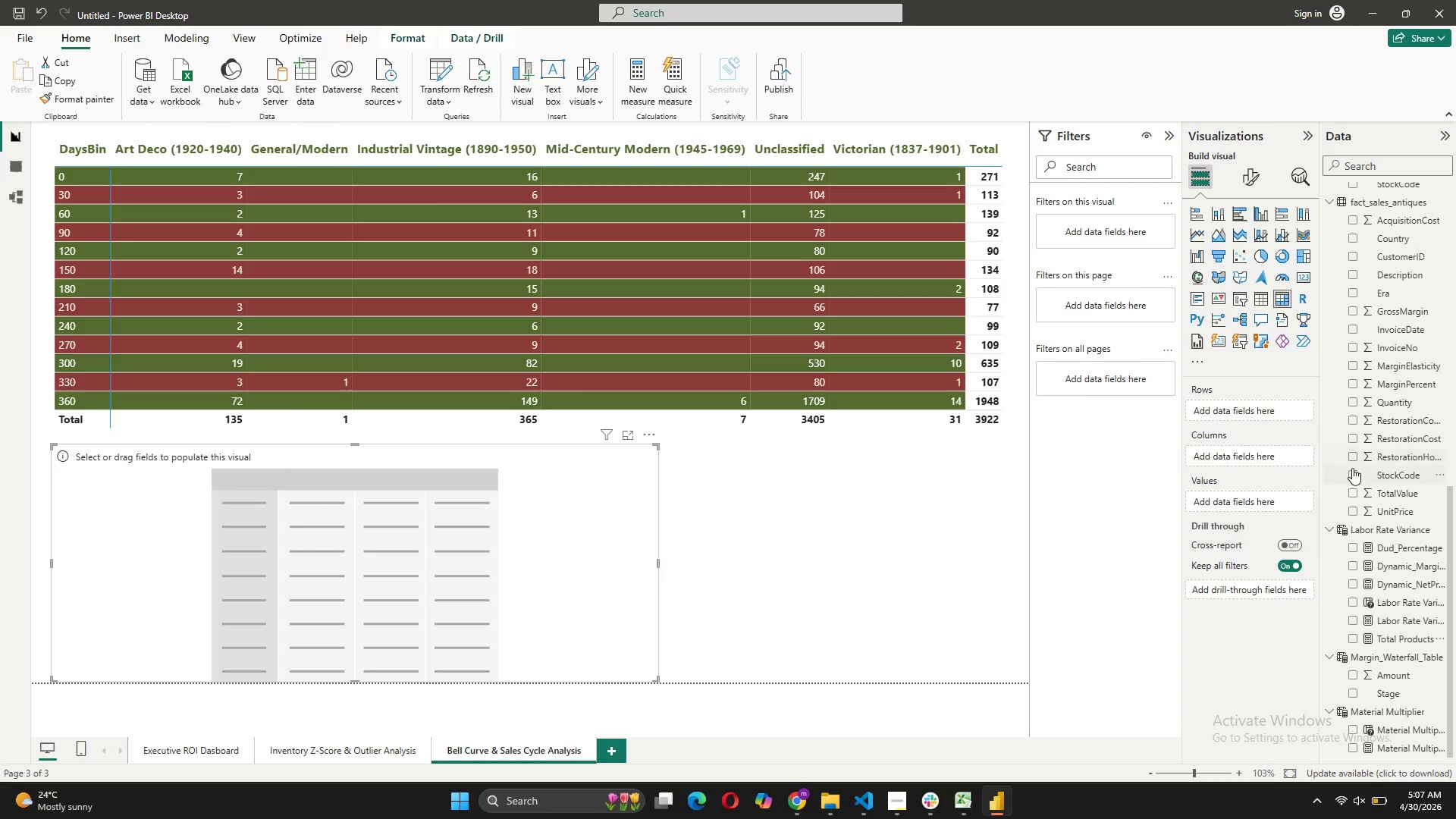 
wait(7.7)
 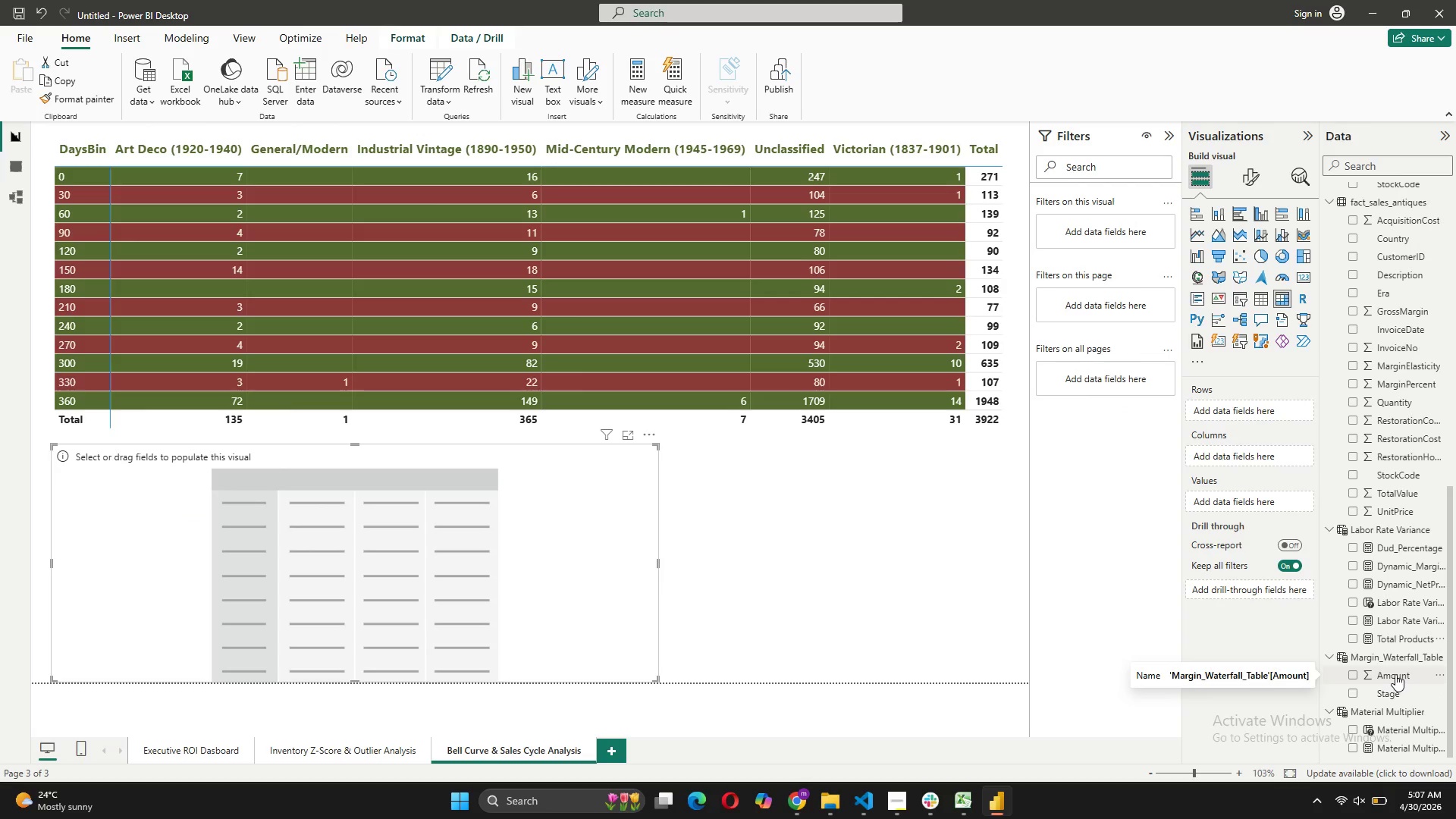 
scroll: coordinate [1397, 556], scroll_direction: up, amount: 3.0
 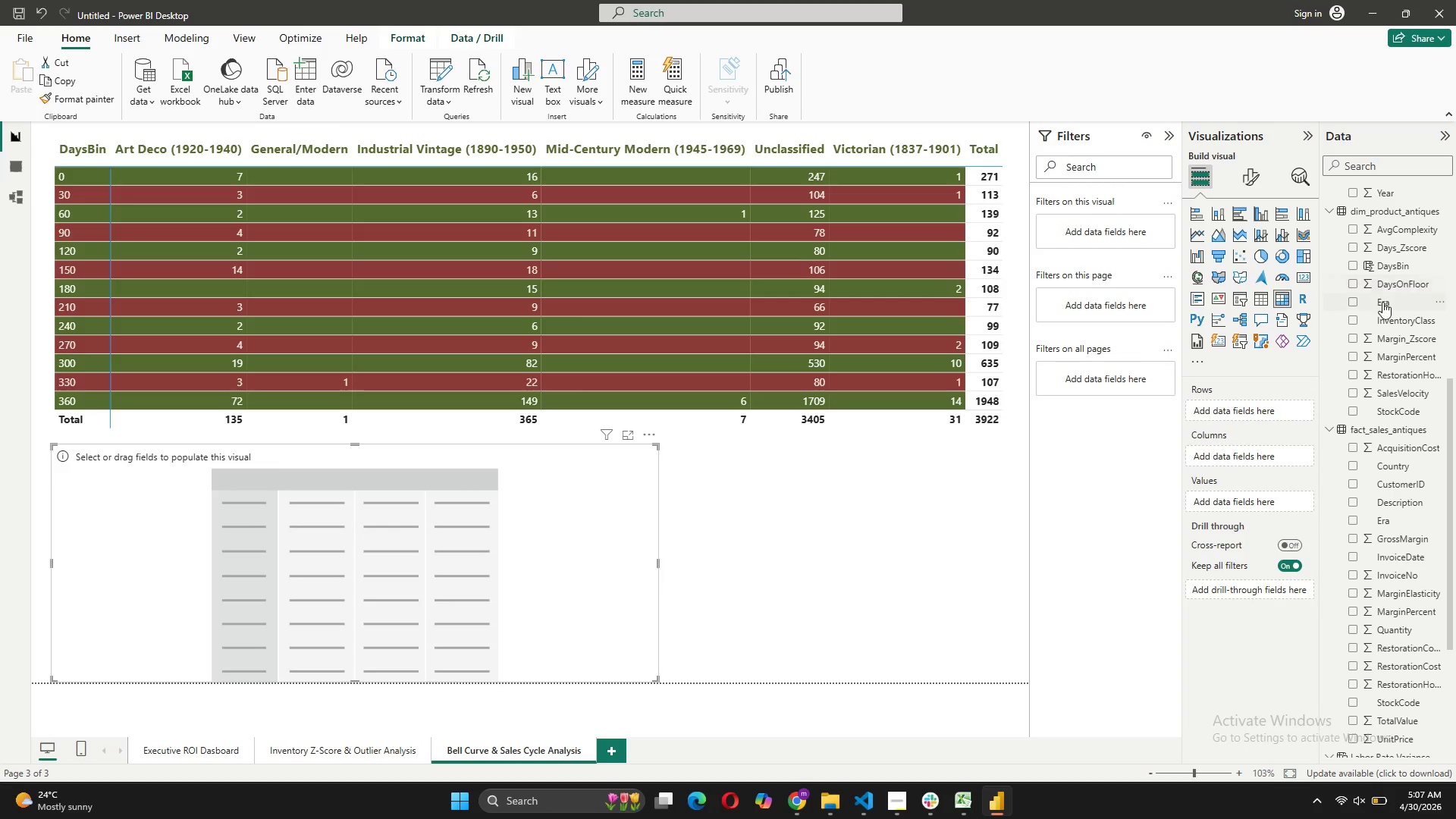 
left_click_drag(start_coordinate=[1382, 302], to_coordinate=[1256, 413])
 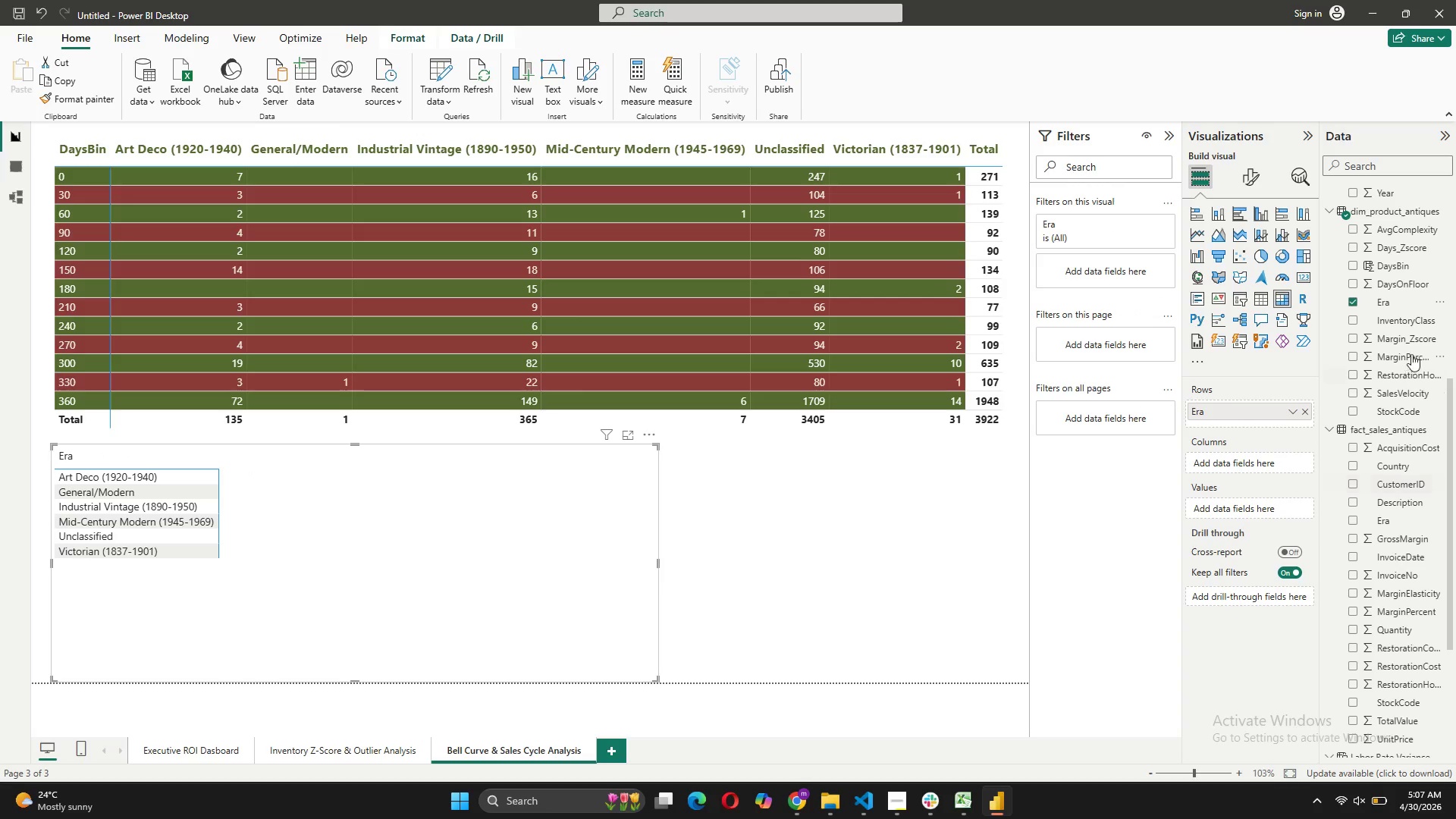 
wait(8.55)
 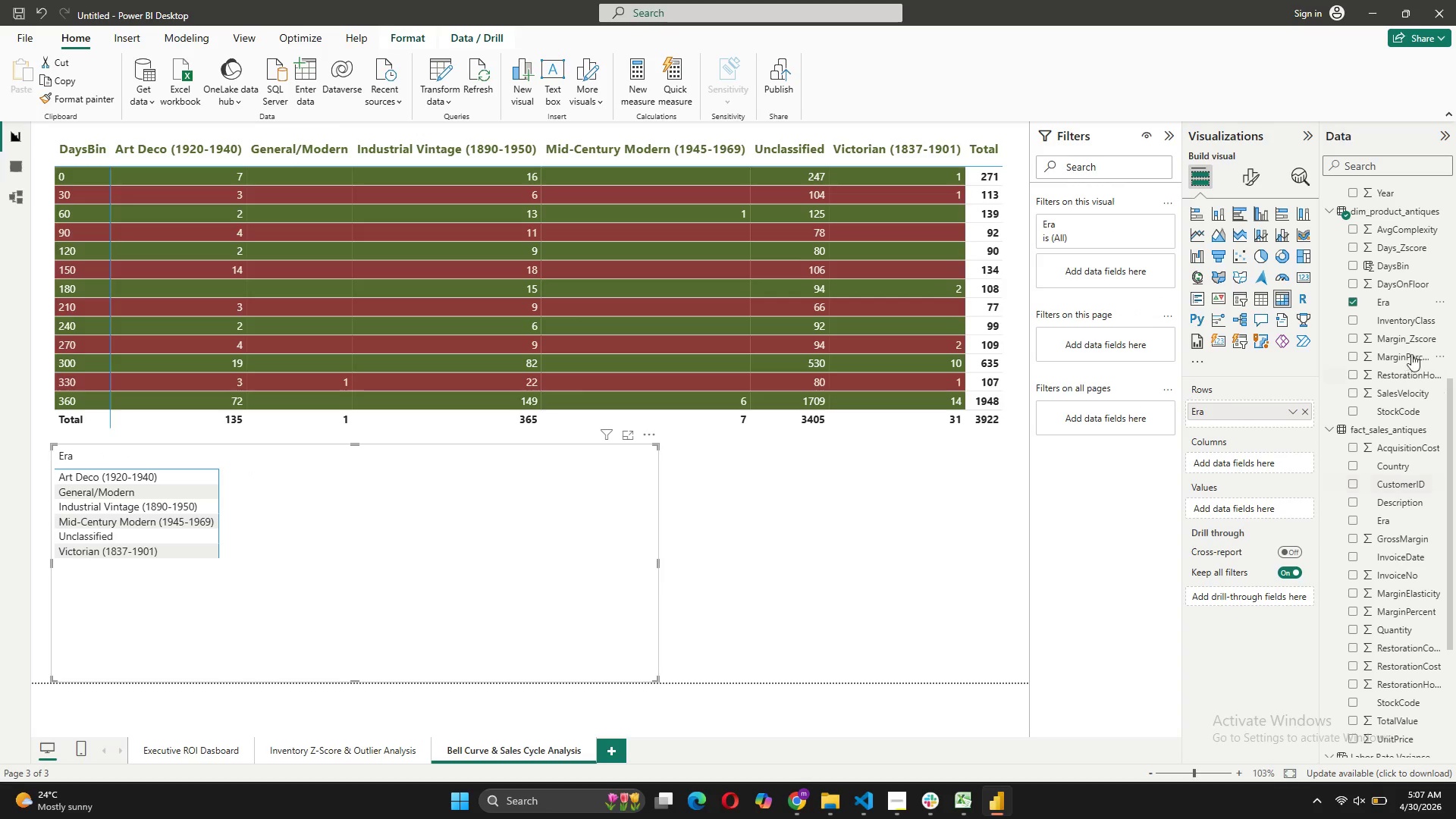 
left_click_drag(start_coordinate=[1405, 281], to_coordinate=[1255, 461])
 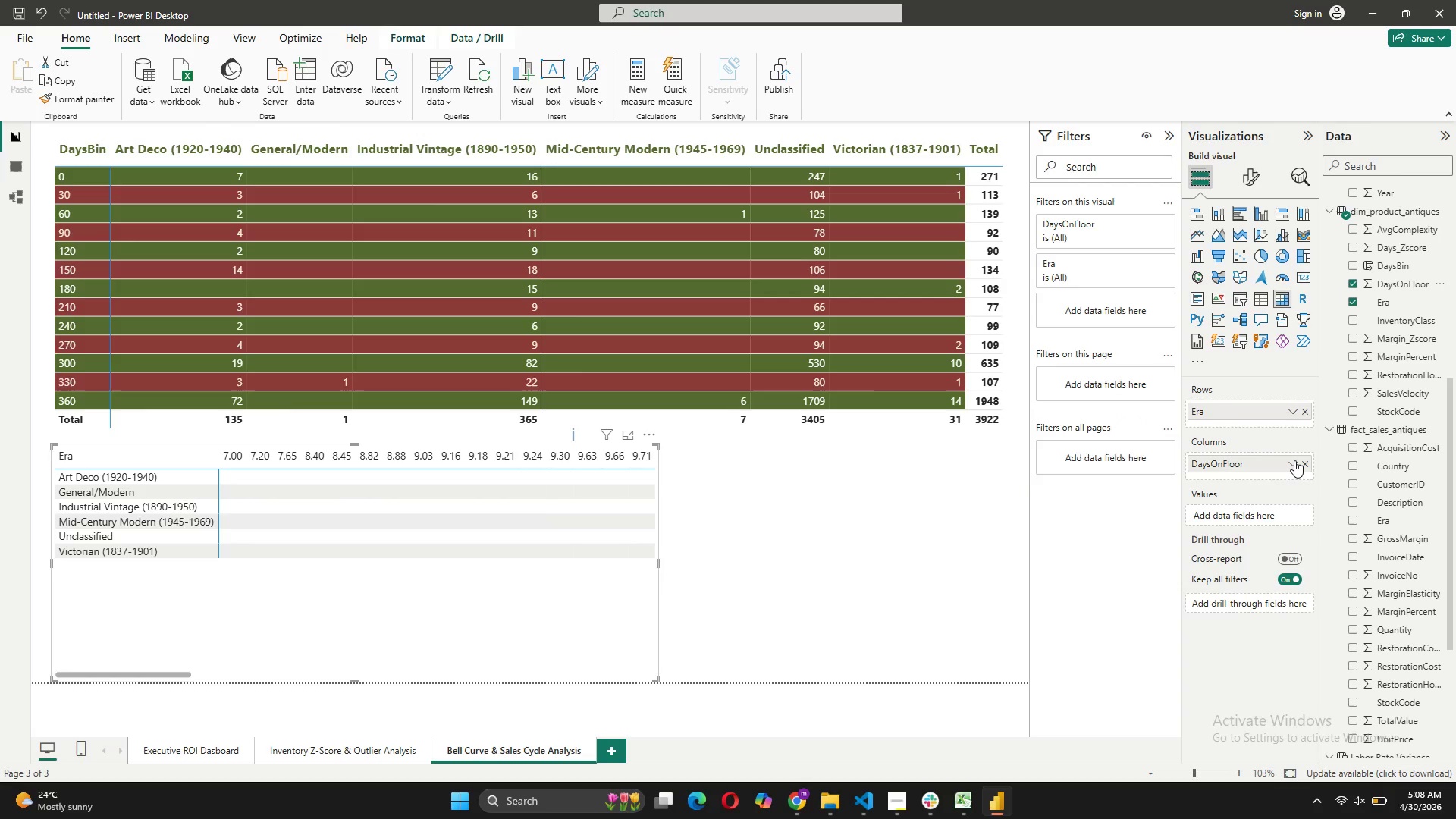 
left_click([1294, 460])
 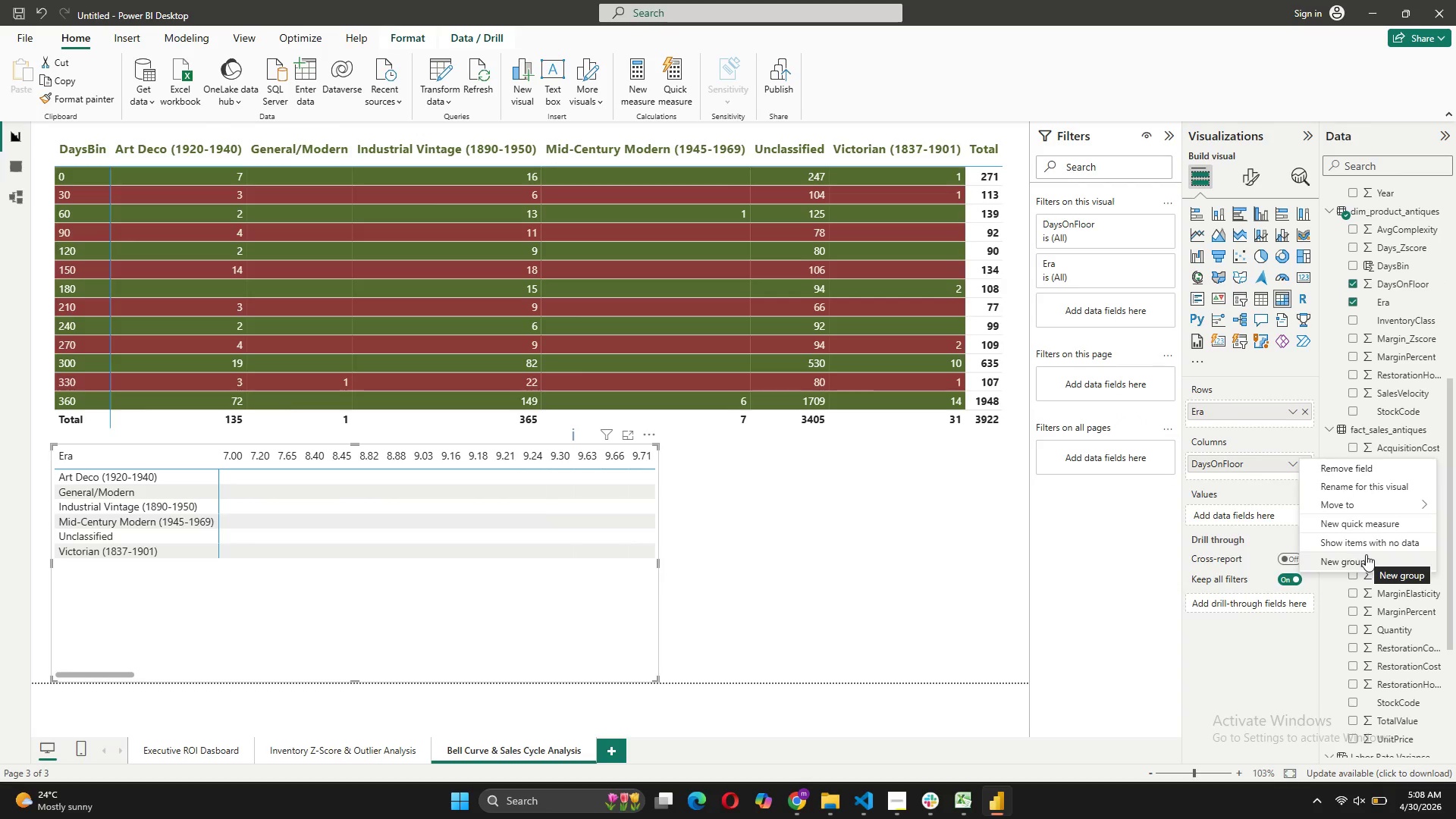 
wait(7.41)
 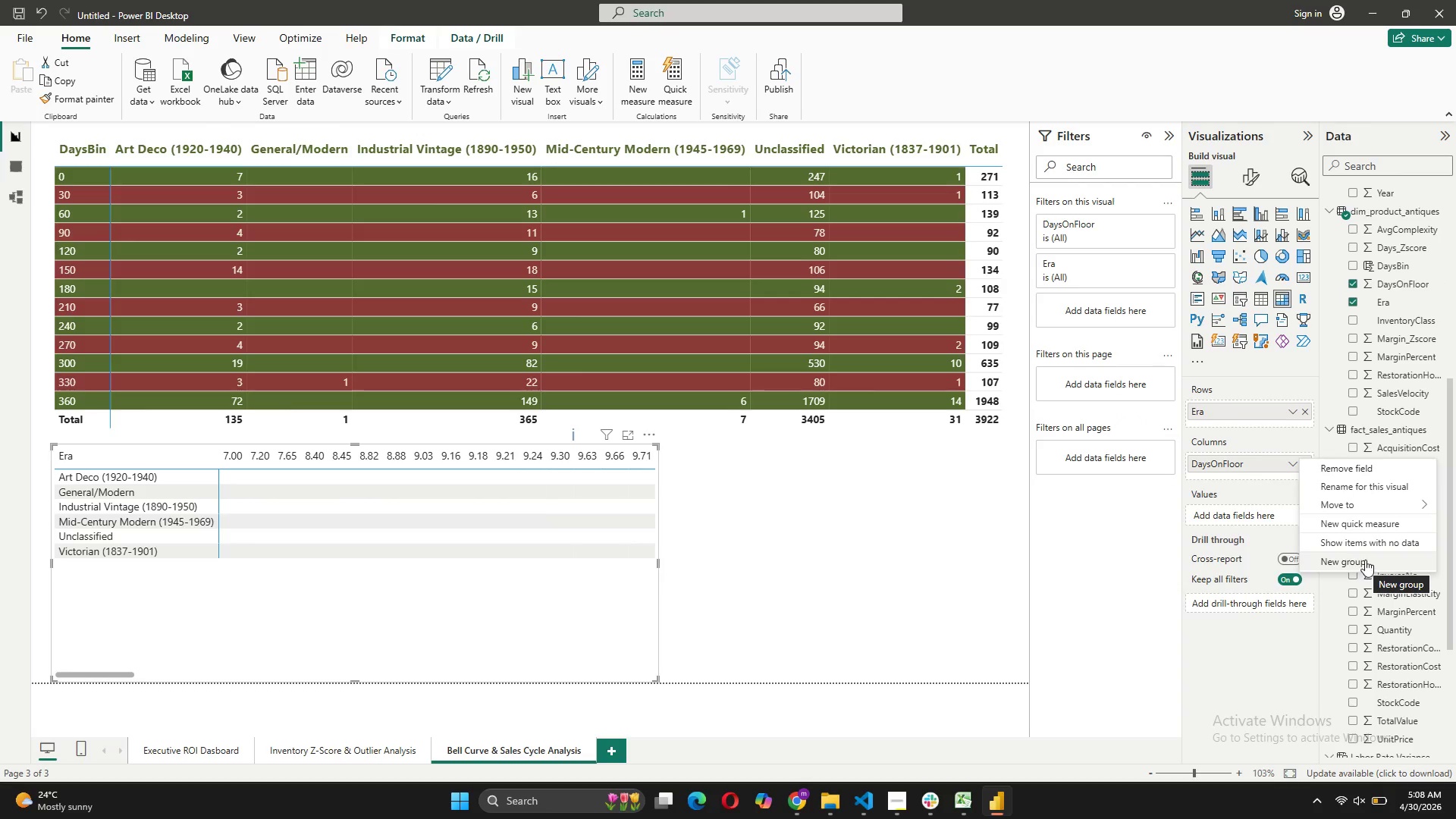 
left_click([1360, 529])
 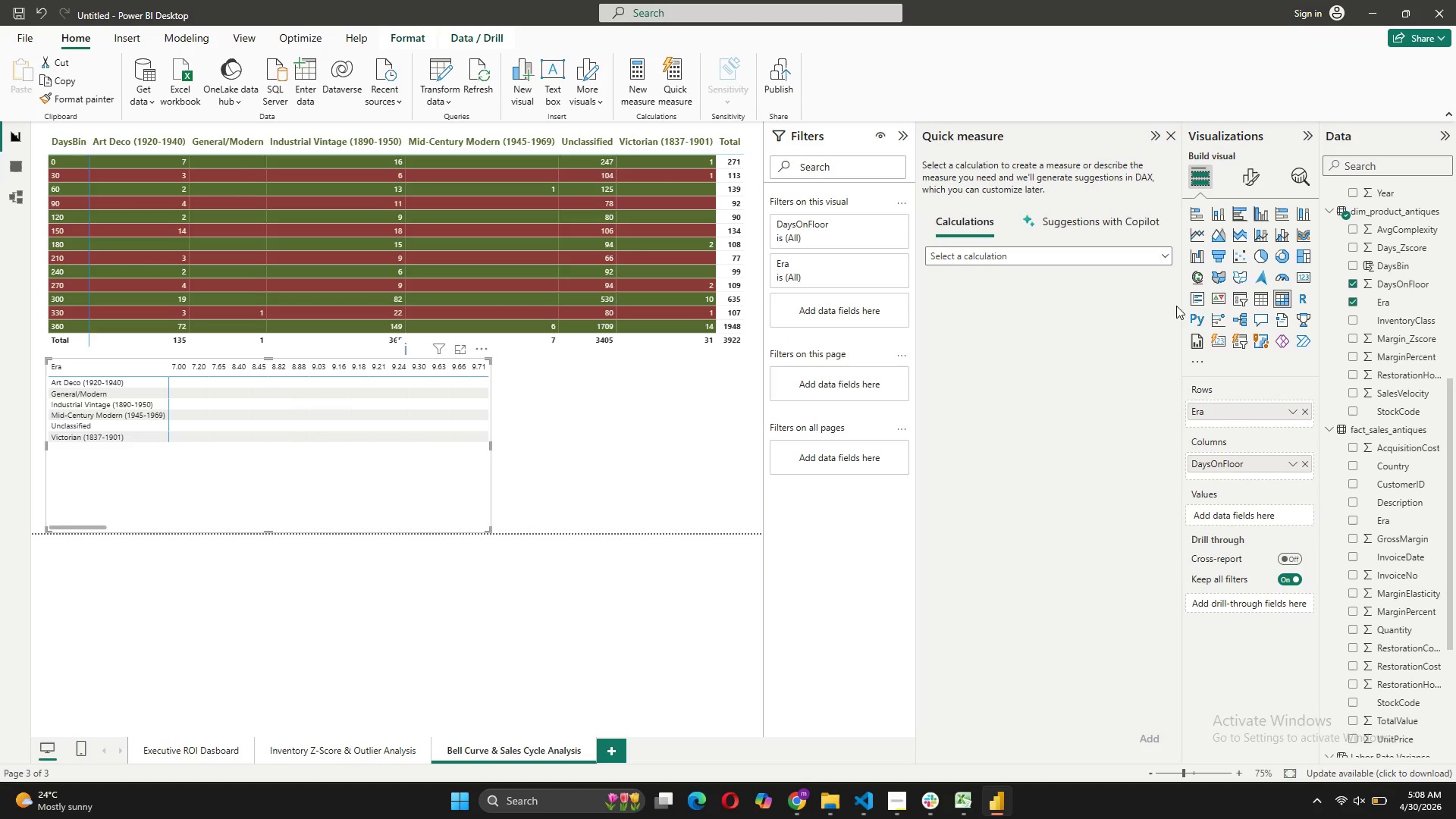 
left_click([1084, 259])
 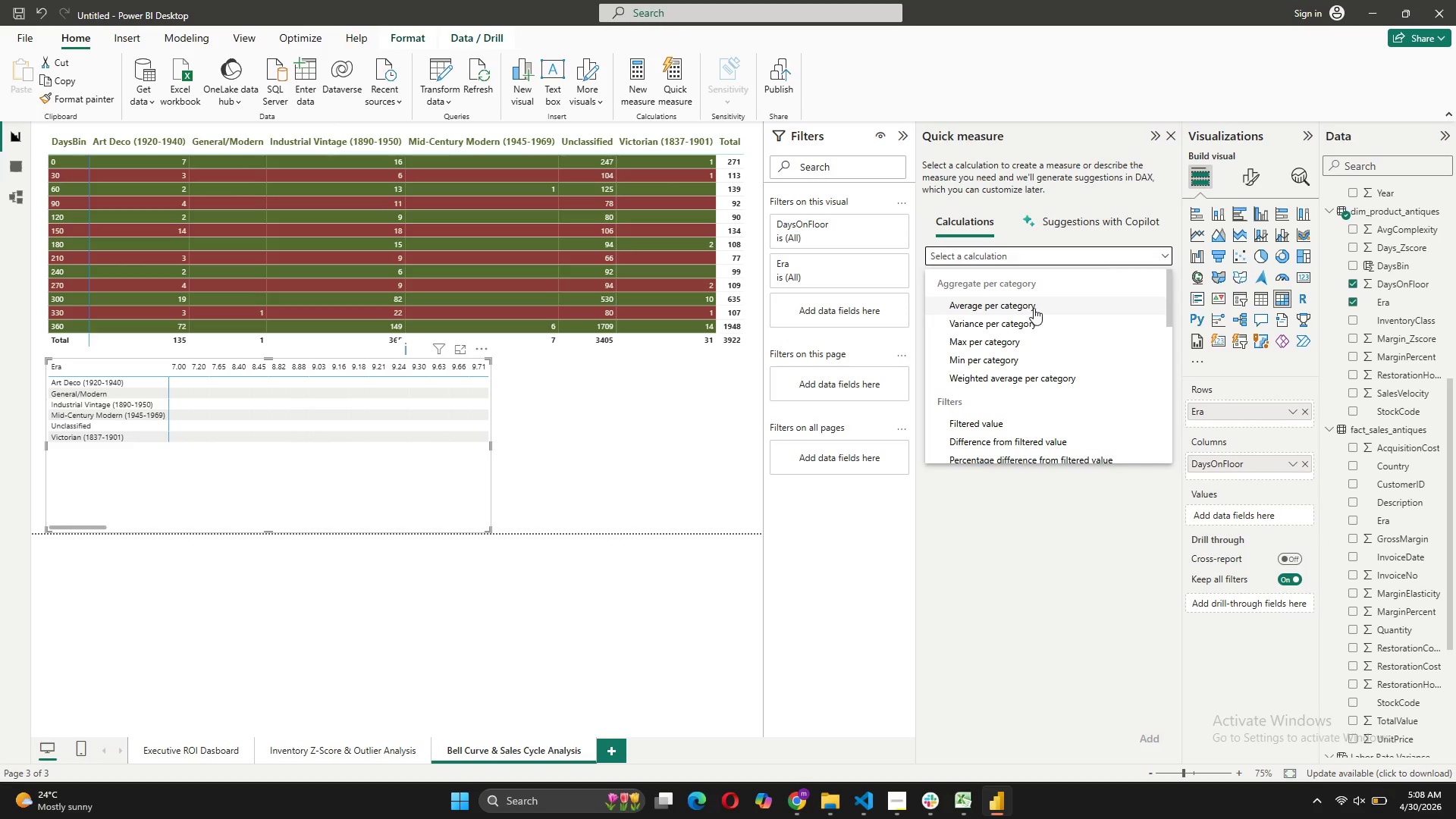 
left_click([1040, 303])
 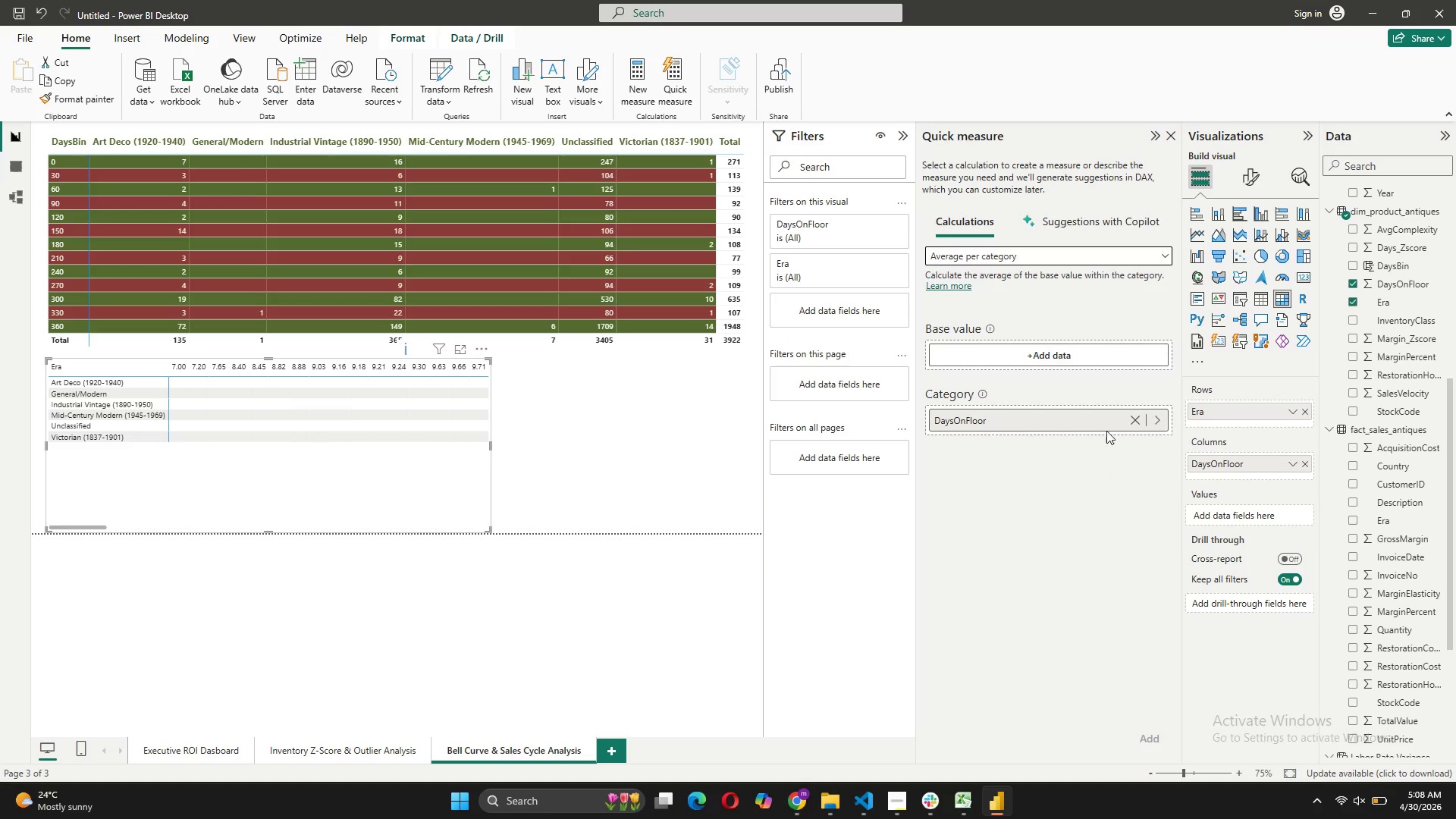 
wait(6.53)
 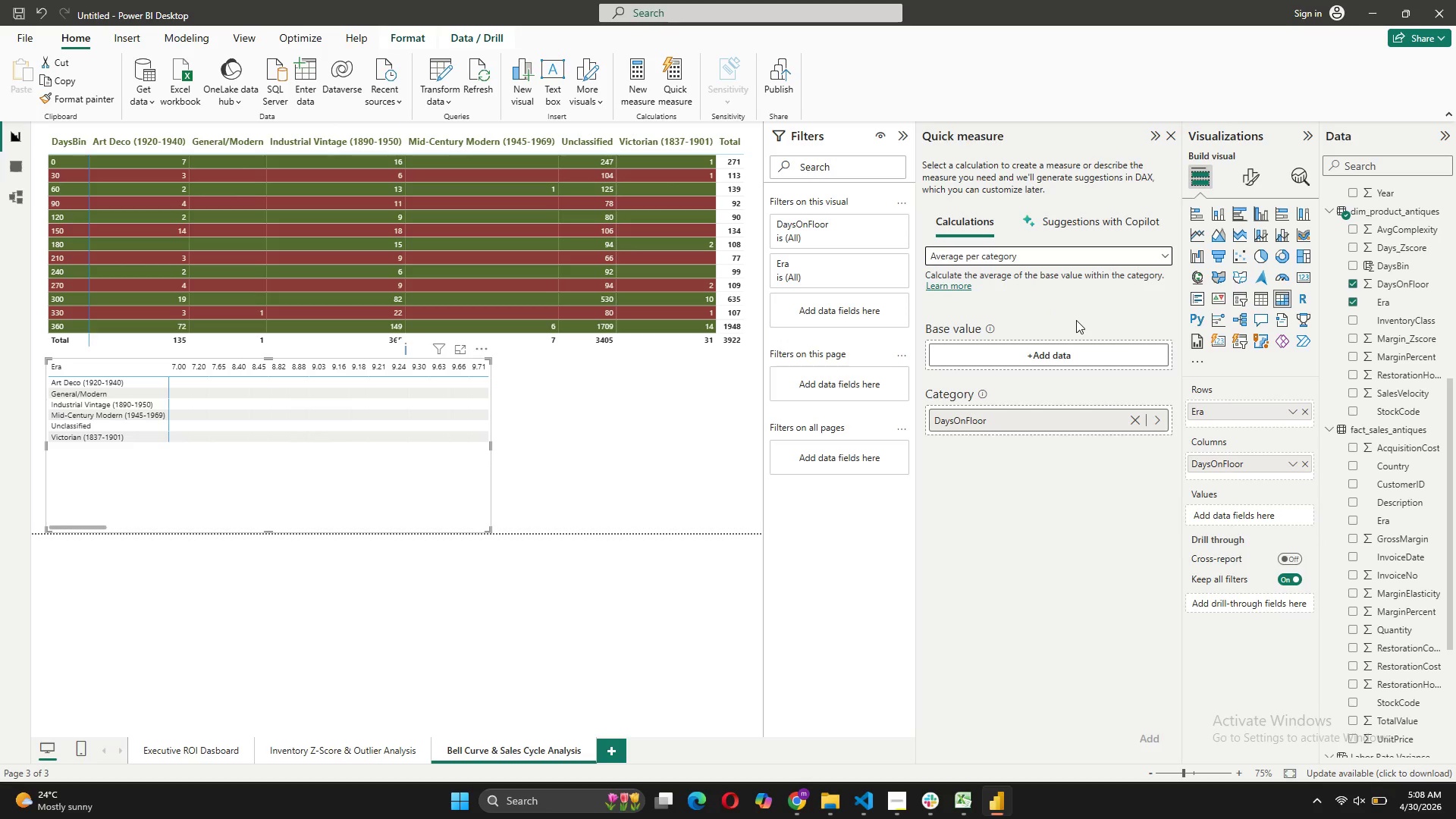 
left_click([1080, 261])
 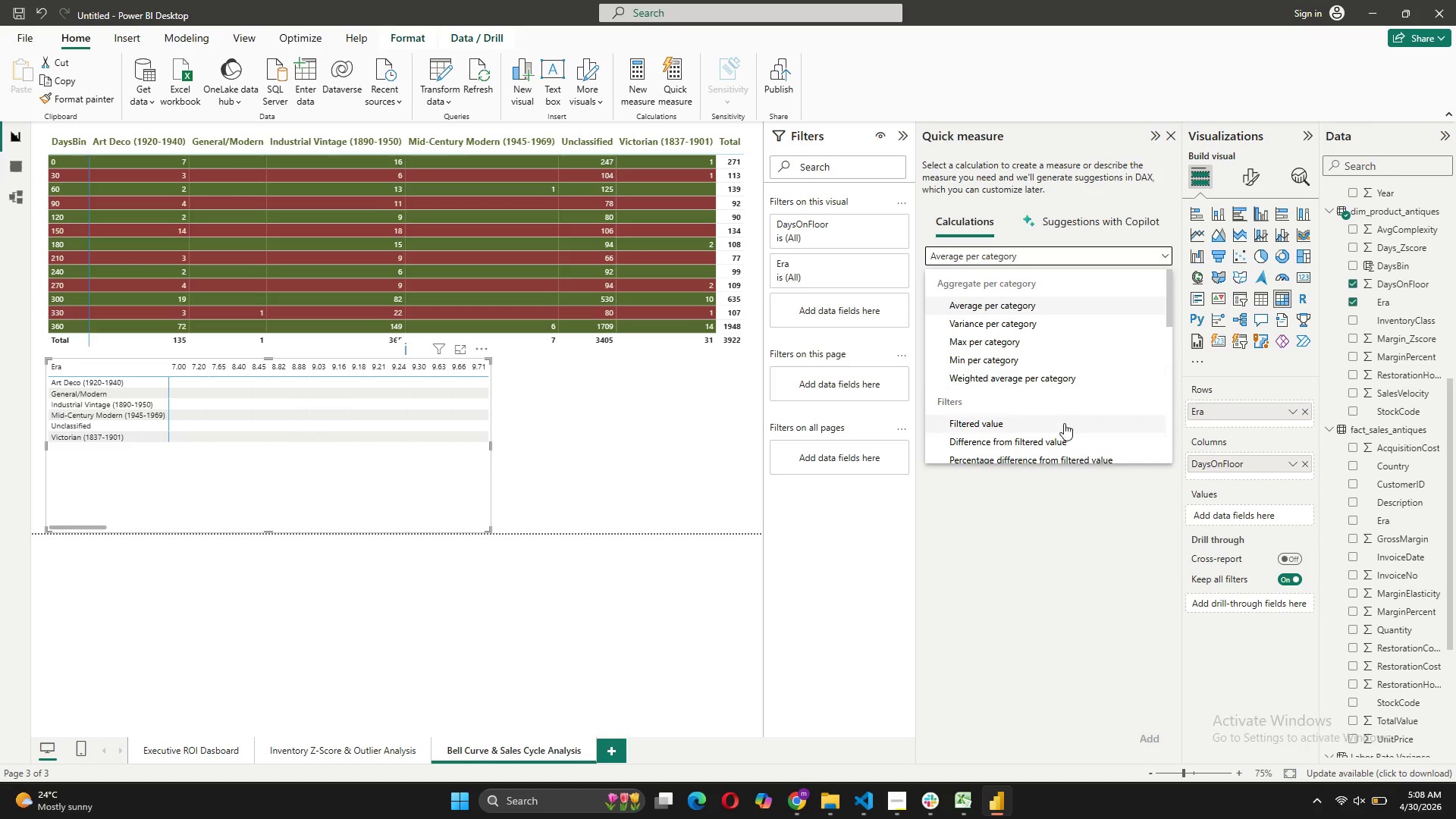 
scroll: coordinate [1069, 425], scroll_direction: down, amount: 12.0
 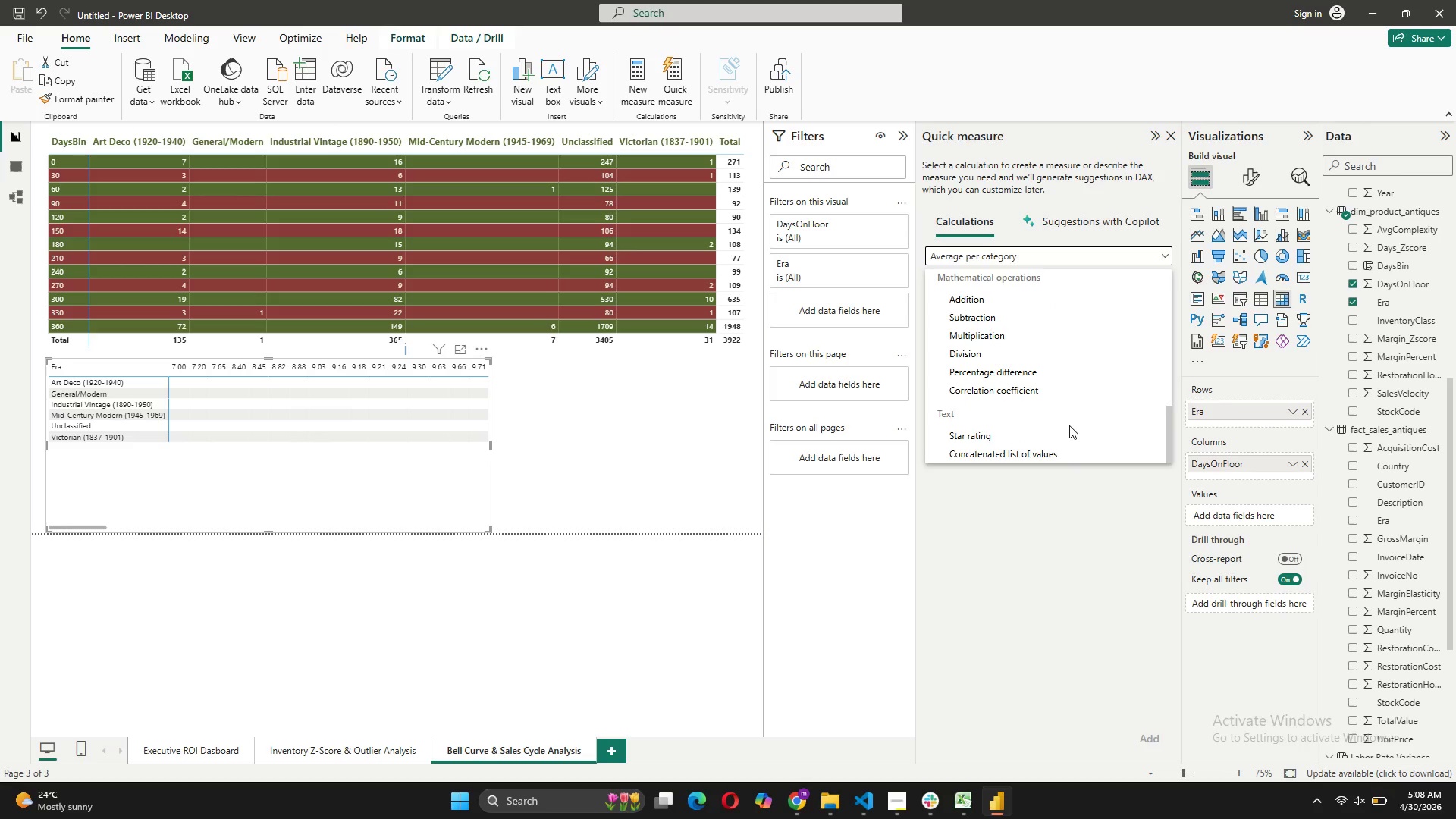 
scroll: coordinate [1070, 423], scroll_direction: up, amount: 10.0
 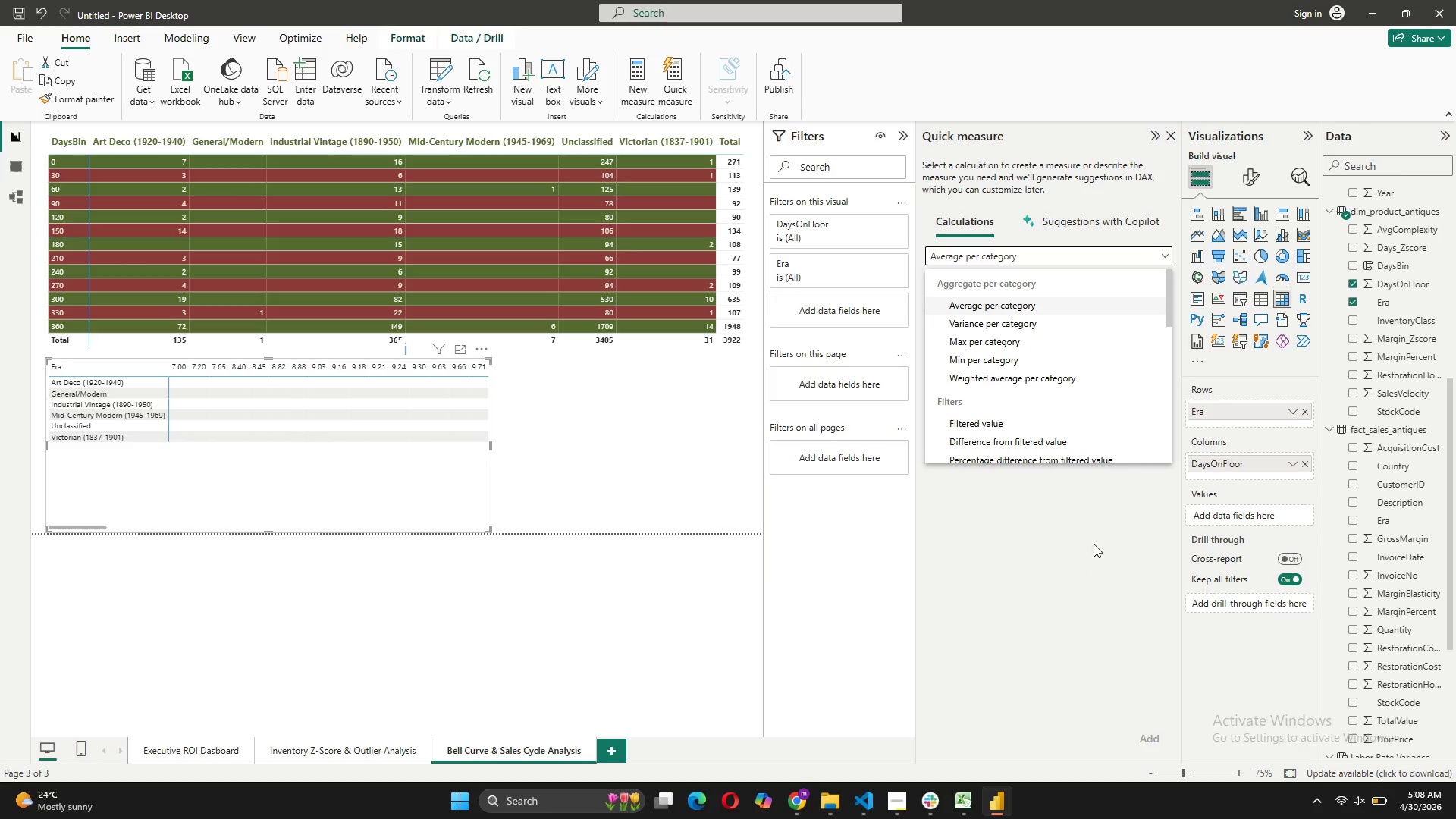 
left_click([1094, 540])
 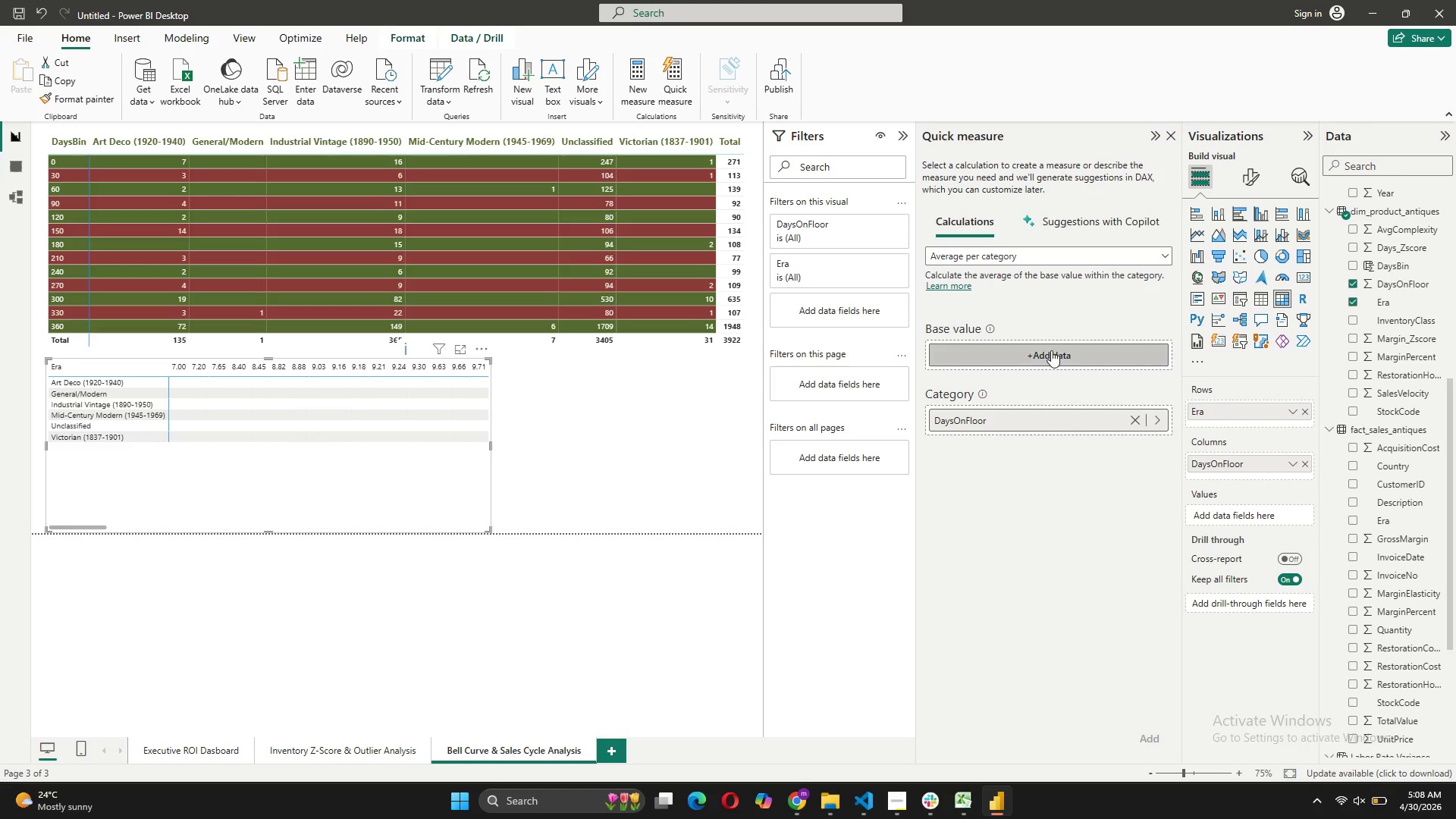 
left_click([1051, 350])
 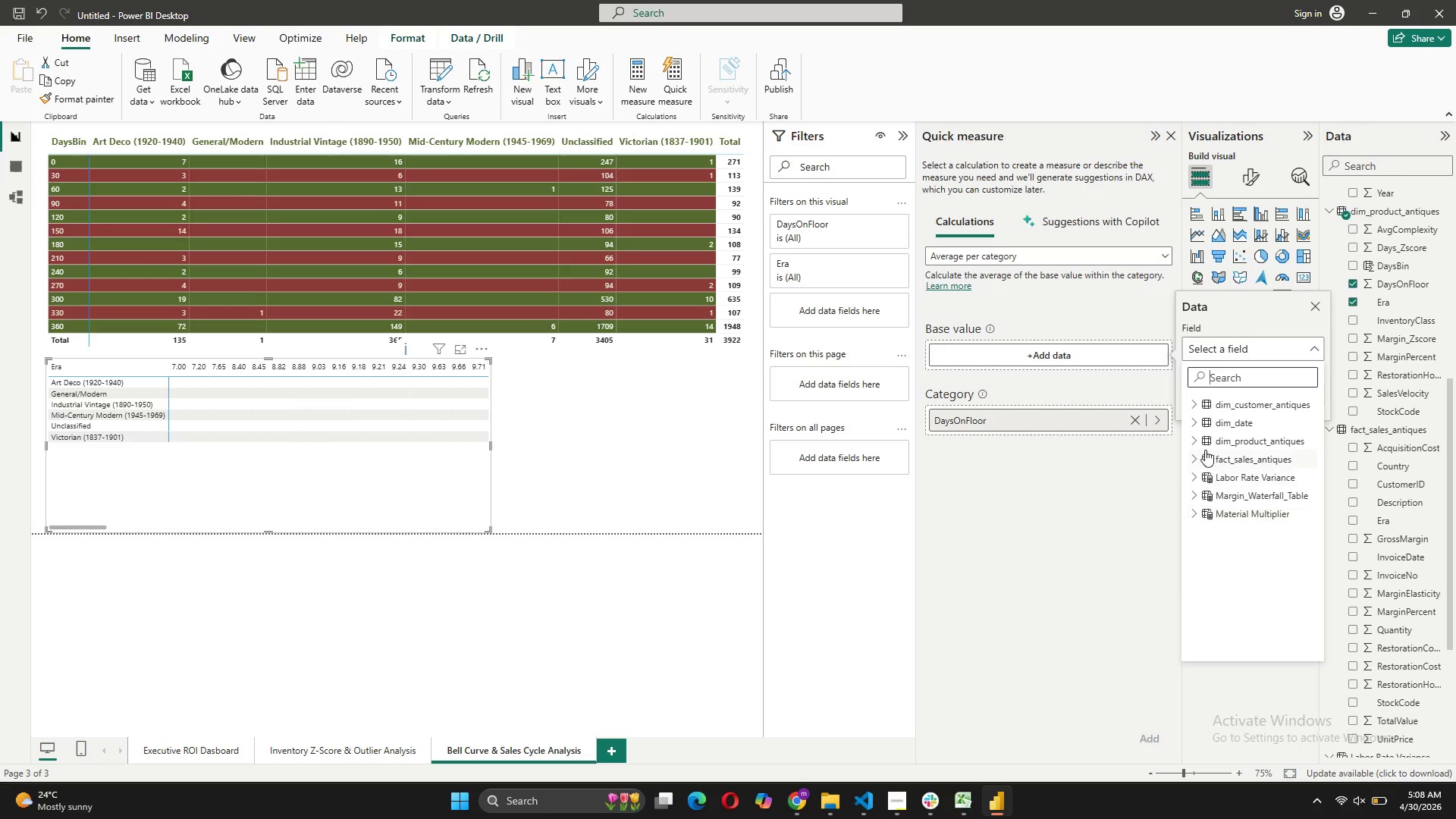 
left_click([1205, 444])
 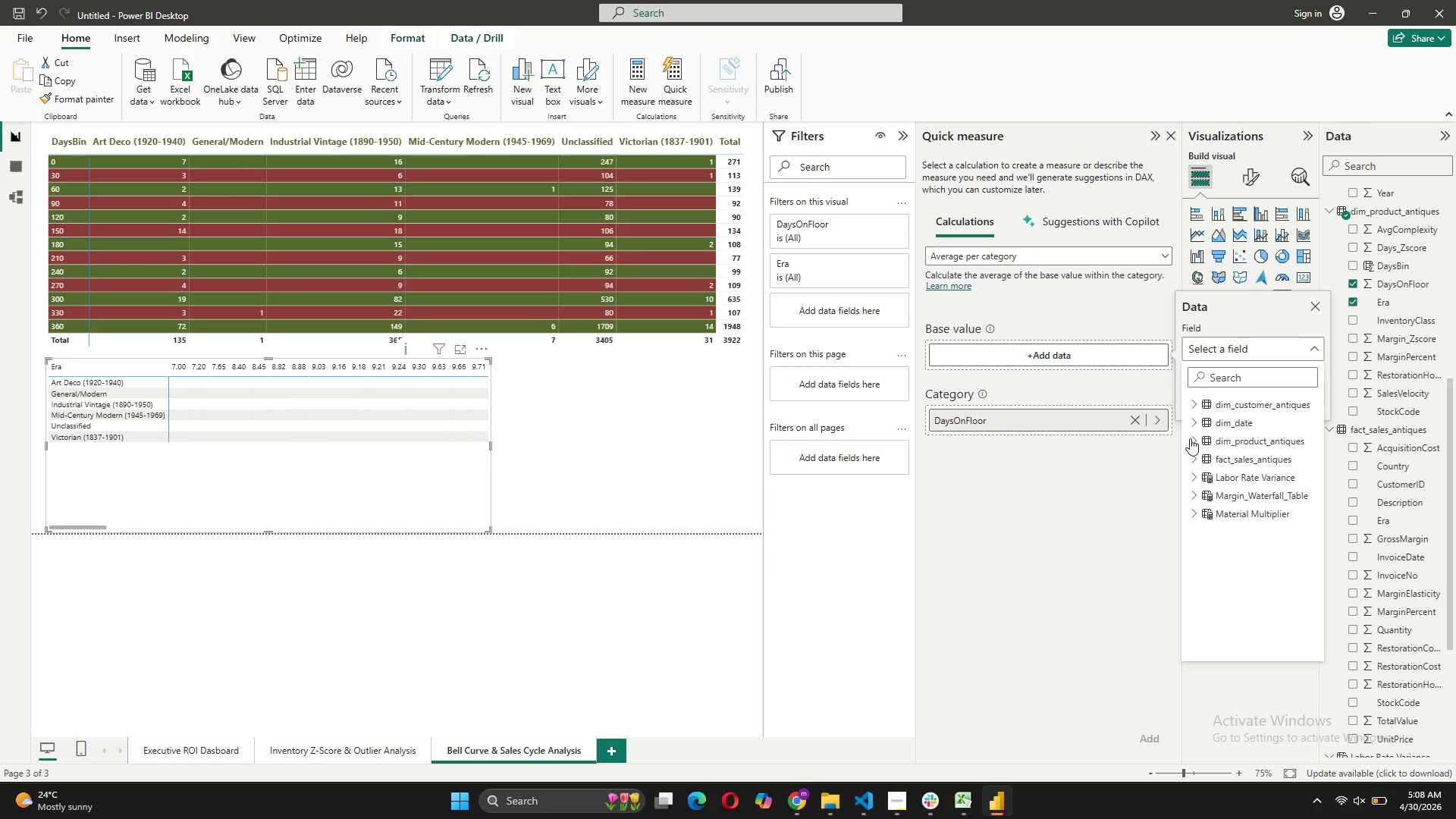 
left_click([1194, 441])
 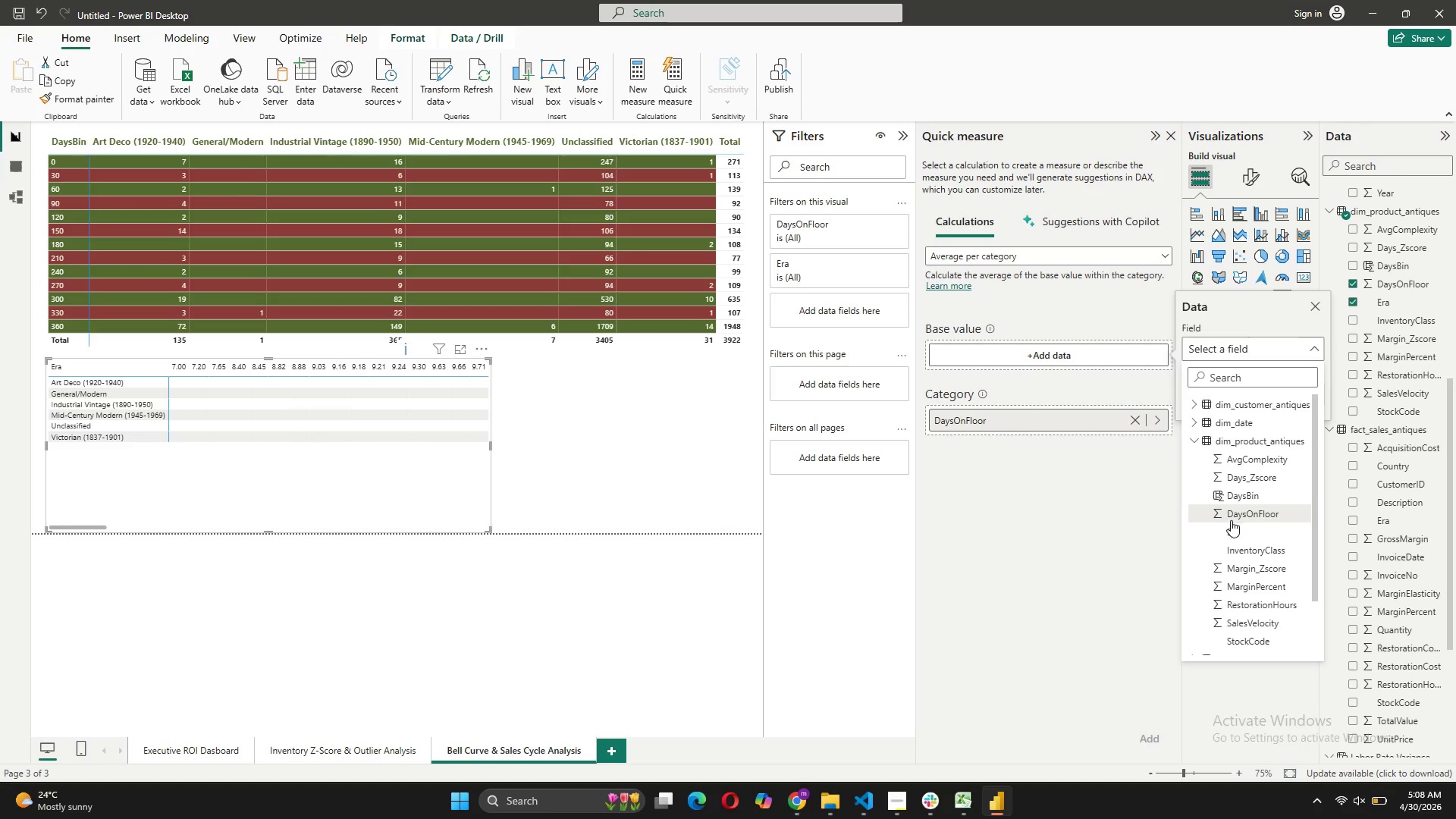 
left_click([1232, 533])
 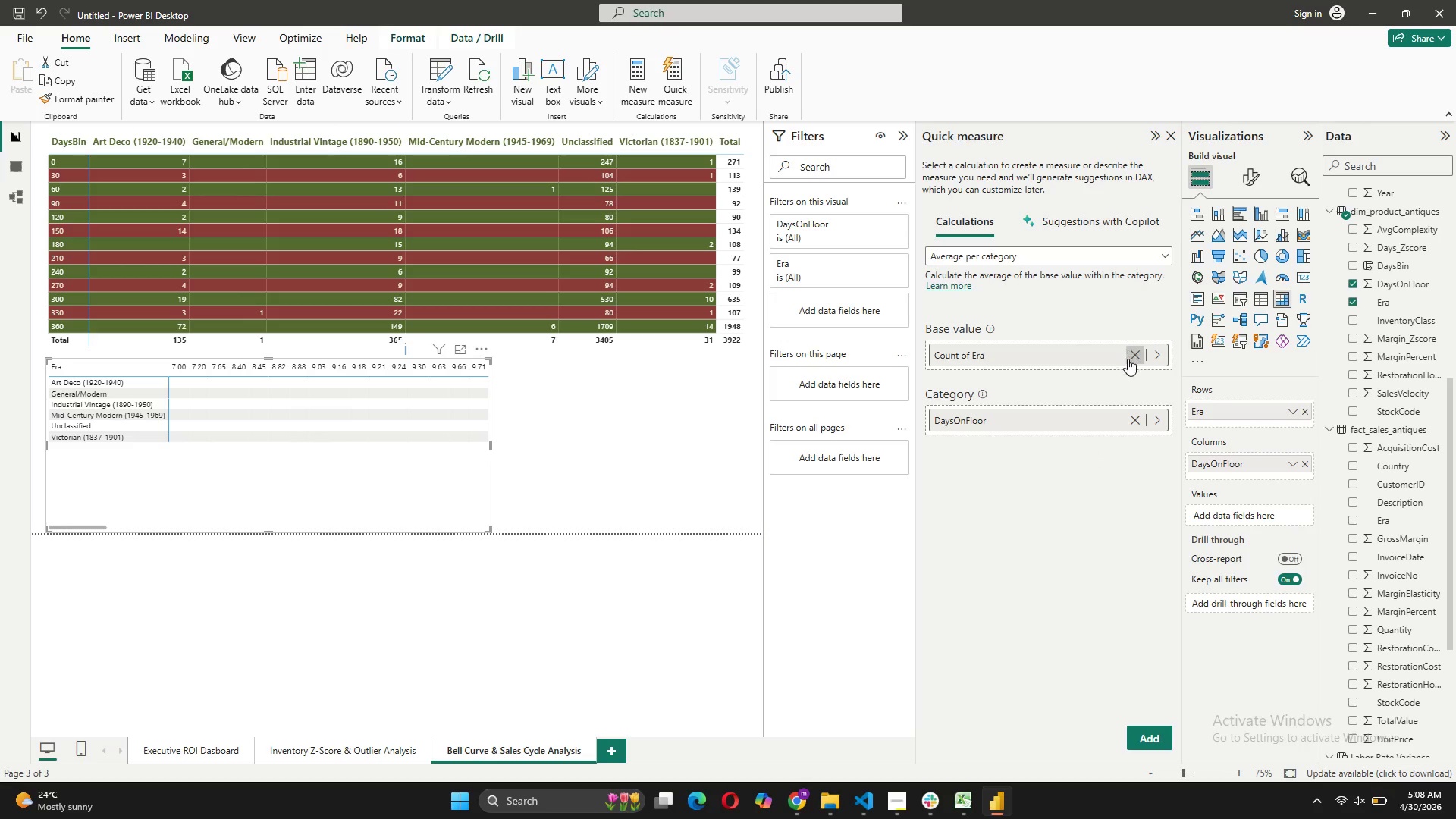 
left_click([997, 353])
 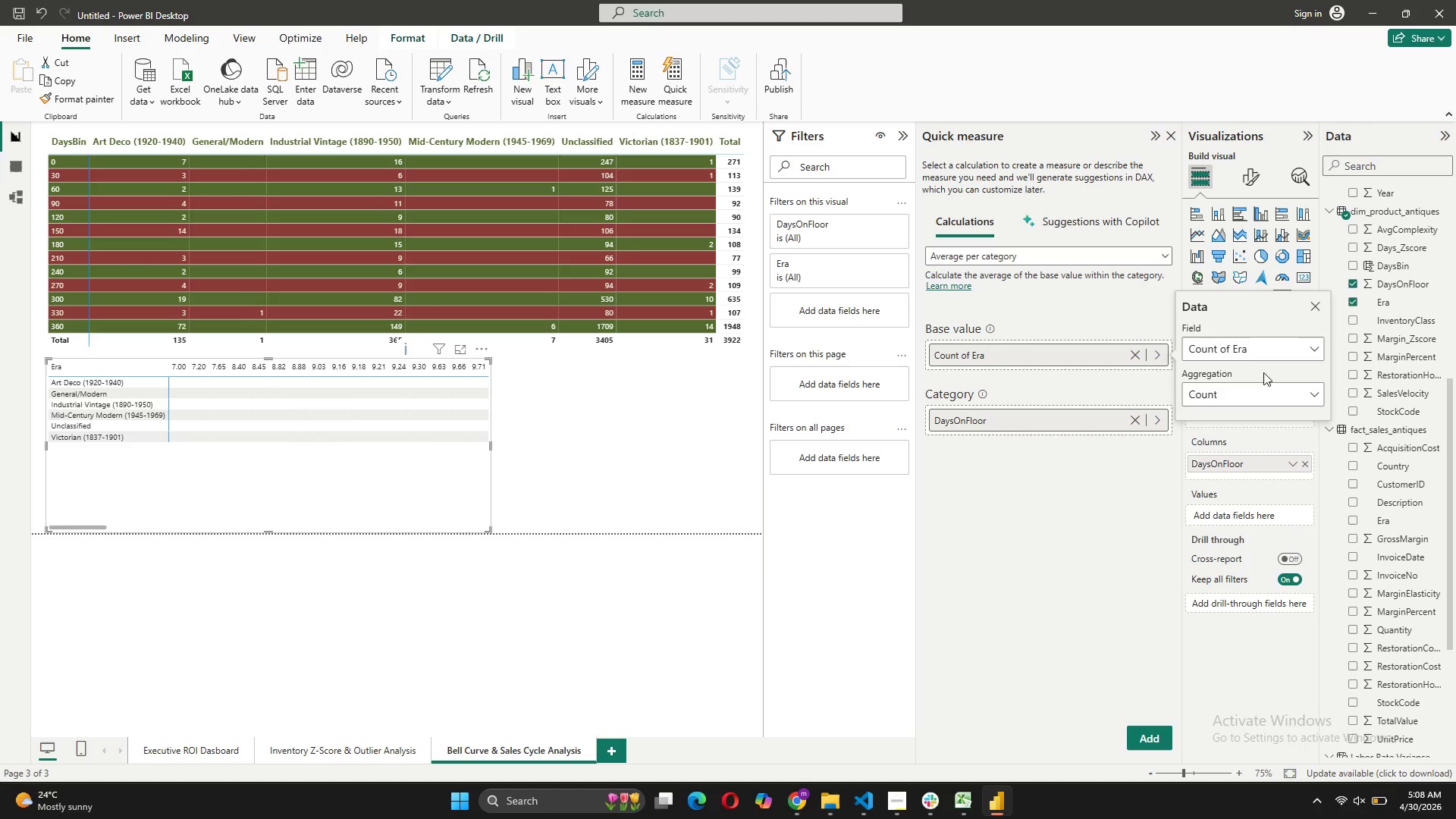 
left_click([1298, 396])
 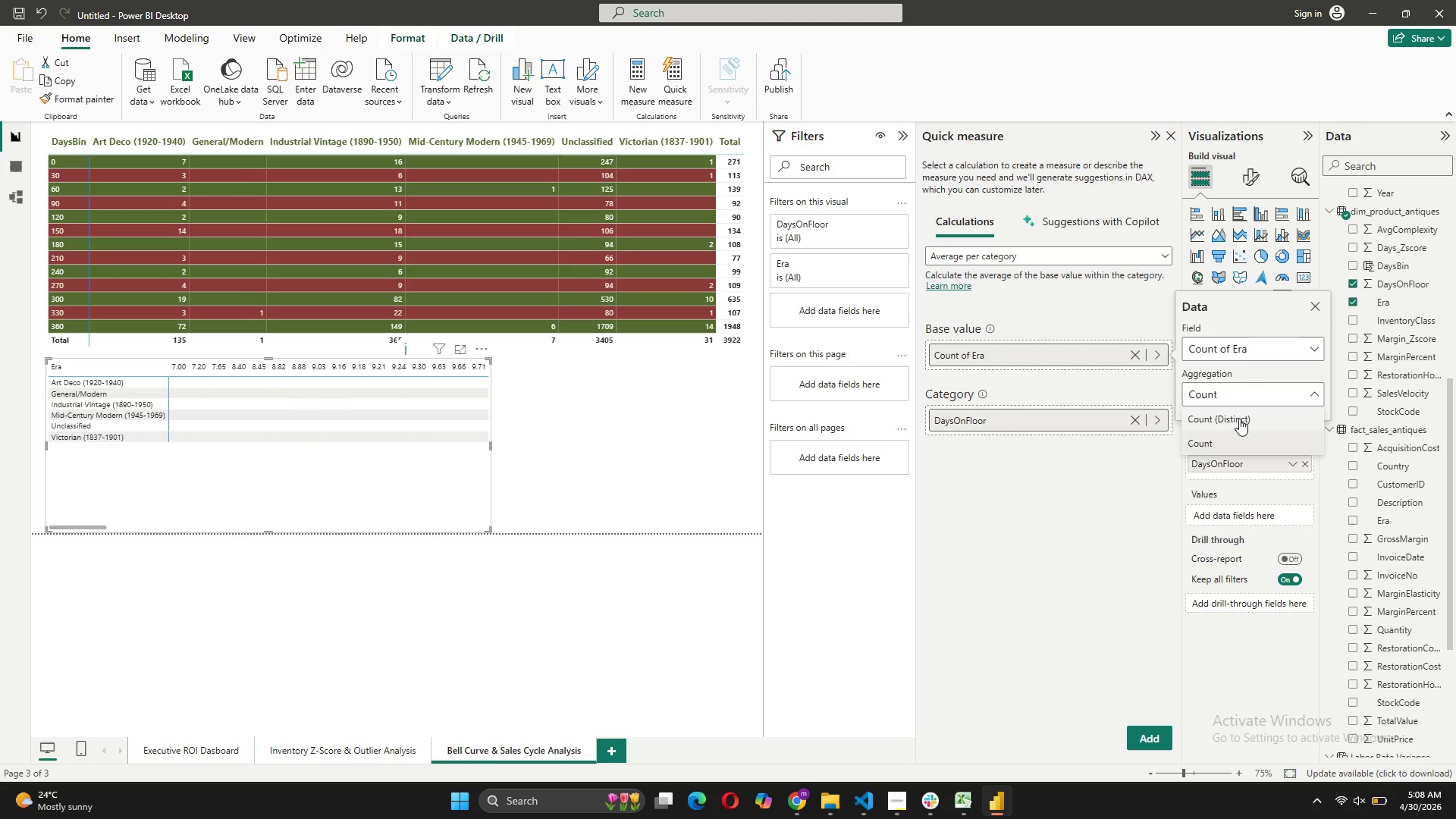 
left_click([1239, 419])
 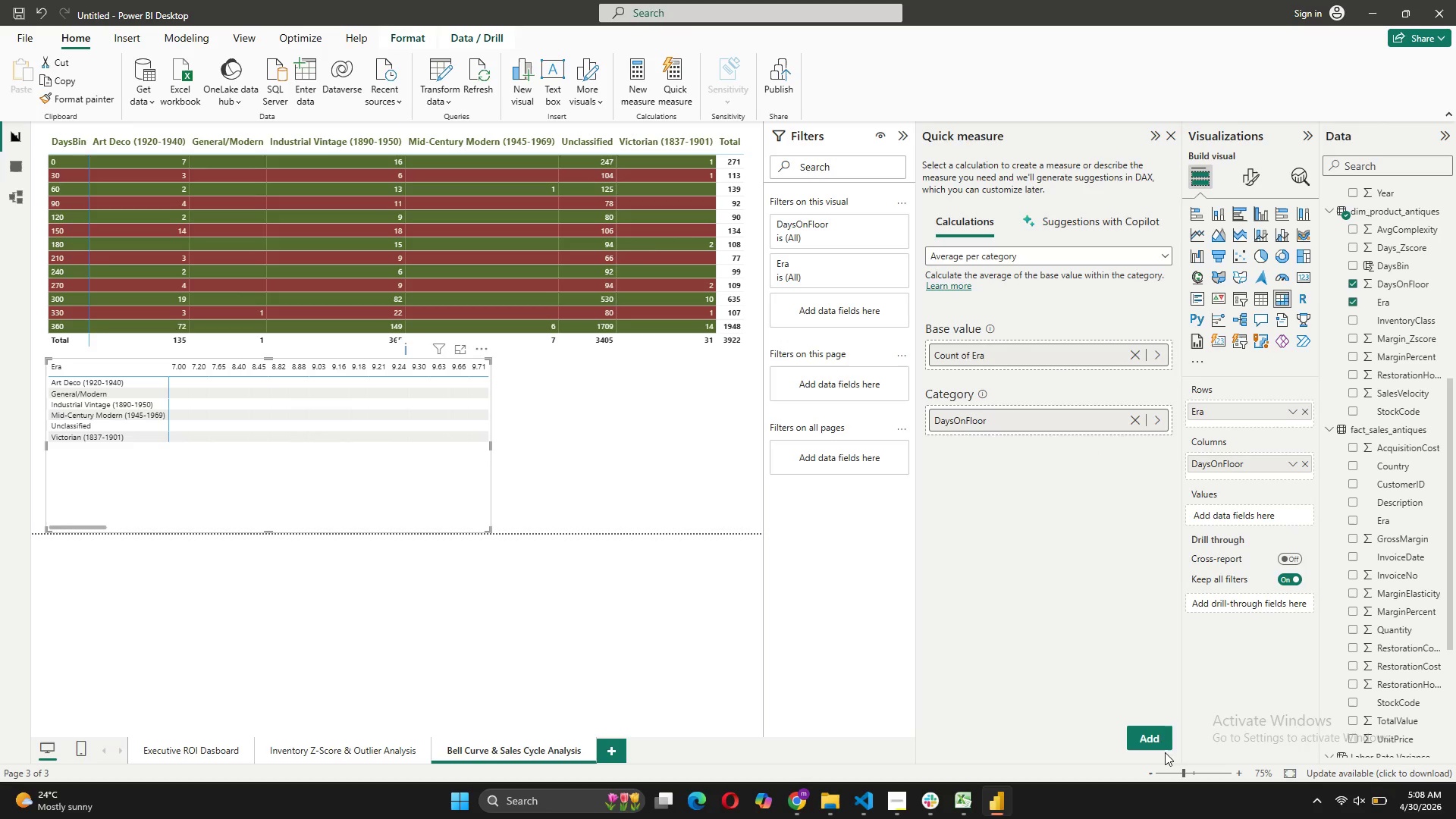 
left_click([1153, 725])
 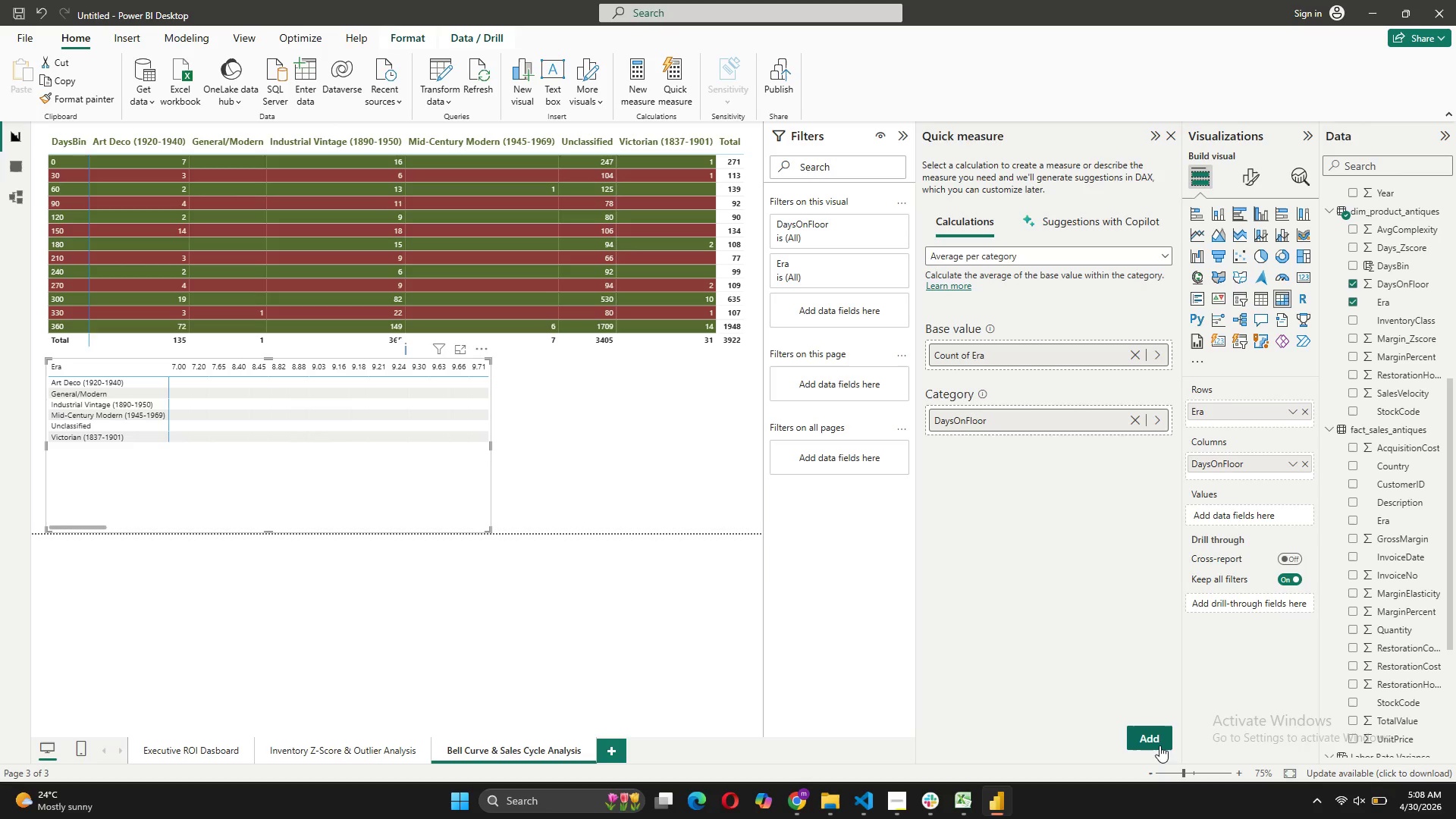 
left_click([1159, 742])
 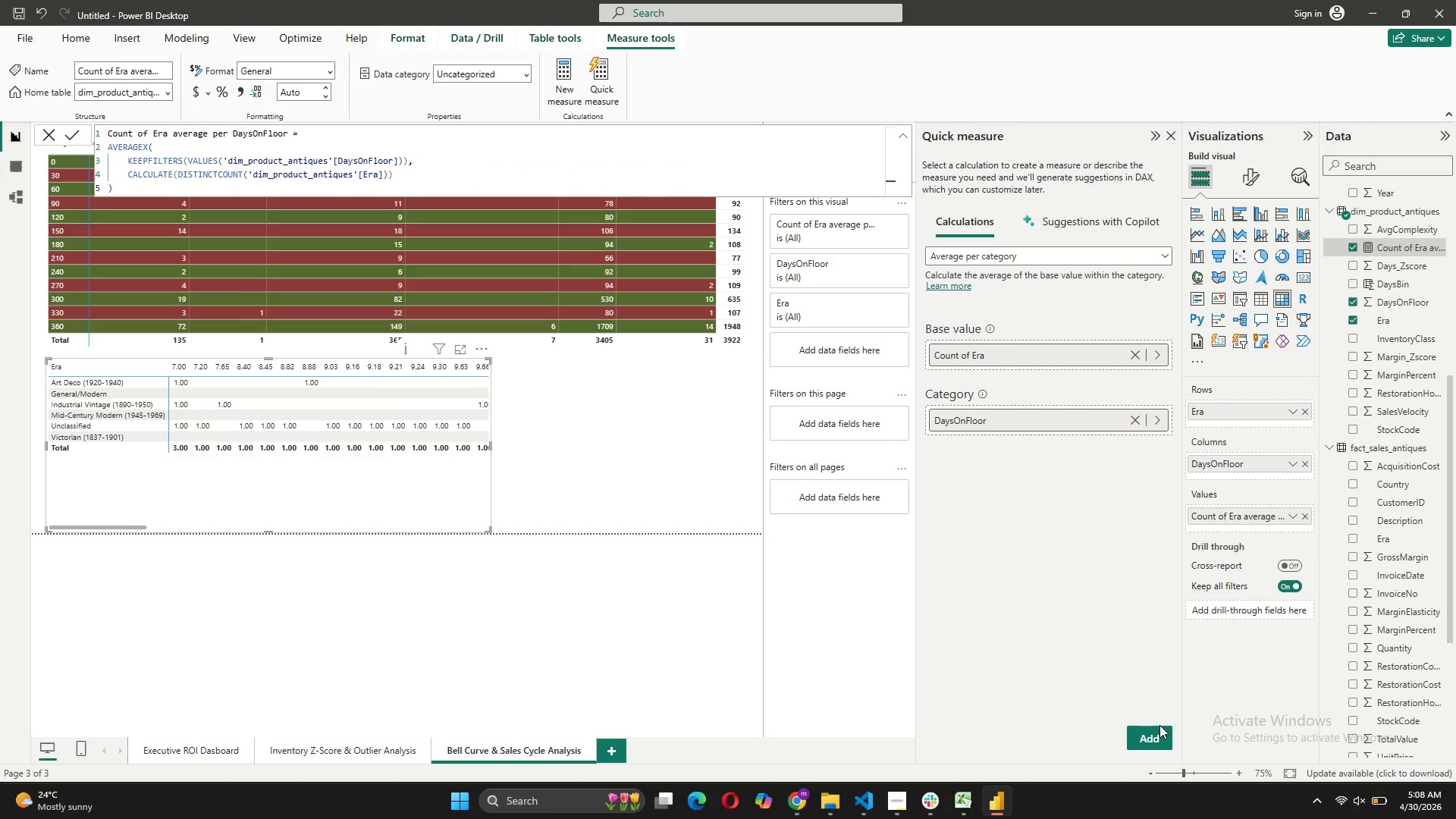 
wait(10.58)
 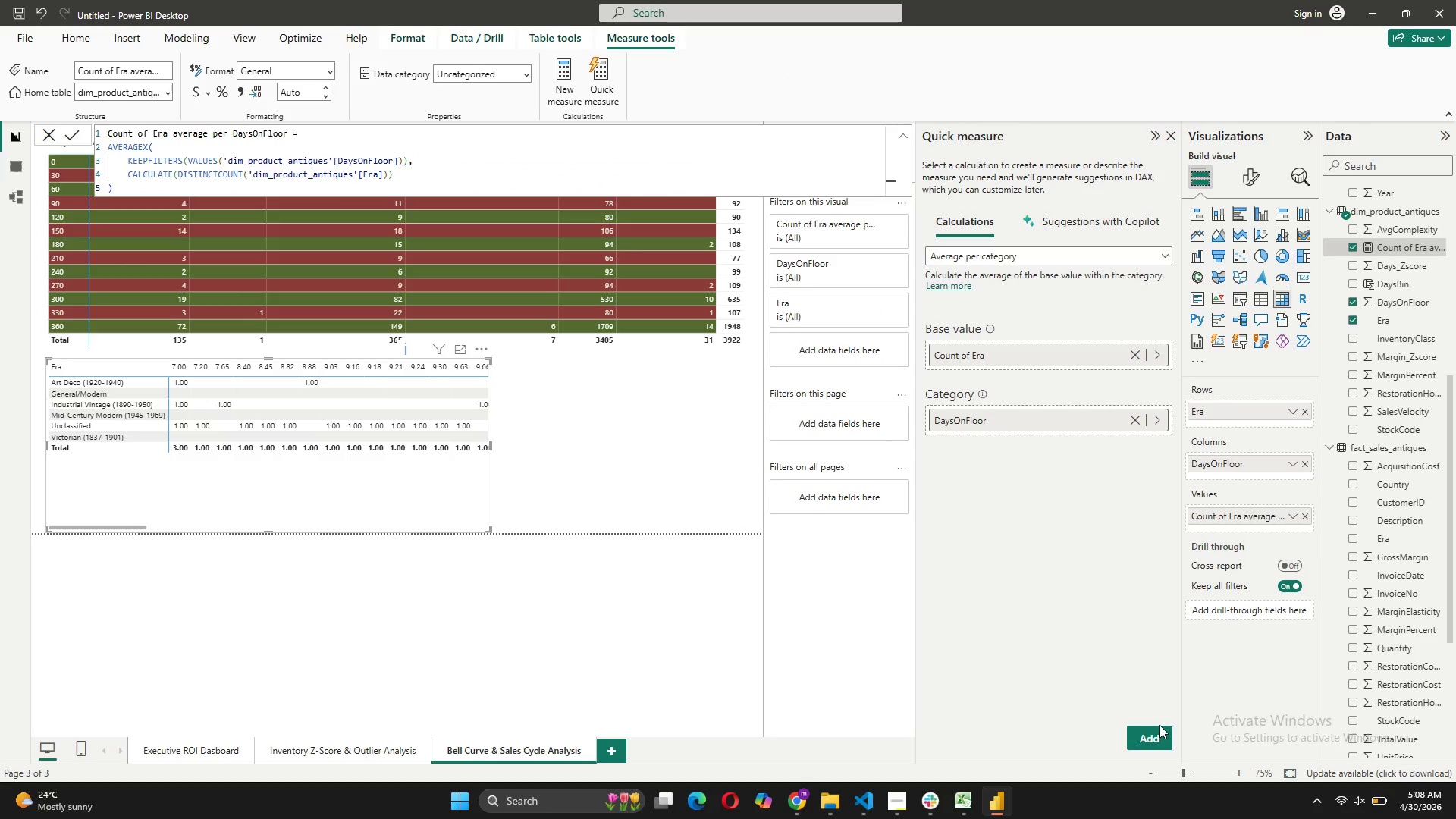 
left_click([1168, 135])
 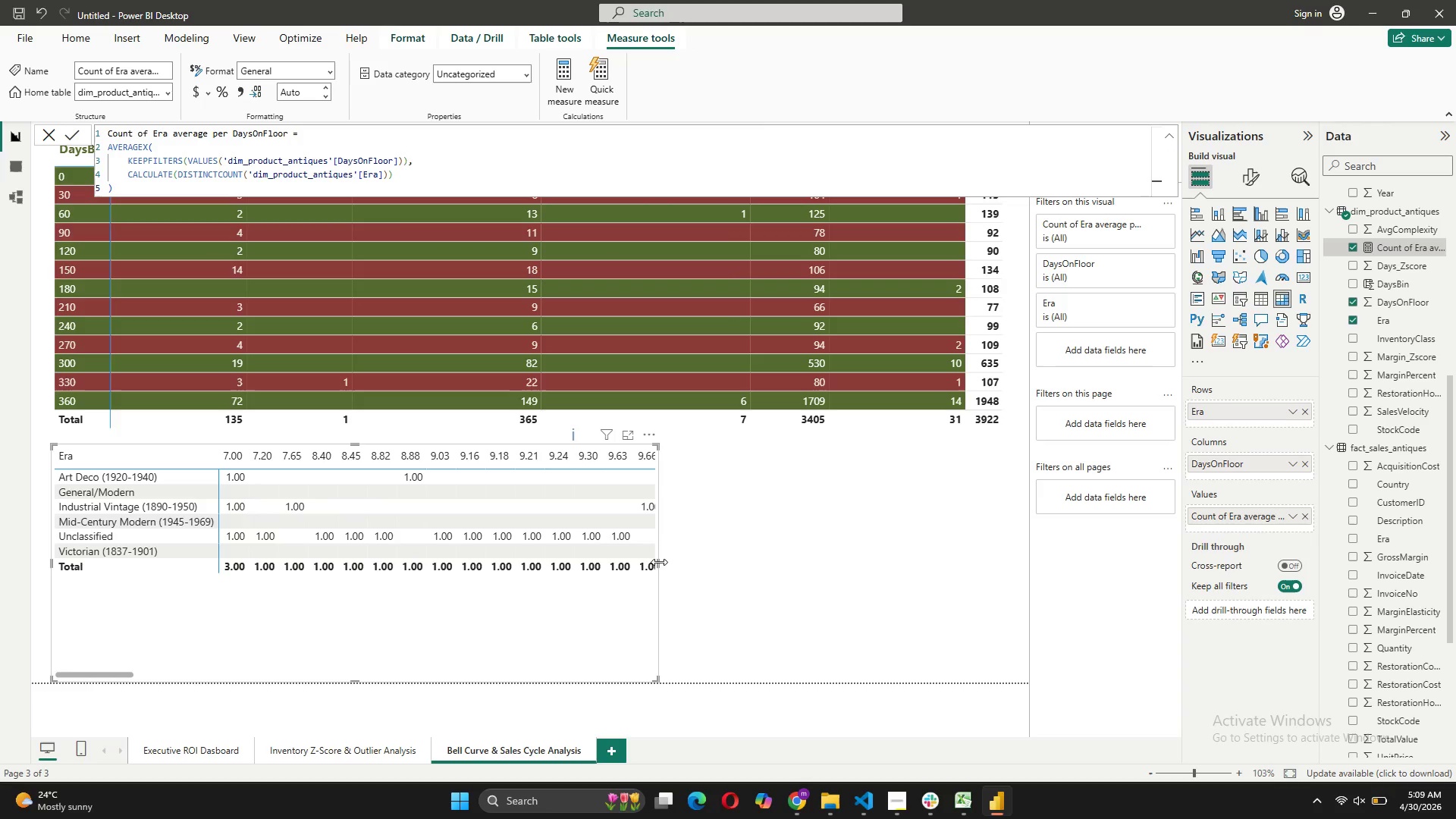 
left_click_drag(start_coordinate=[659, 561], to_coordinate=[1026, 604])
 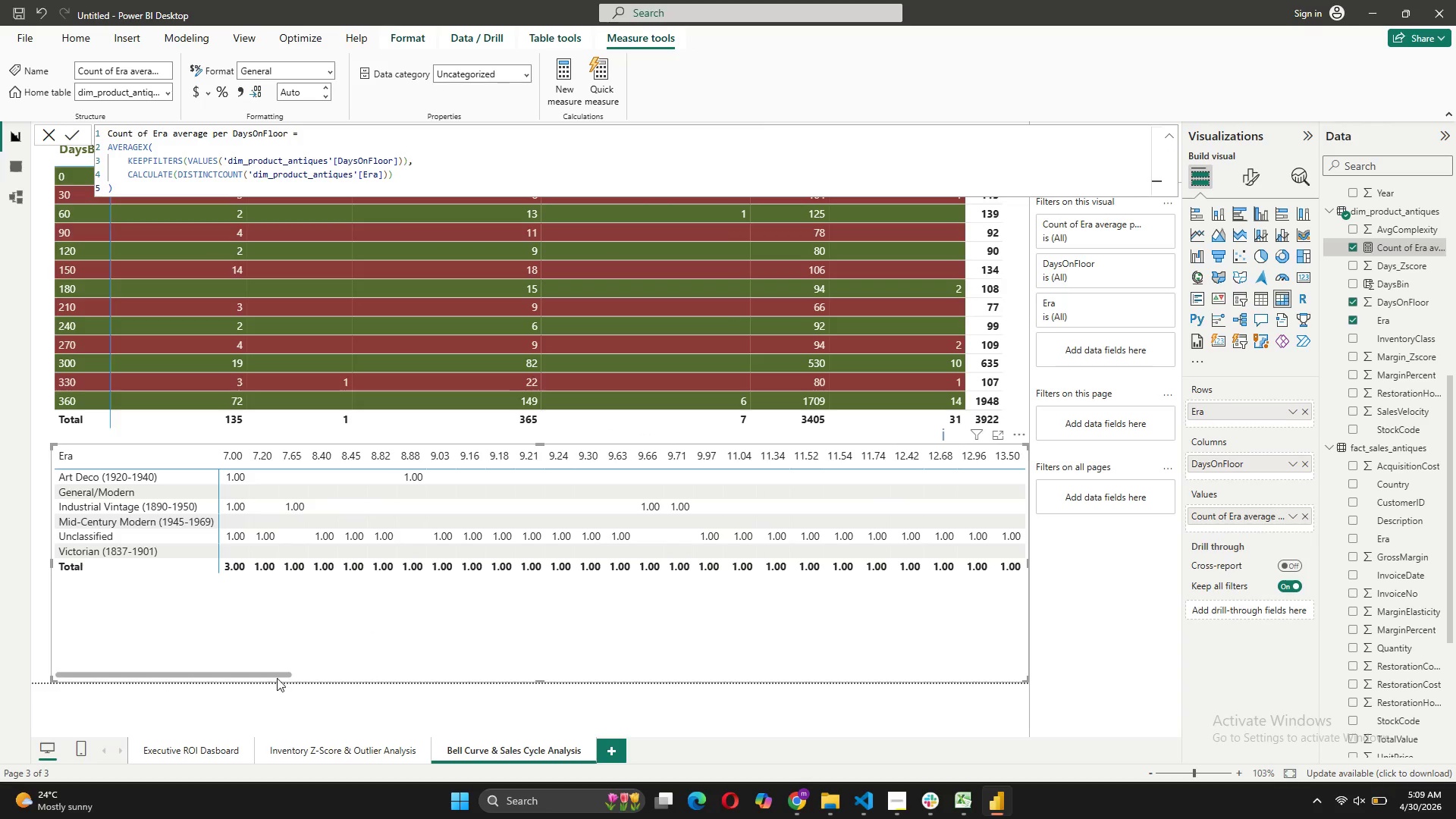 
left_click_drag(start_coordinate=[277, 676], to_coordinate=[47, 648])
 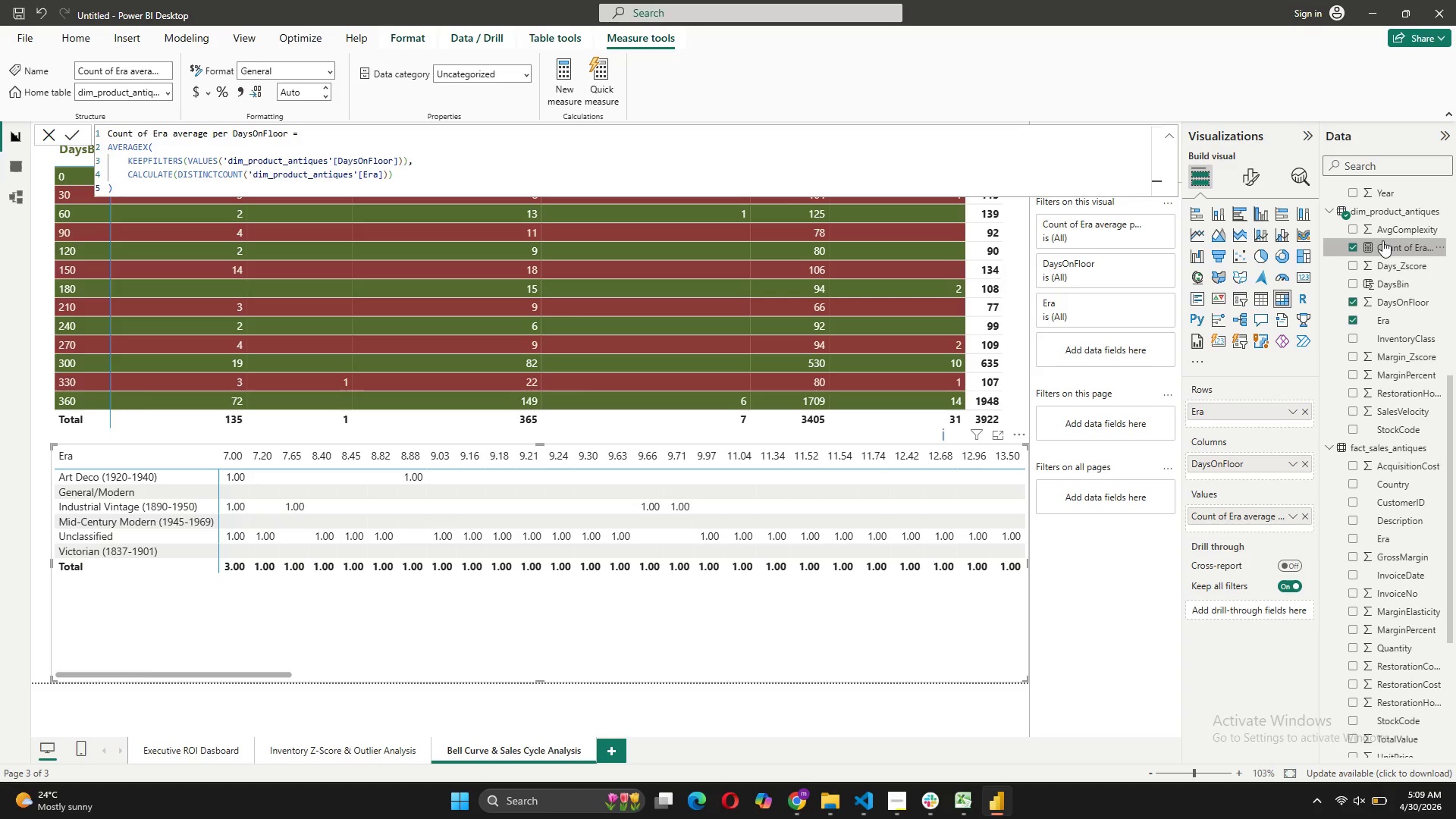 
left_click([1370, 246])
 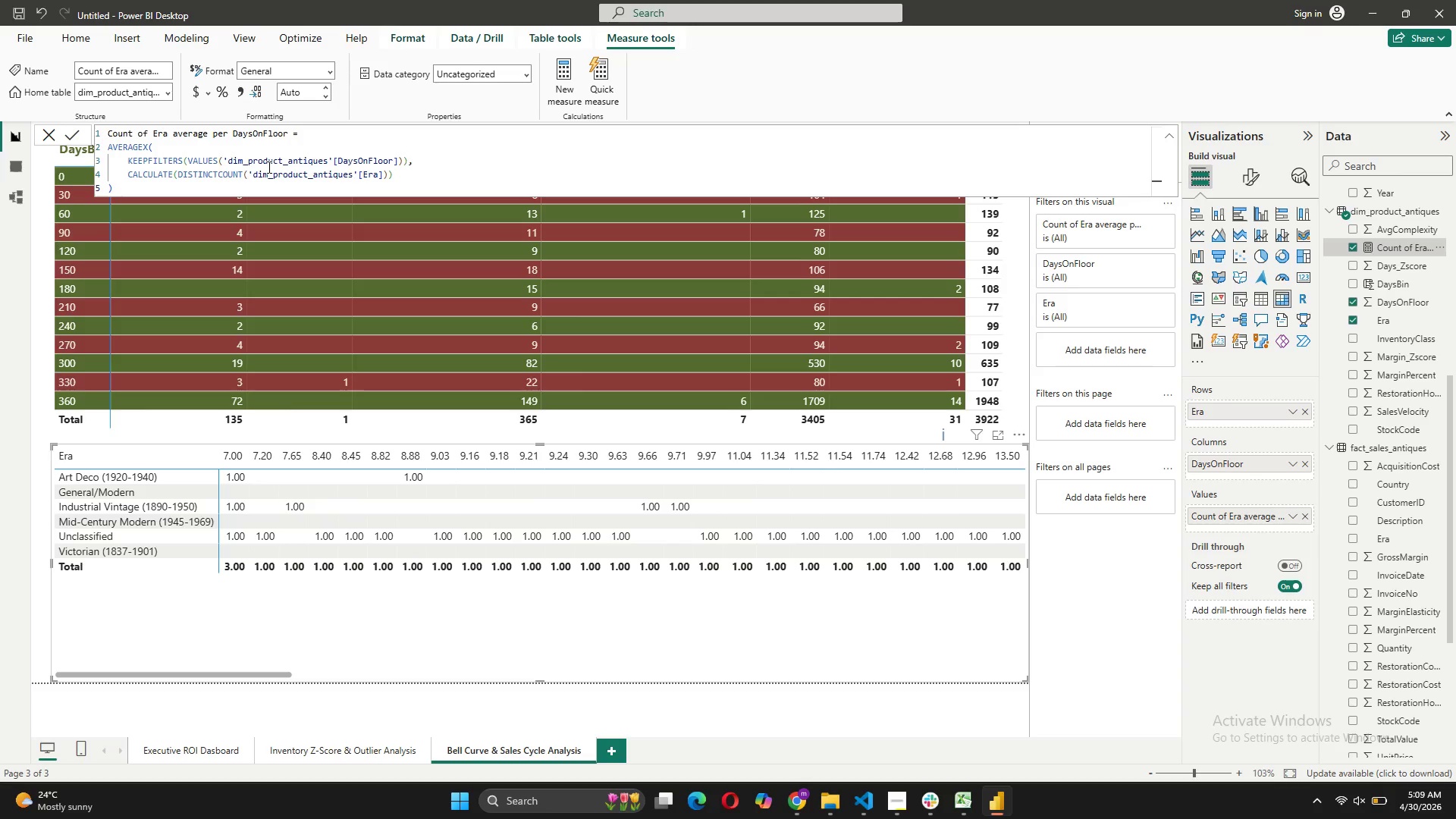 
wait(10.98)
 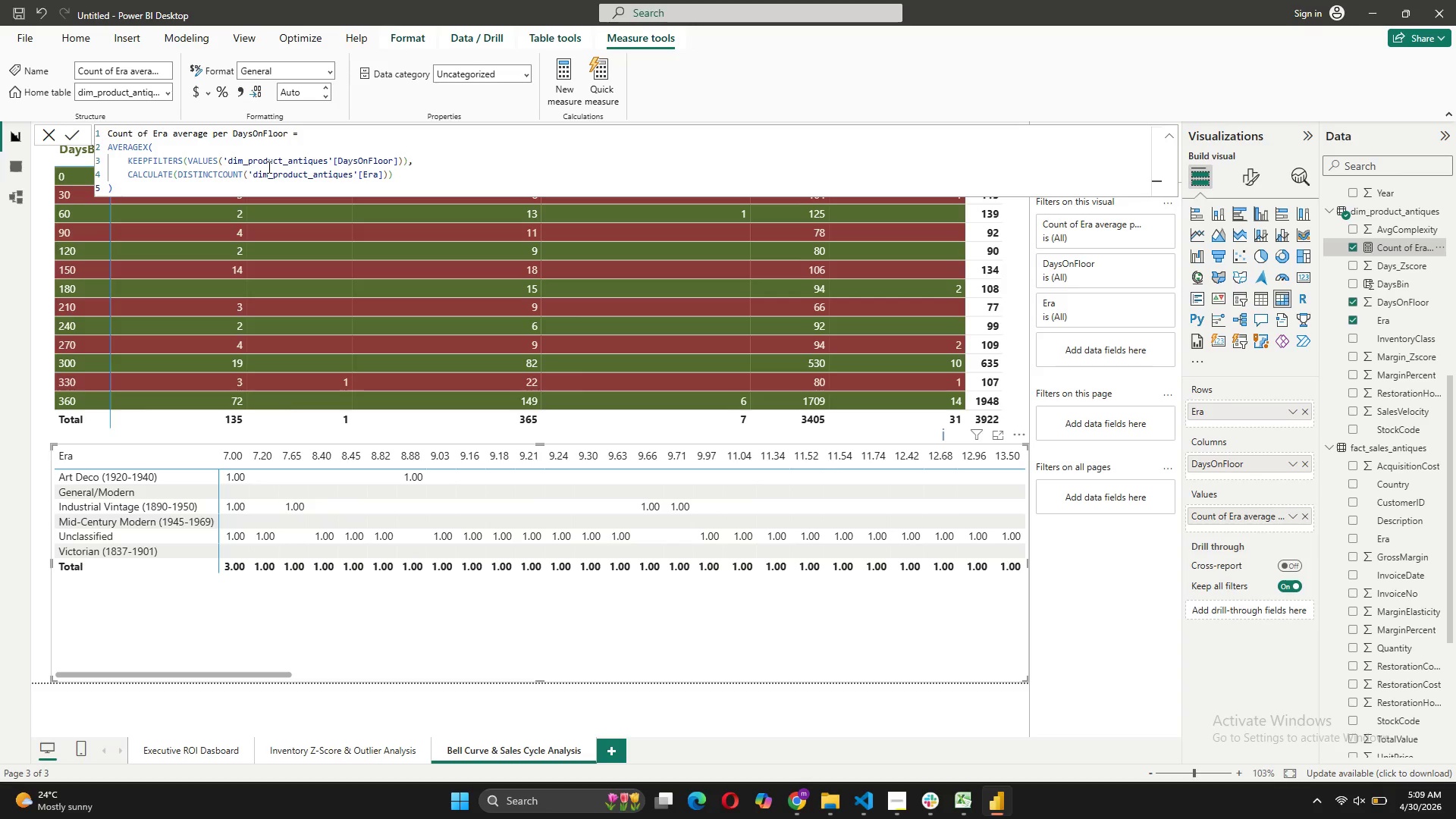 
left_click([1348, 246])
 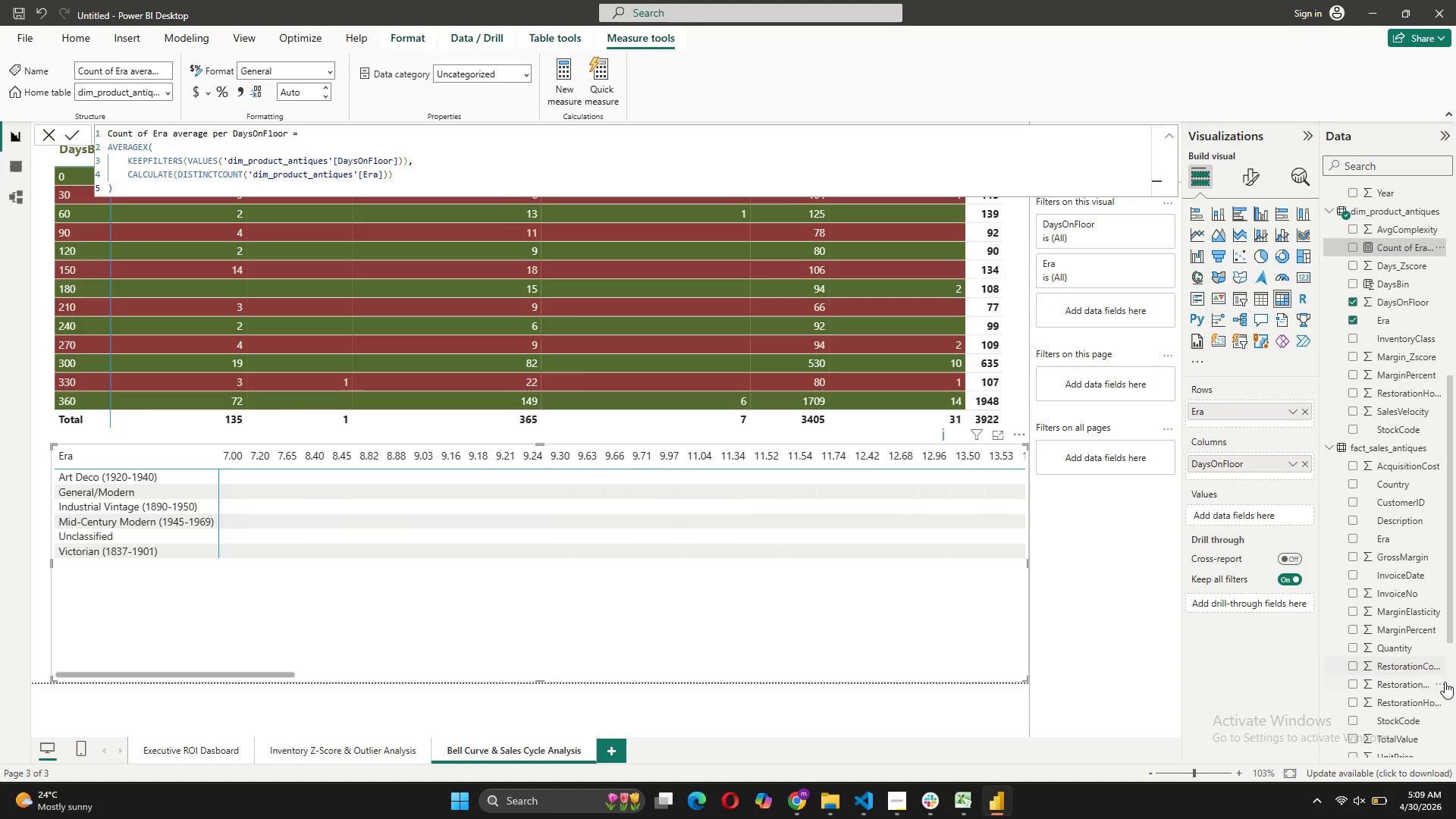 
wait(7.99)
 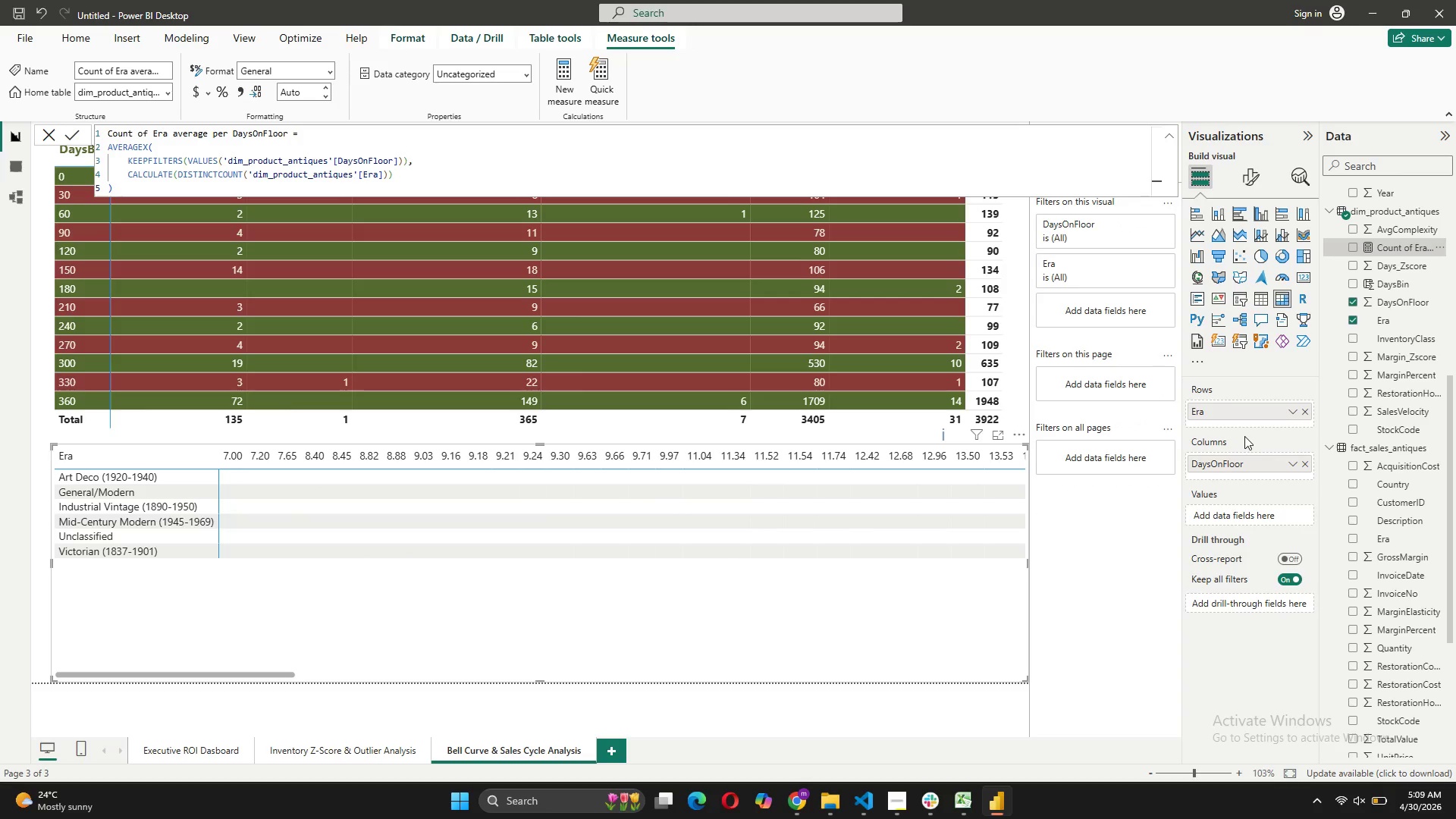 
scroll: coordinate [1398, 281], scroll_direction: up, amount: 5.0
 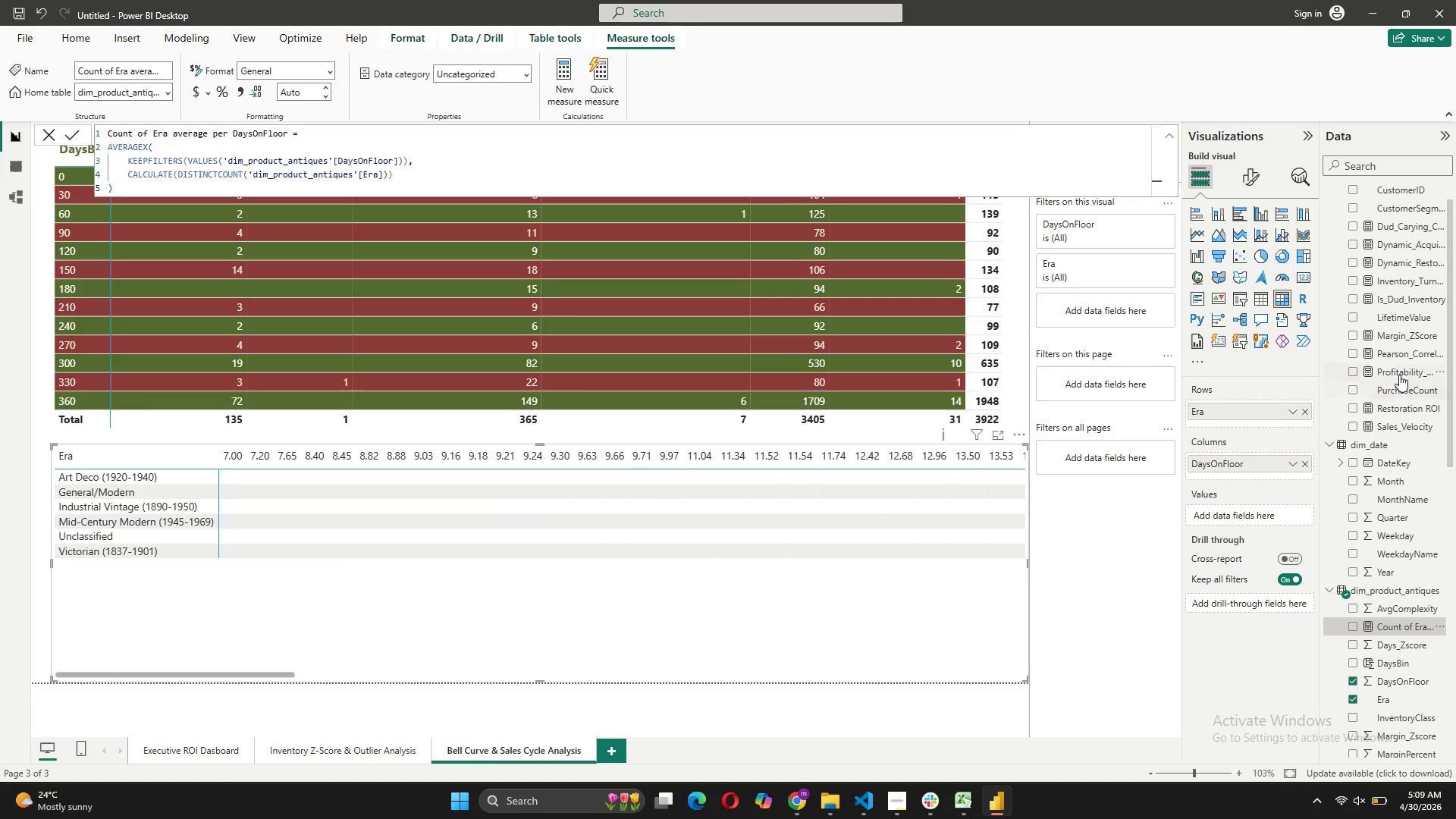 
left_click_drag(start_coordinate=[1400, 372], to_coordinate=[1254, 475])
 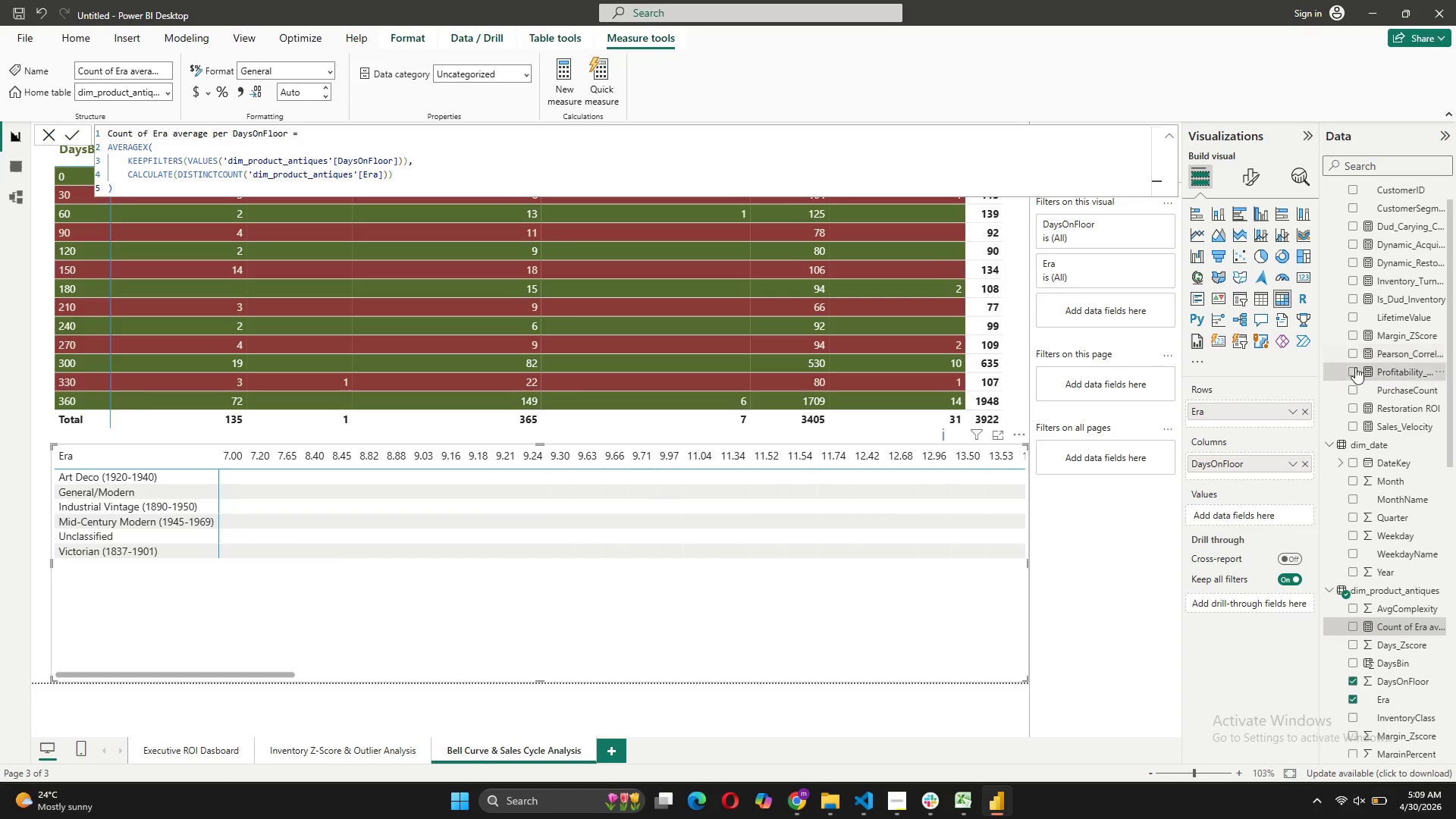 
left_click_drag(start_coordinate=[1360, 368], to_coordinate=[1228, 466])
 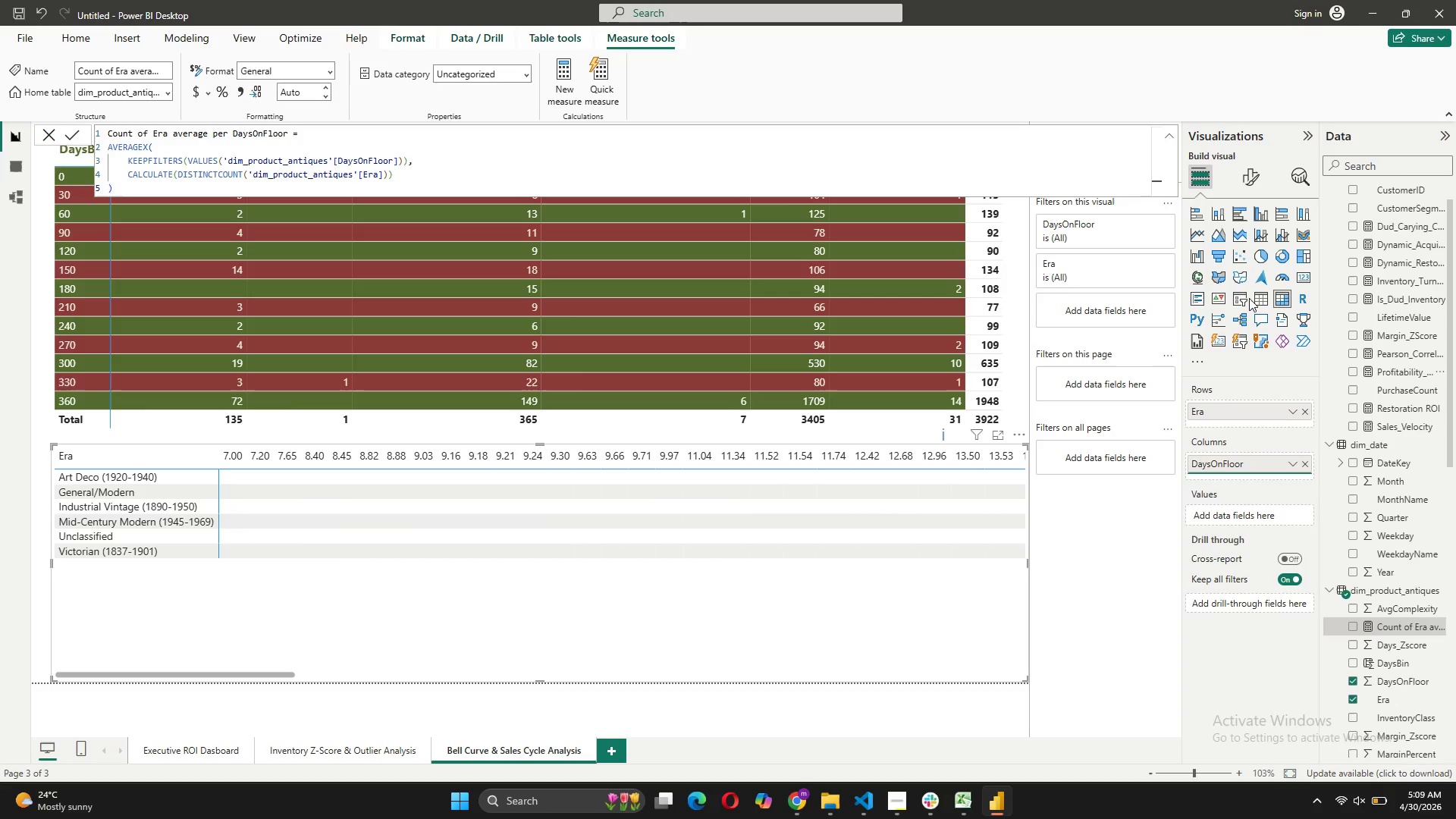 
left_click([1262, 300])
 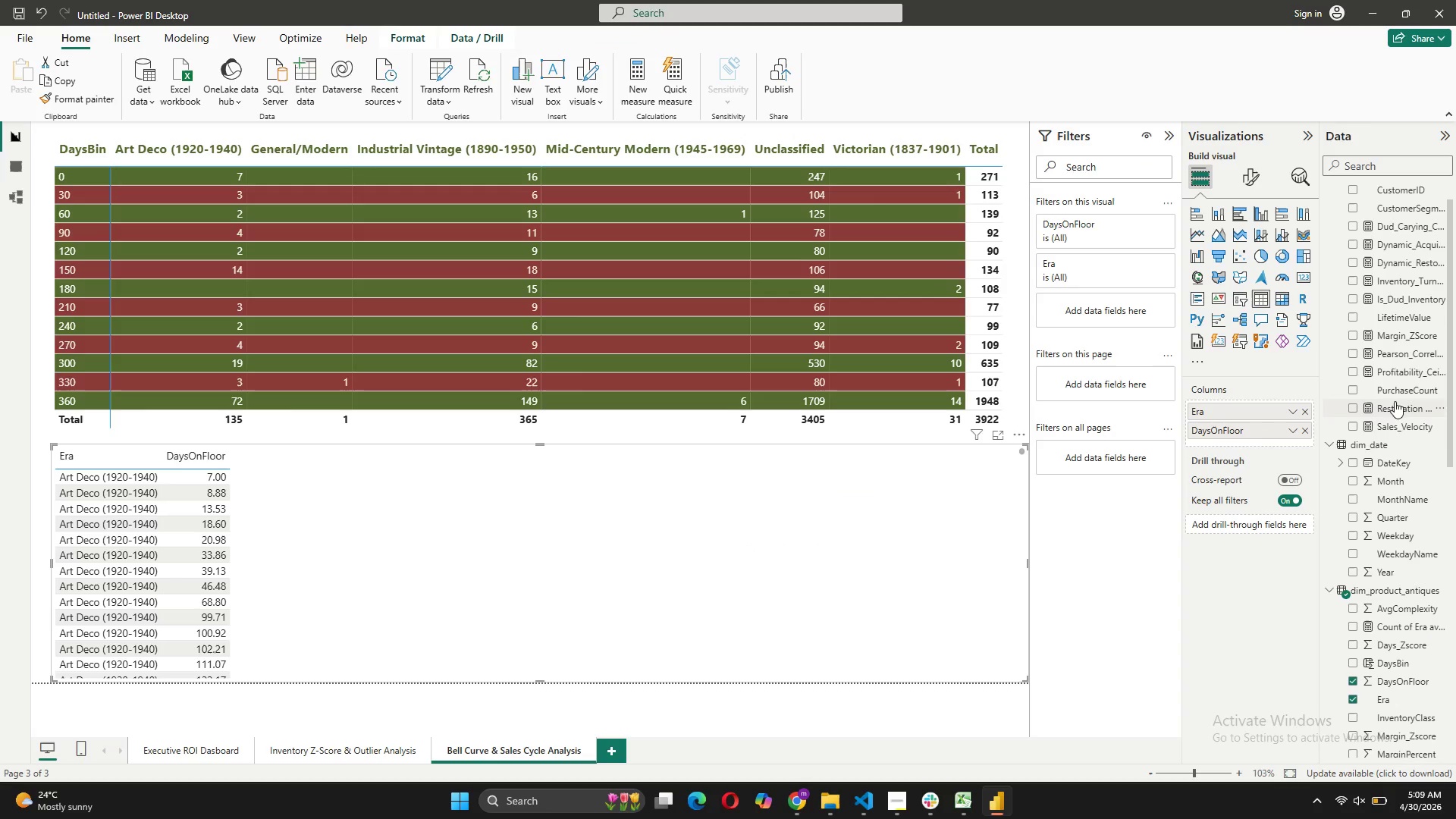 
wait(5.16)
 